 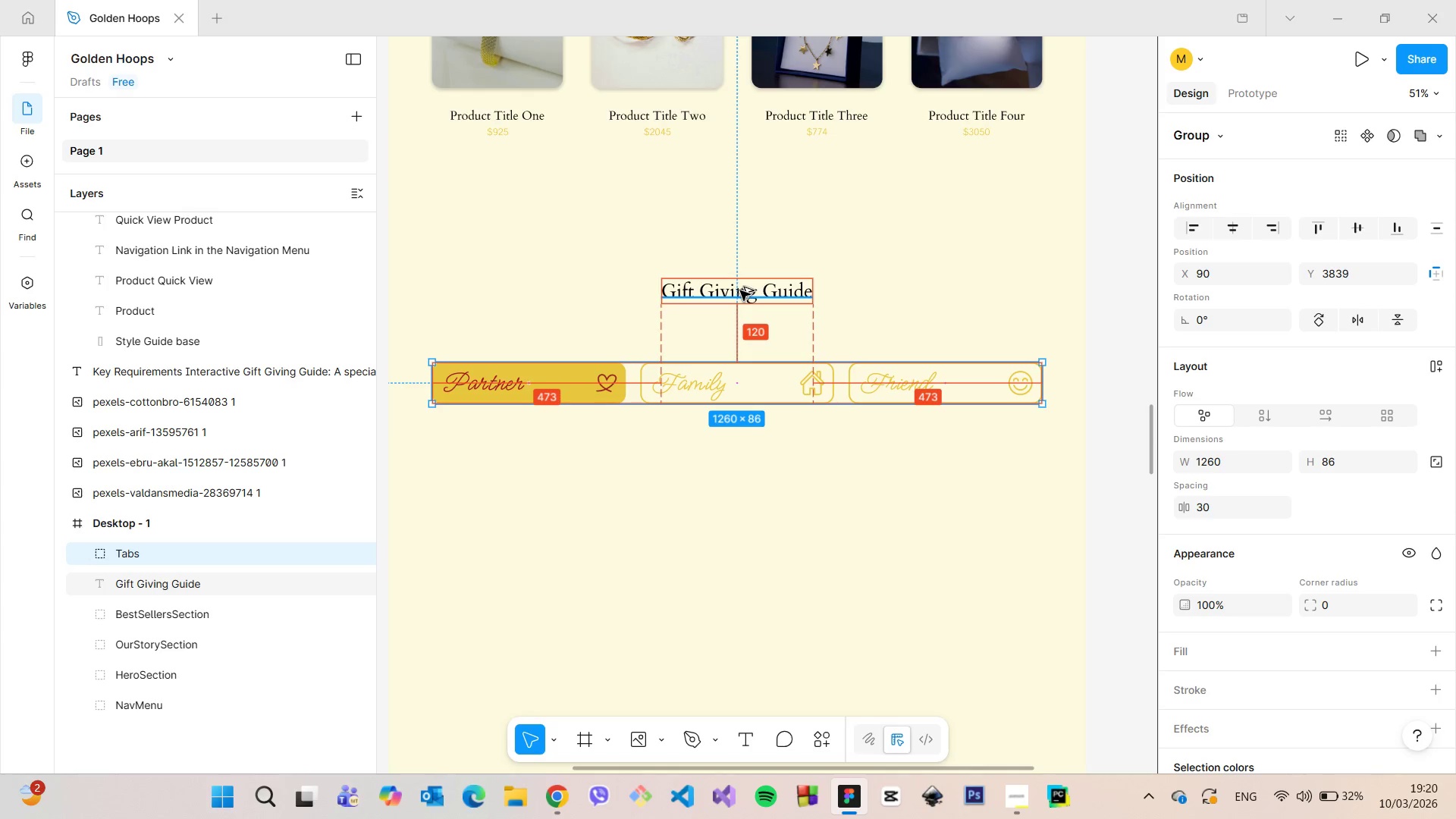 
hold_key(key=AltLeft, duration=0.66)
 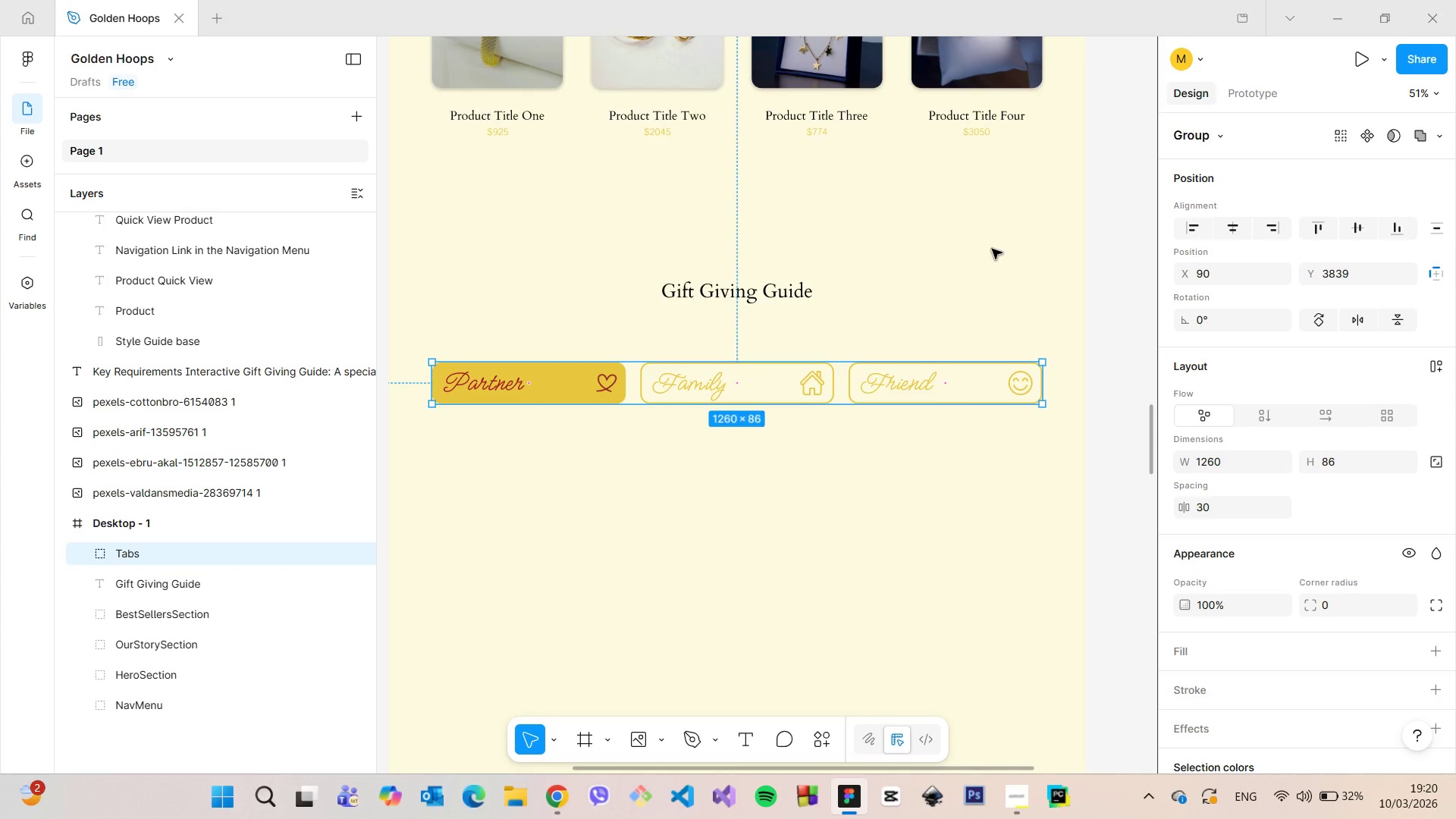 
left_click([992, 249])
 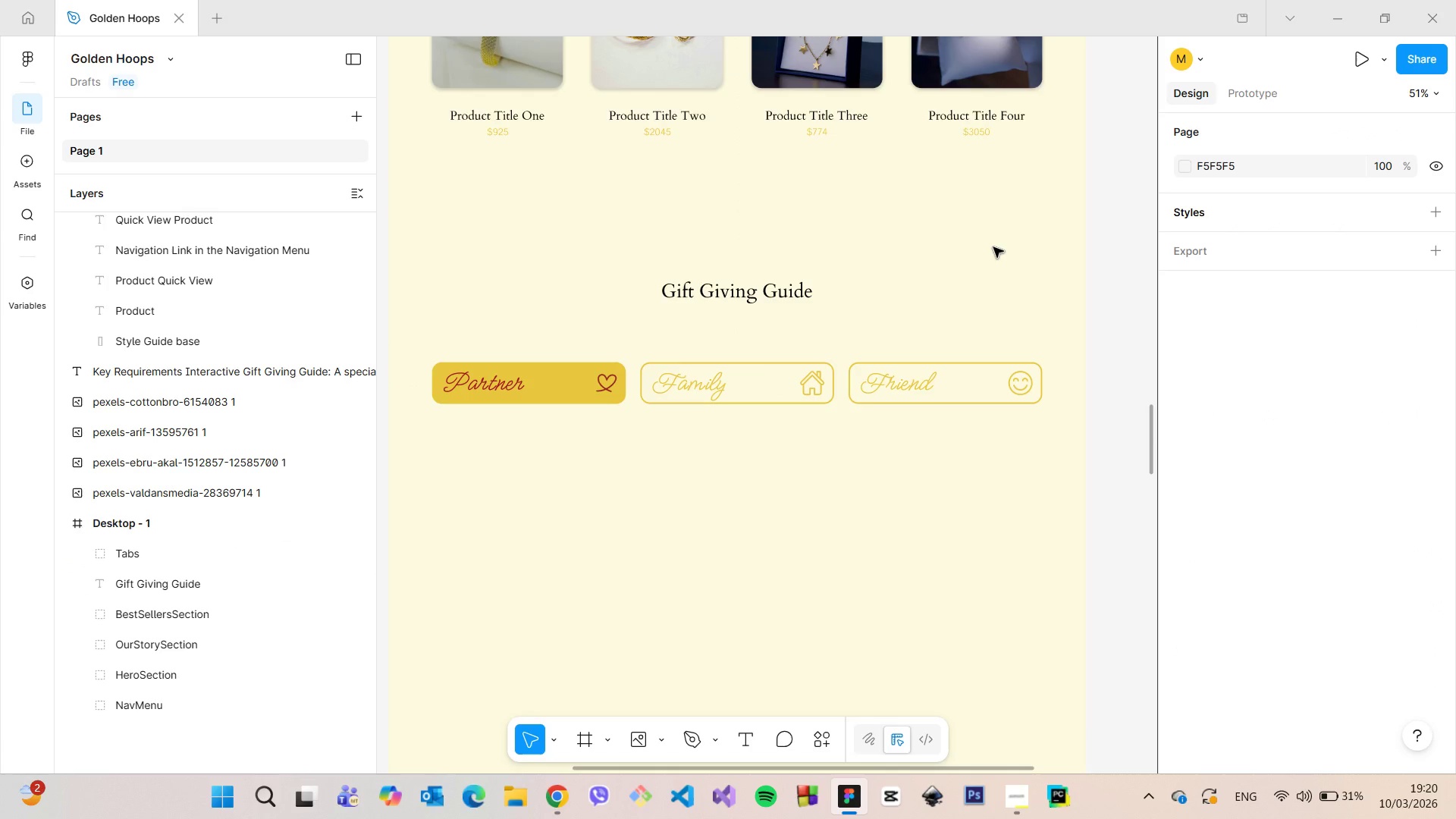 
scroll: coordinate [993, 247], scroll_direction: down, amount: 4.0
 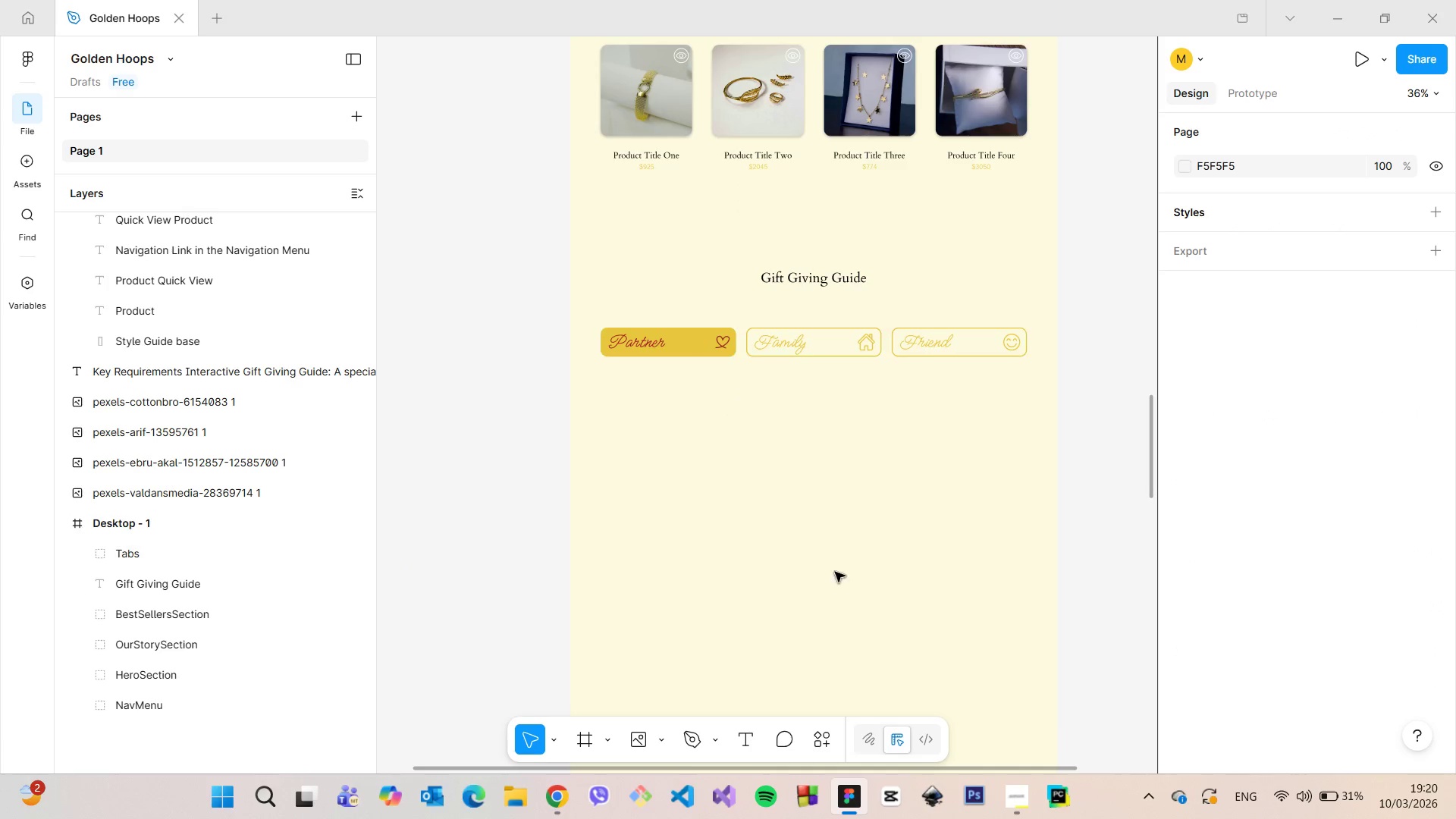 
wait(6.97)
 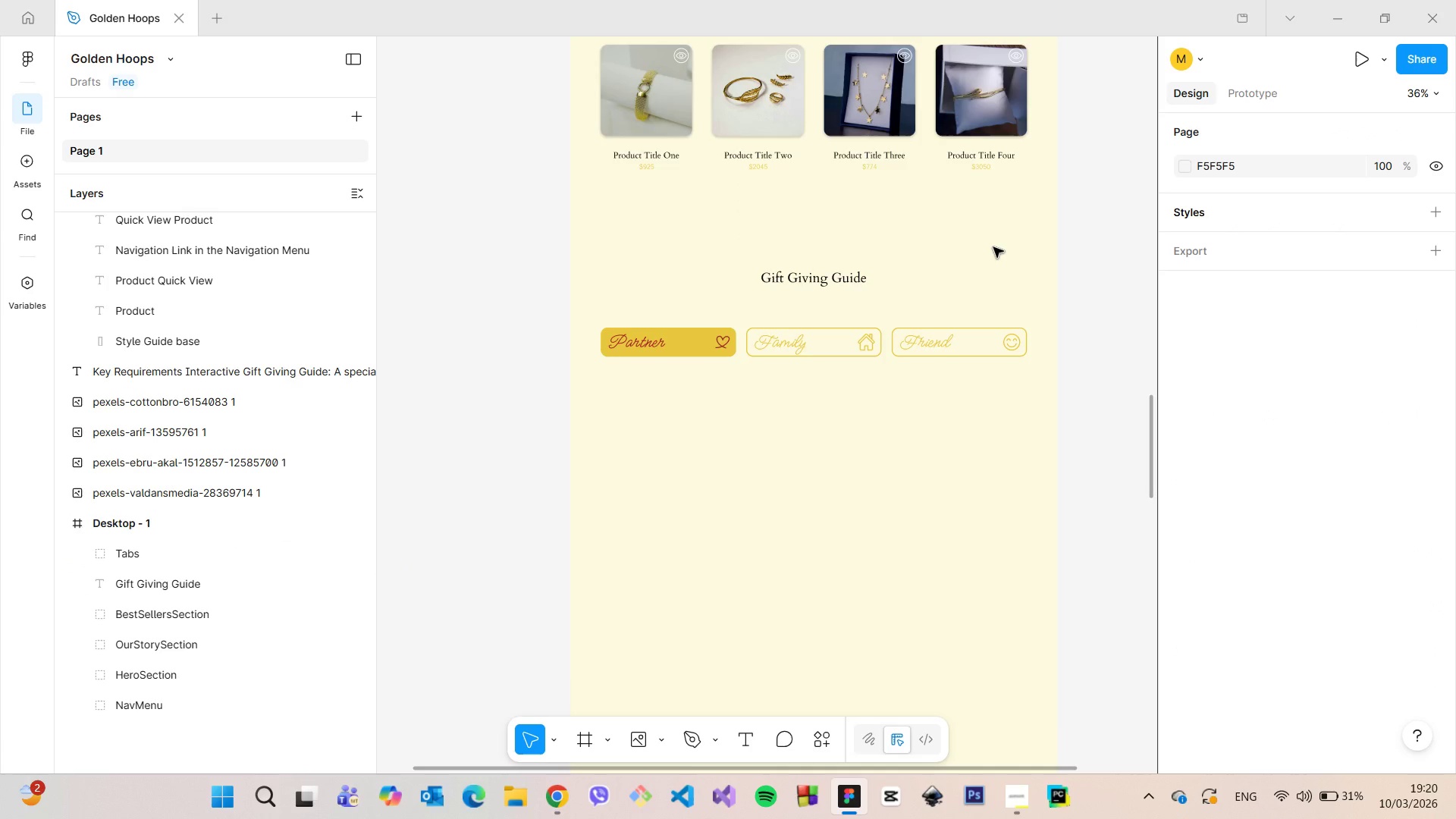 
left_click([661, 732])
 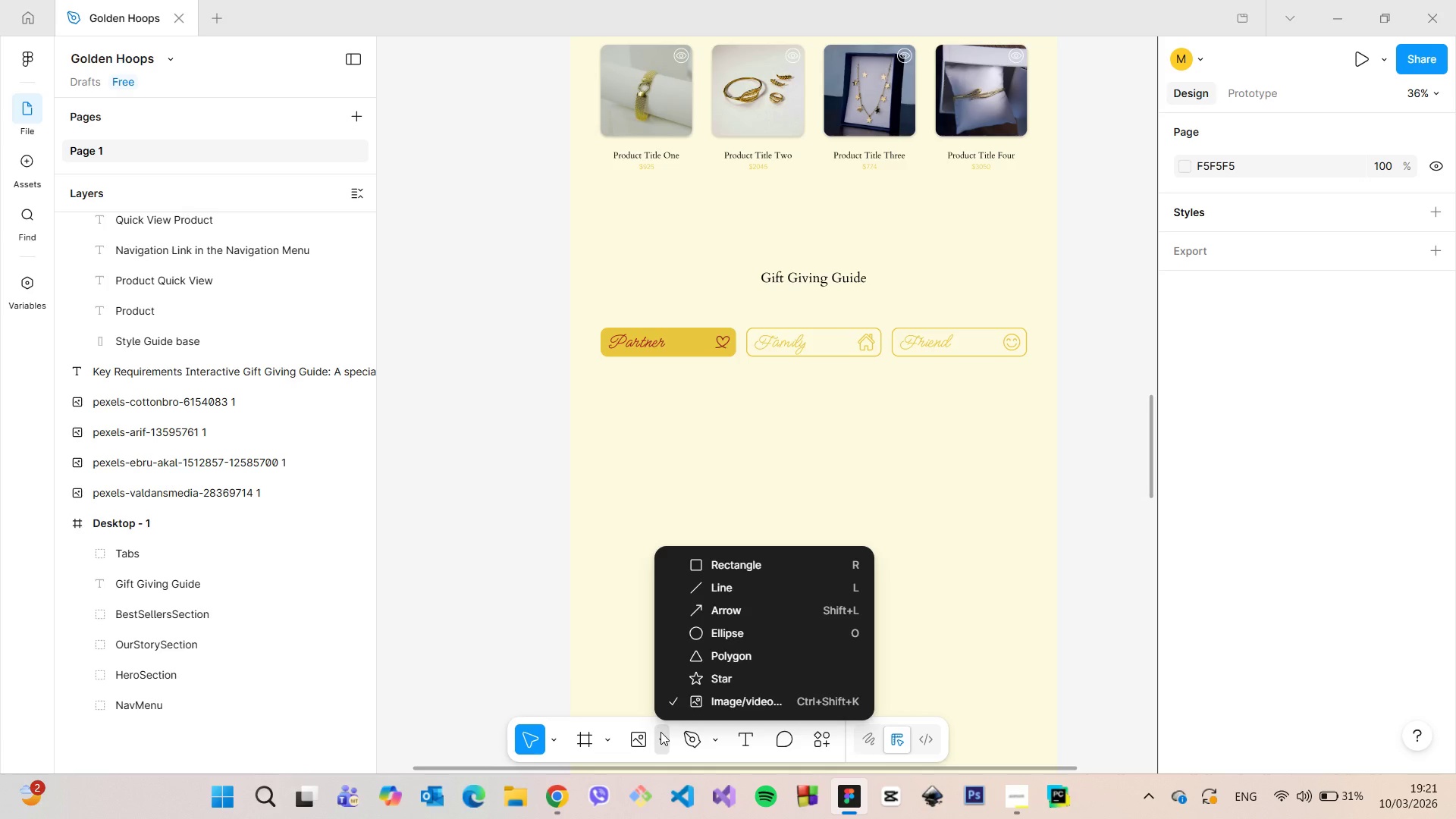 
left_click([661, 732])
 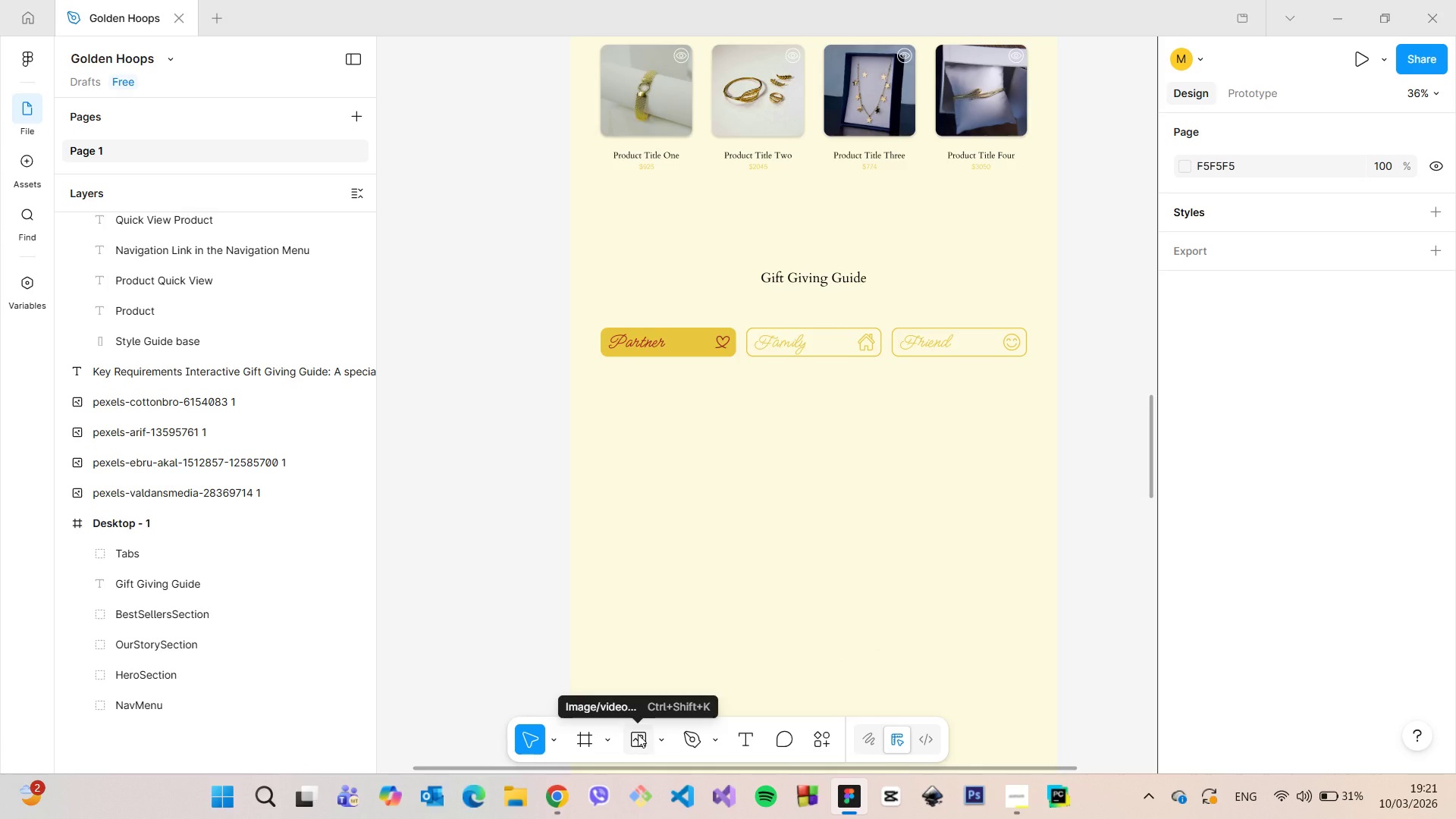 
left_click([662, 733])
 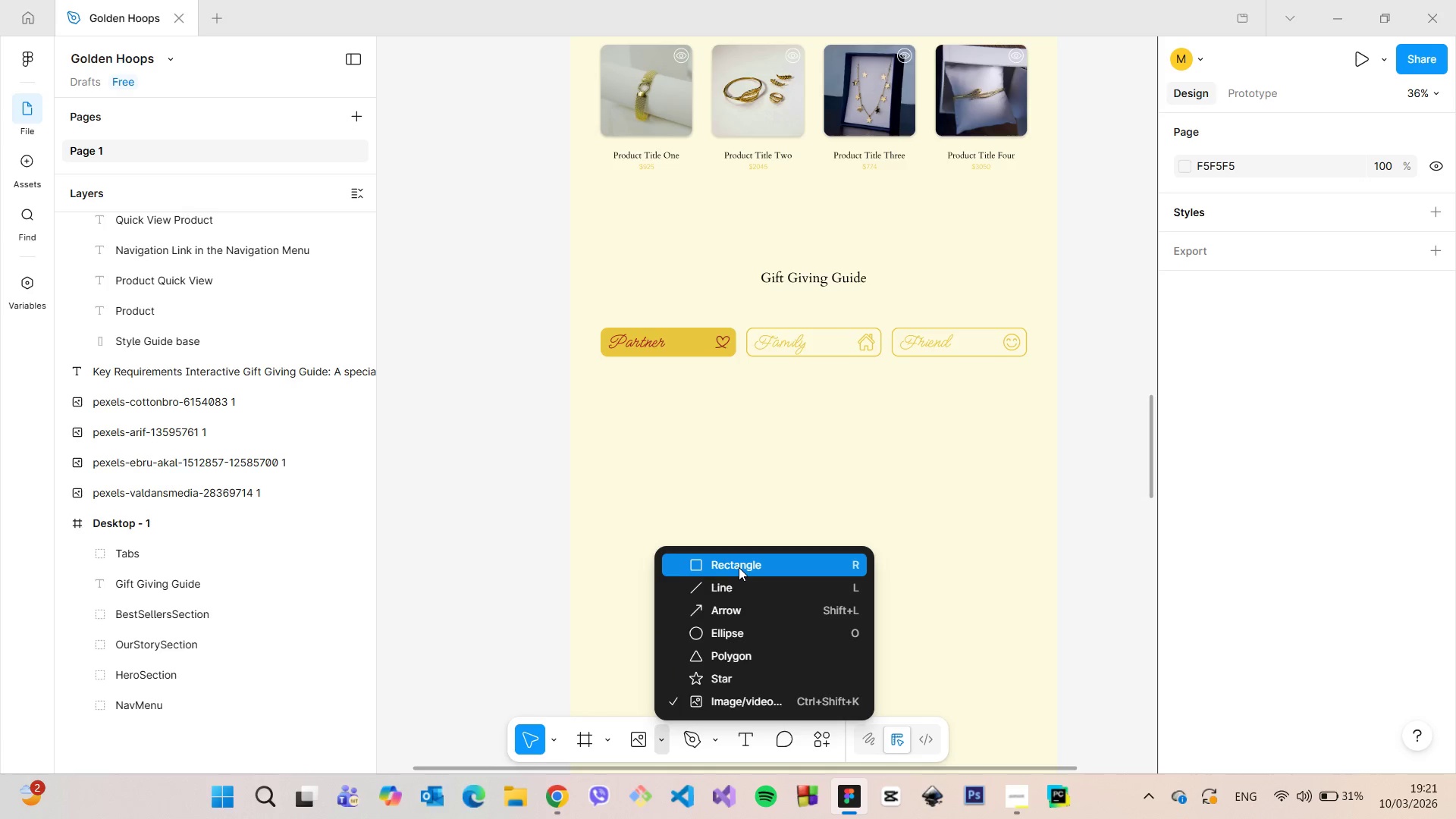 
left_click([736, 567])
 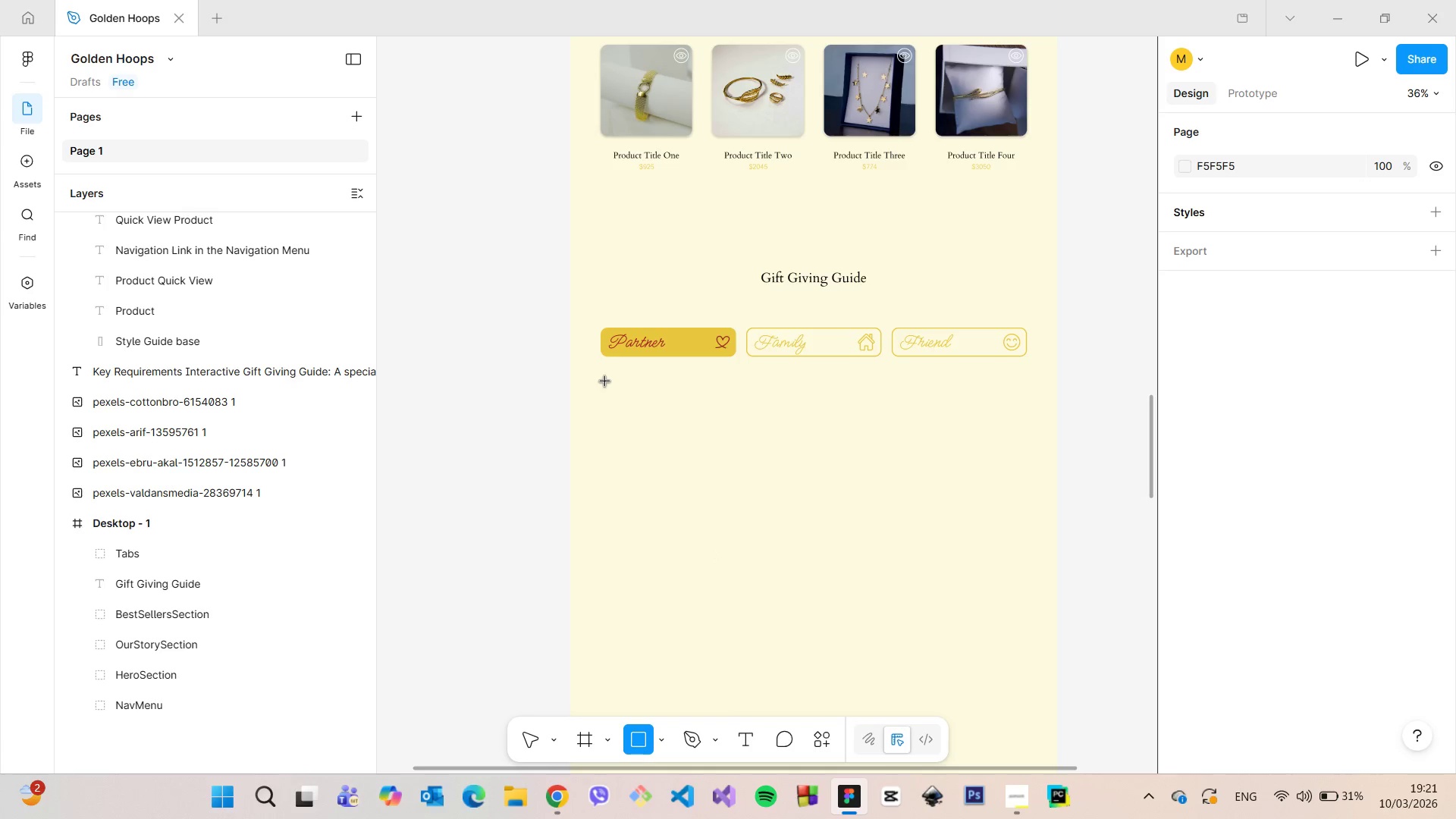 
left_click_drag(start_coordinate=[604, 375], to_coordinate=[865, 531])
 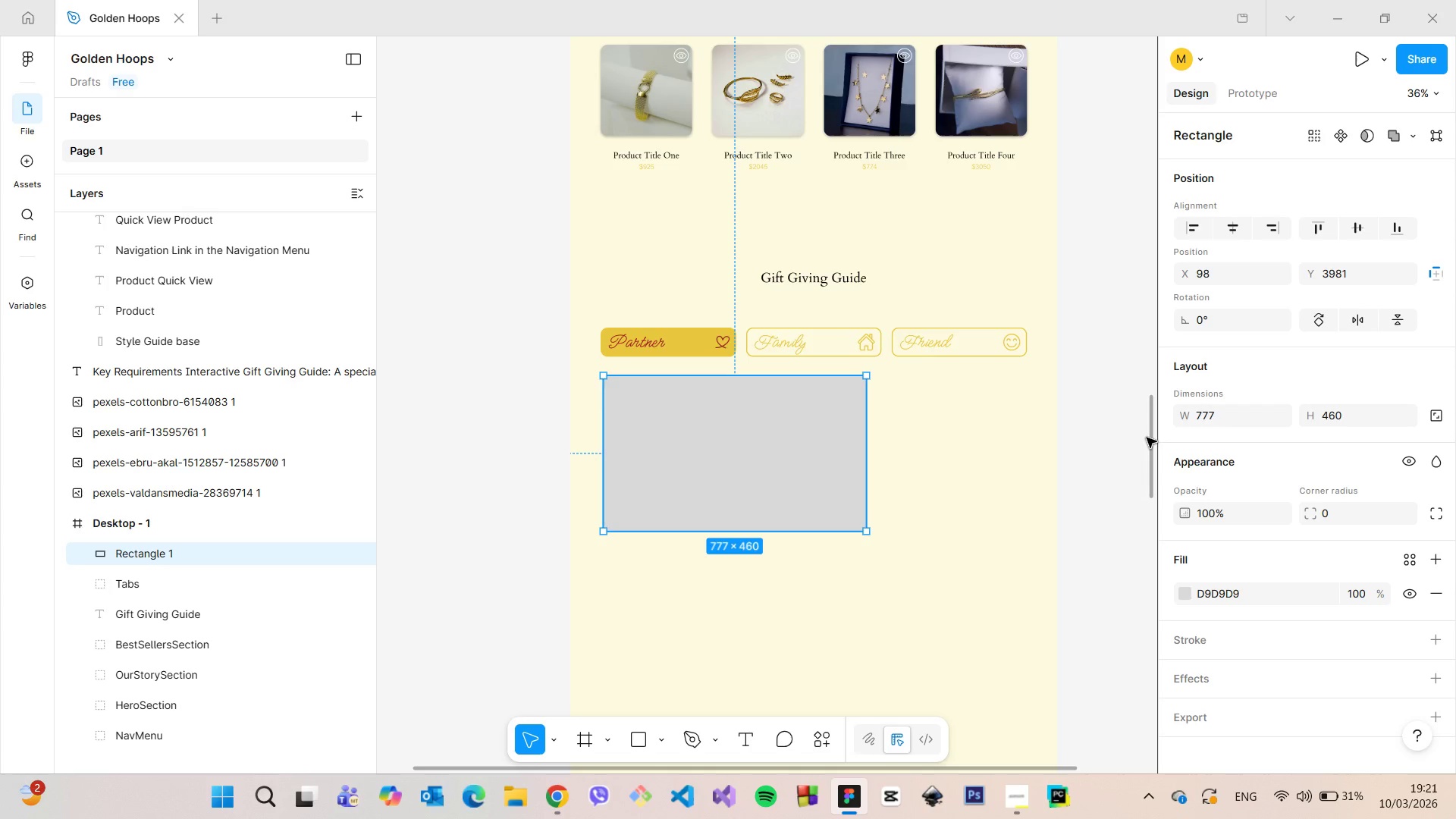 
left_click_drag(start_coordinate=[1147, 438], to_coordinate=[1147, 257])
 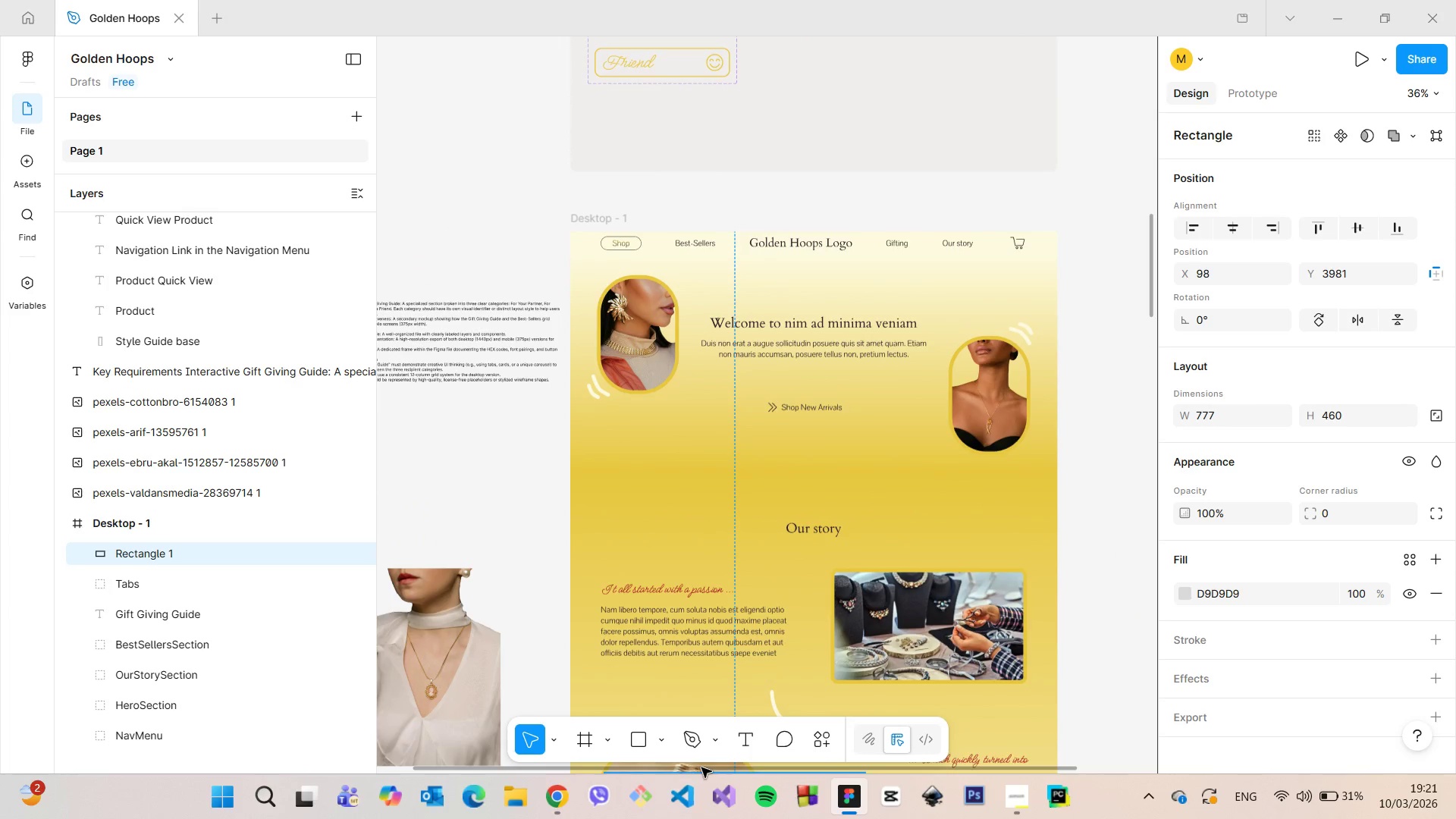 
left_click_drag(start_coordinate=[701, 767], to_coordinate=[567, 755])
 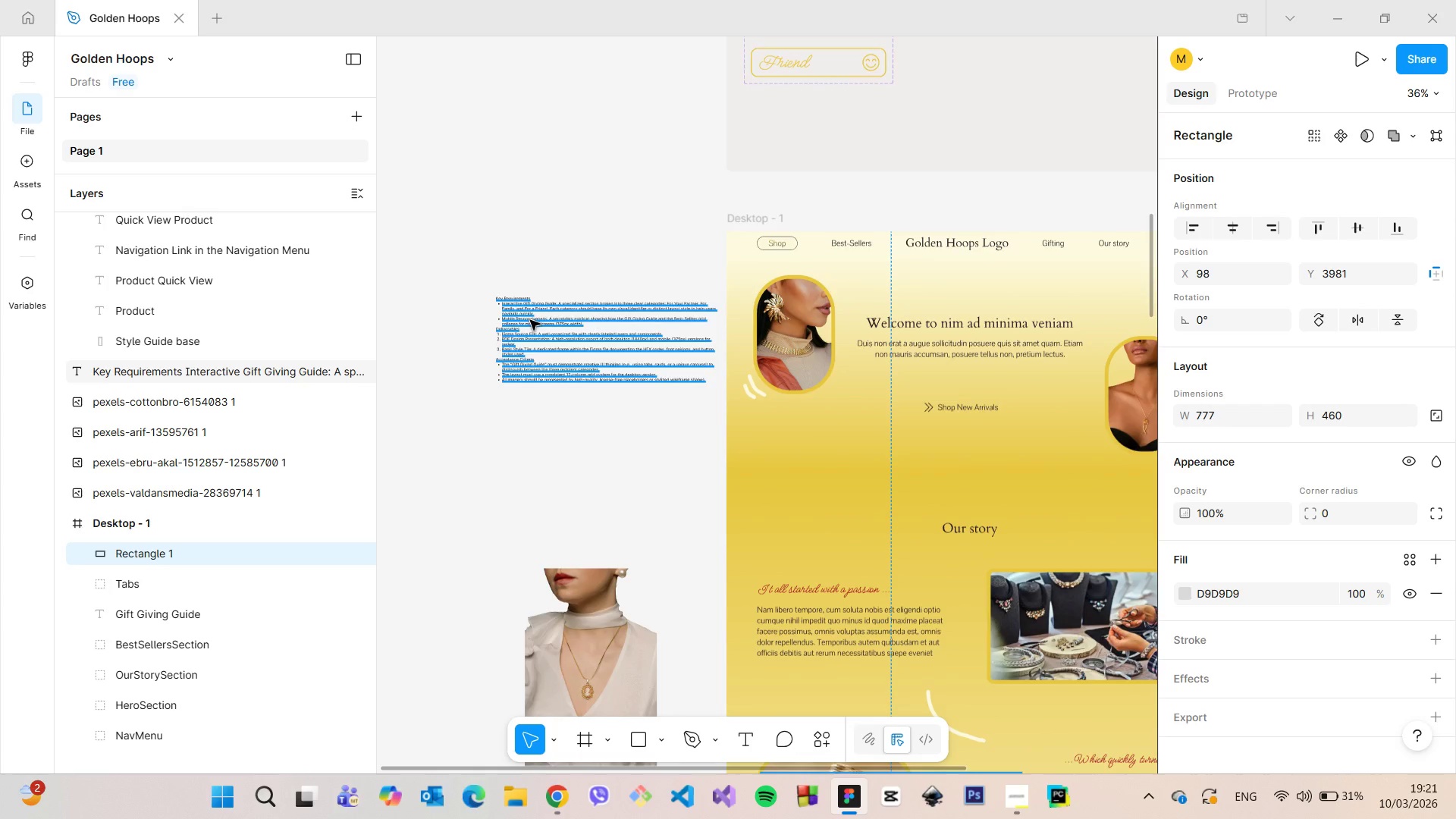 
scroll: coordinate [531, 319], scroll_direction: up, amount: 10.0
 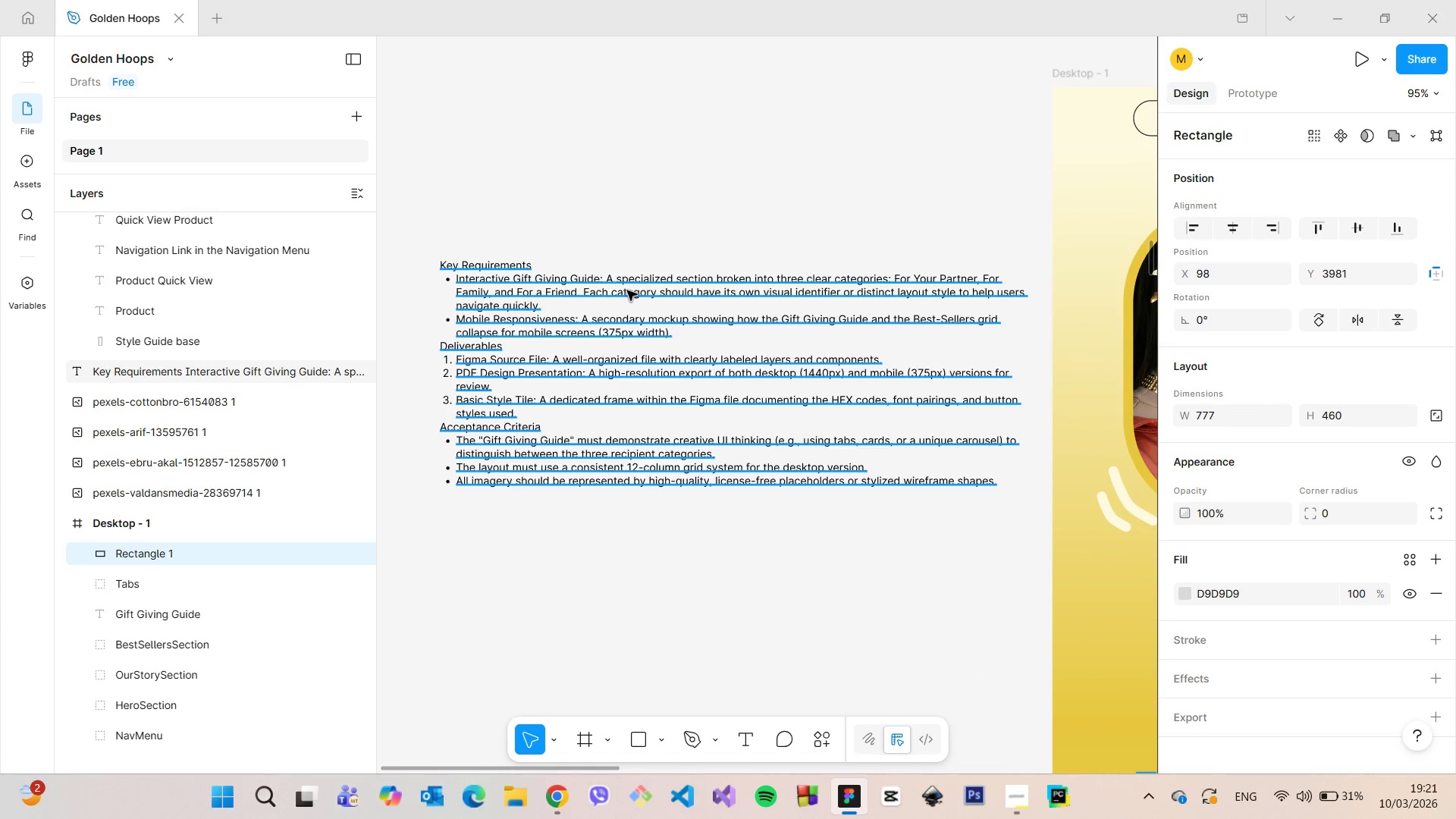 
double_click([808, 289])
 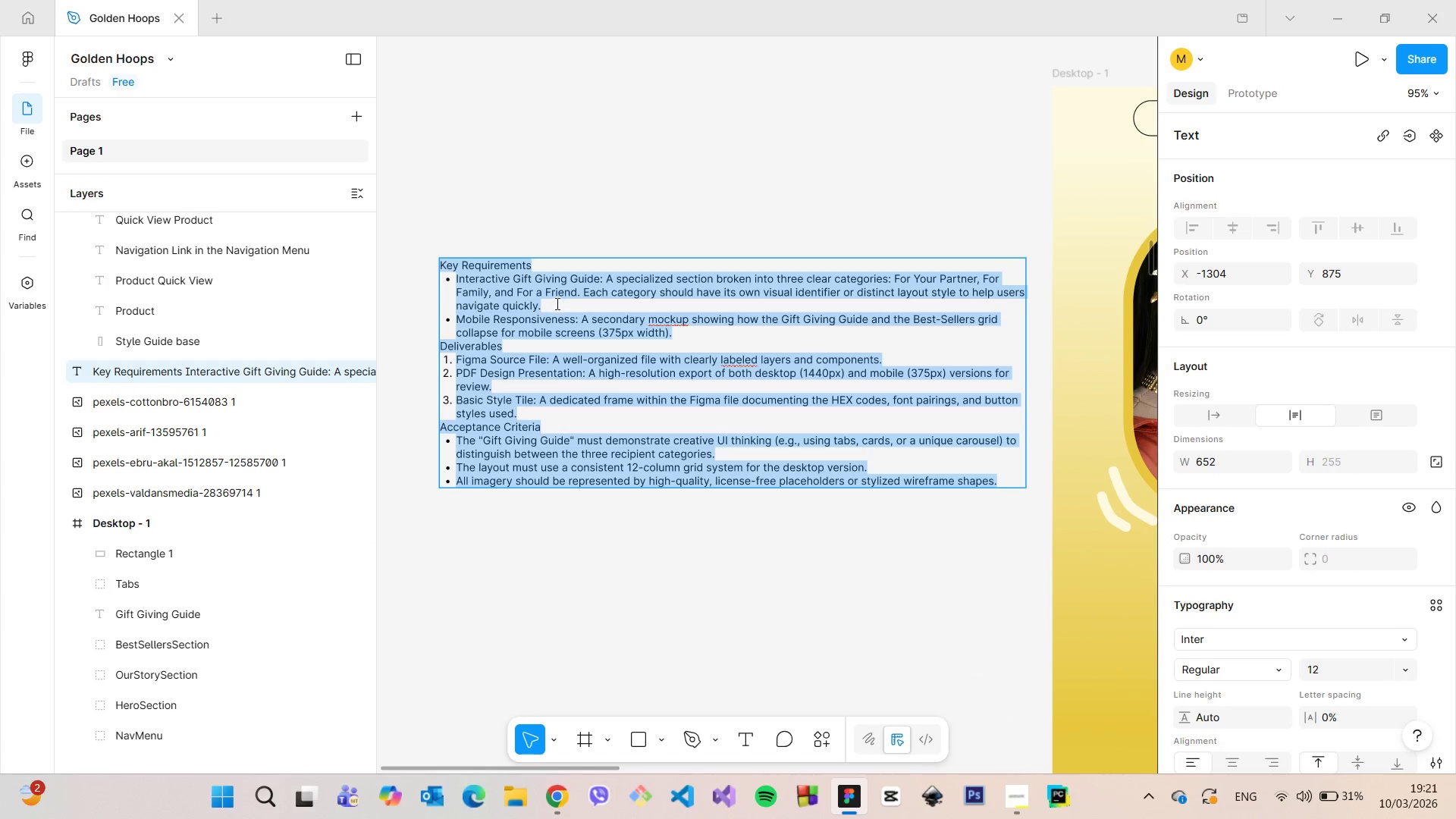 
left_click_drag(start_coordinate=[554, 303], to_coordinate=[439, 280])
 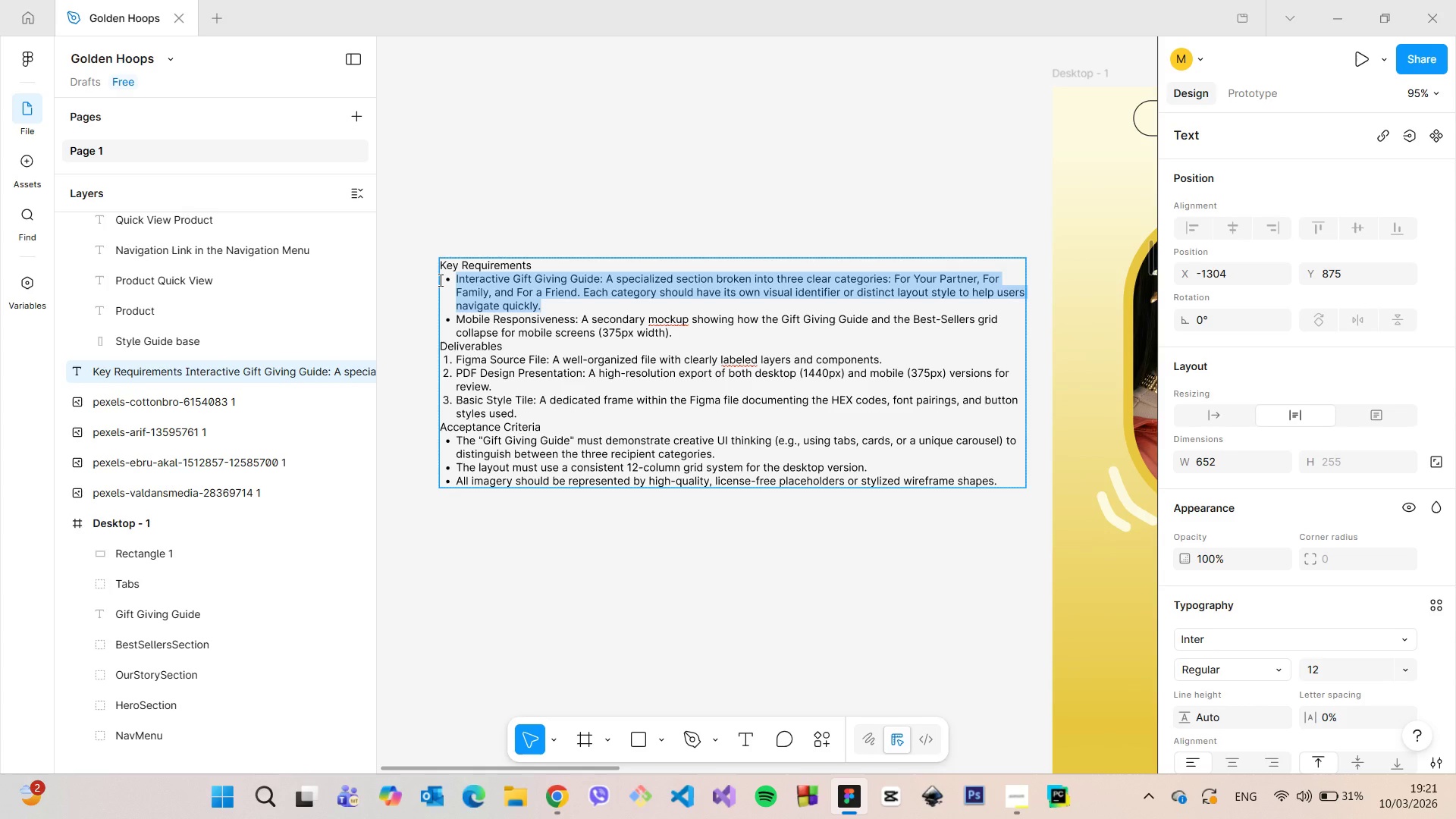 
key(Backspace)
 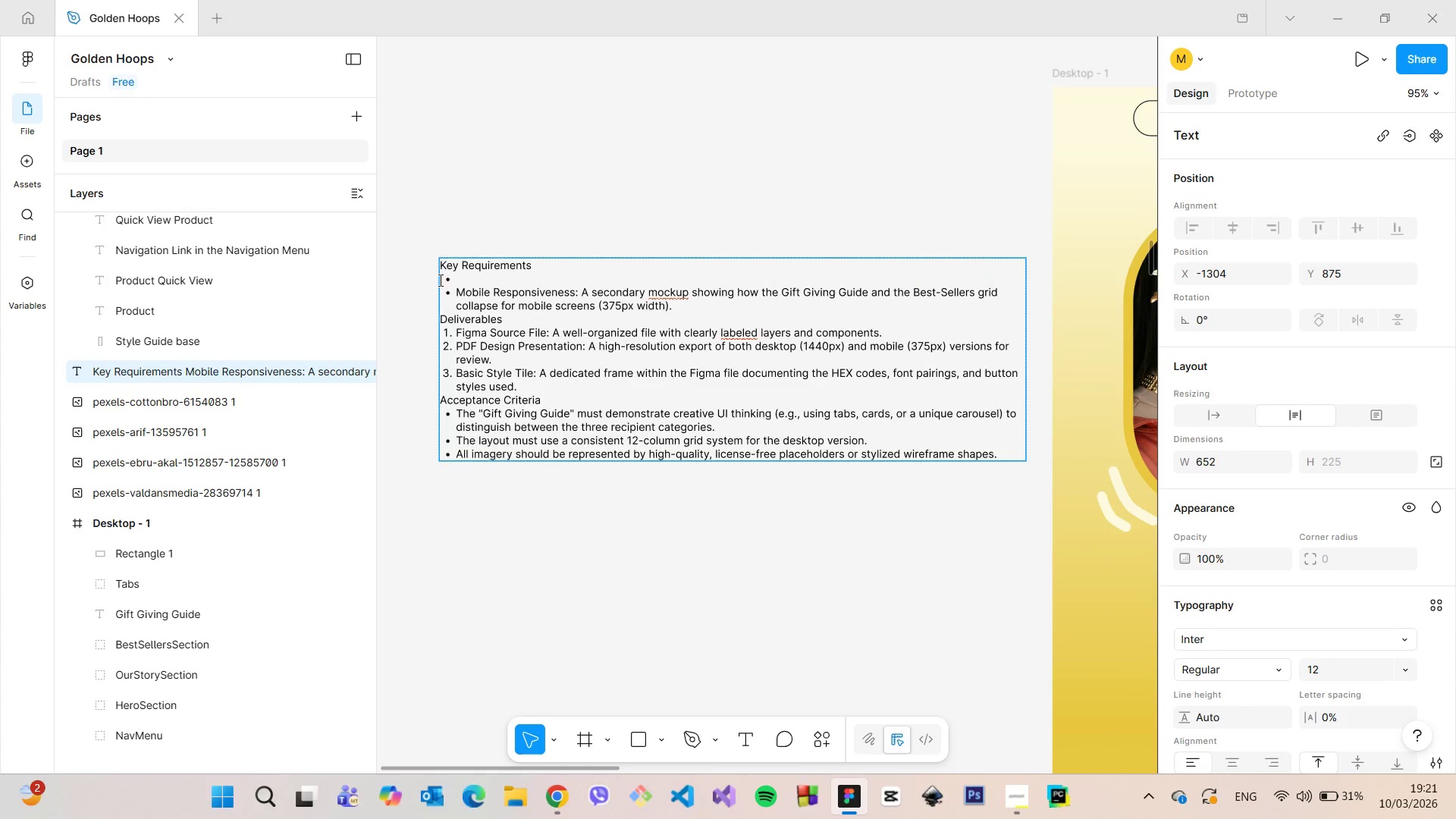 
key(Backspace)
 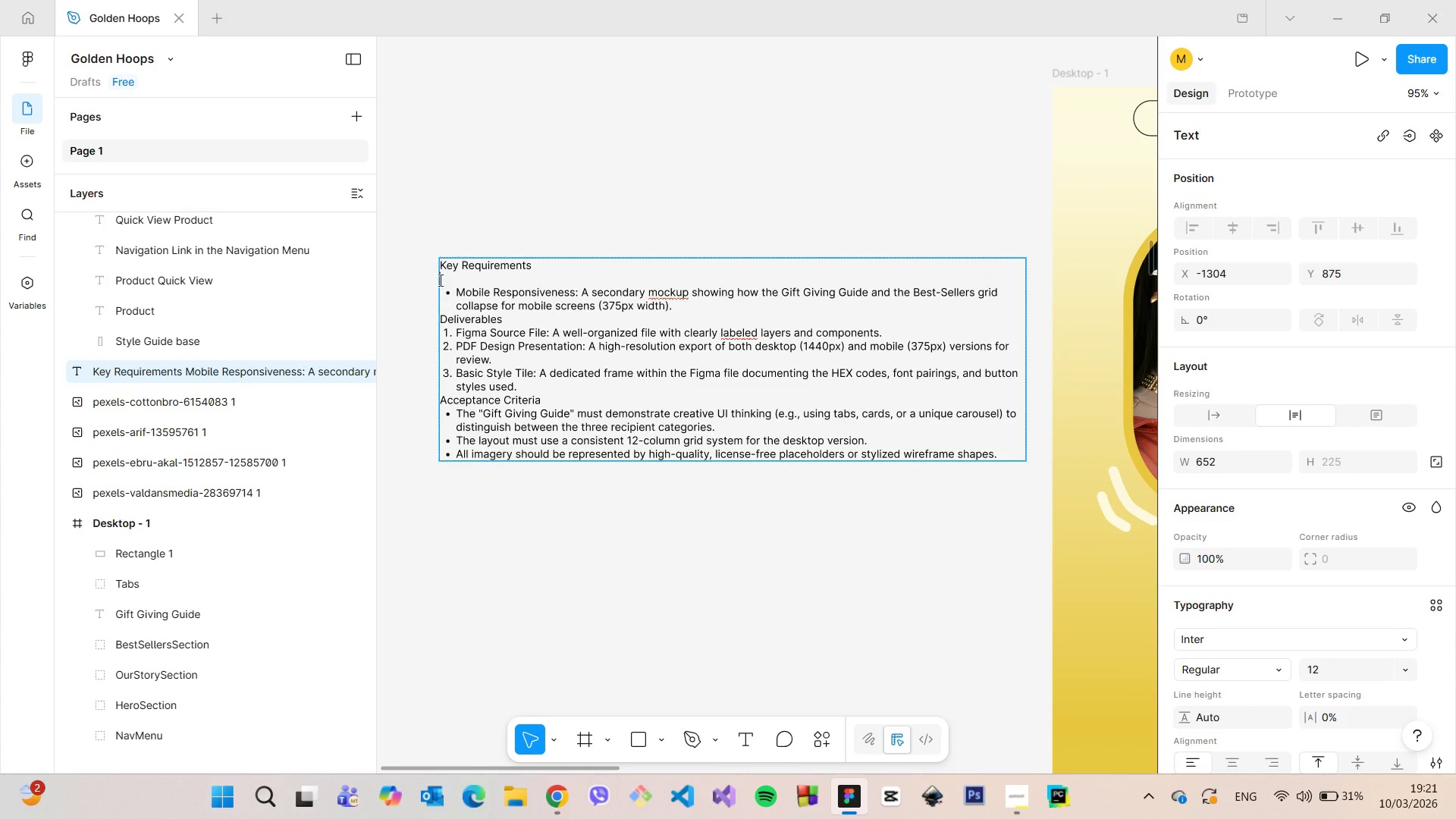 
key(Backspace)
 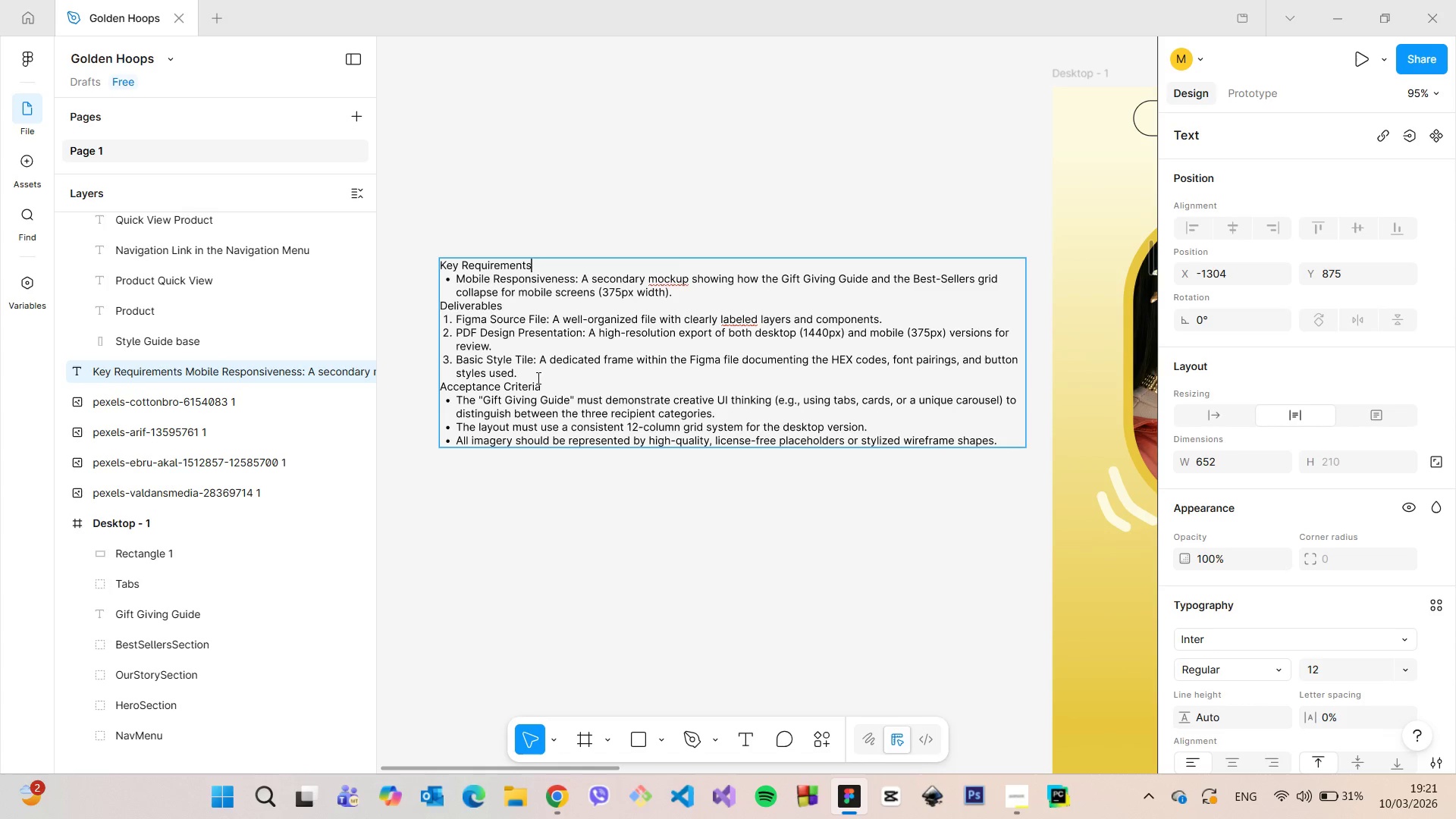 
left_click([602, 473])
 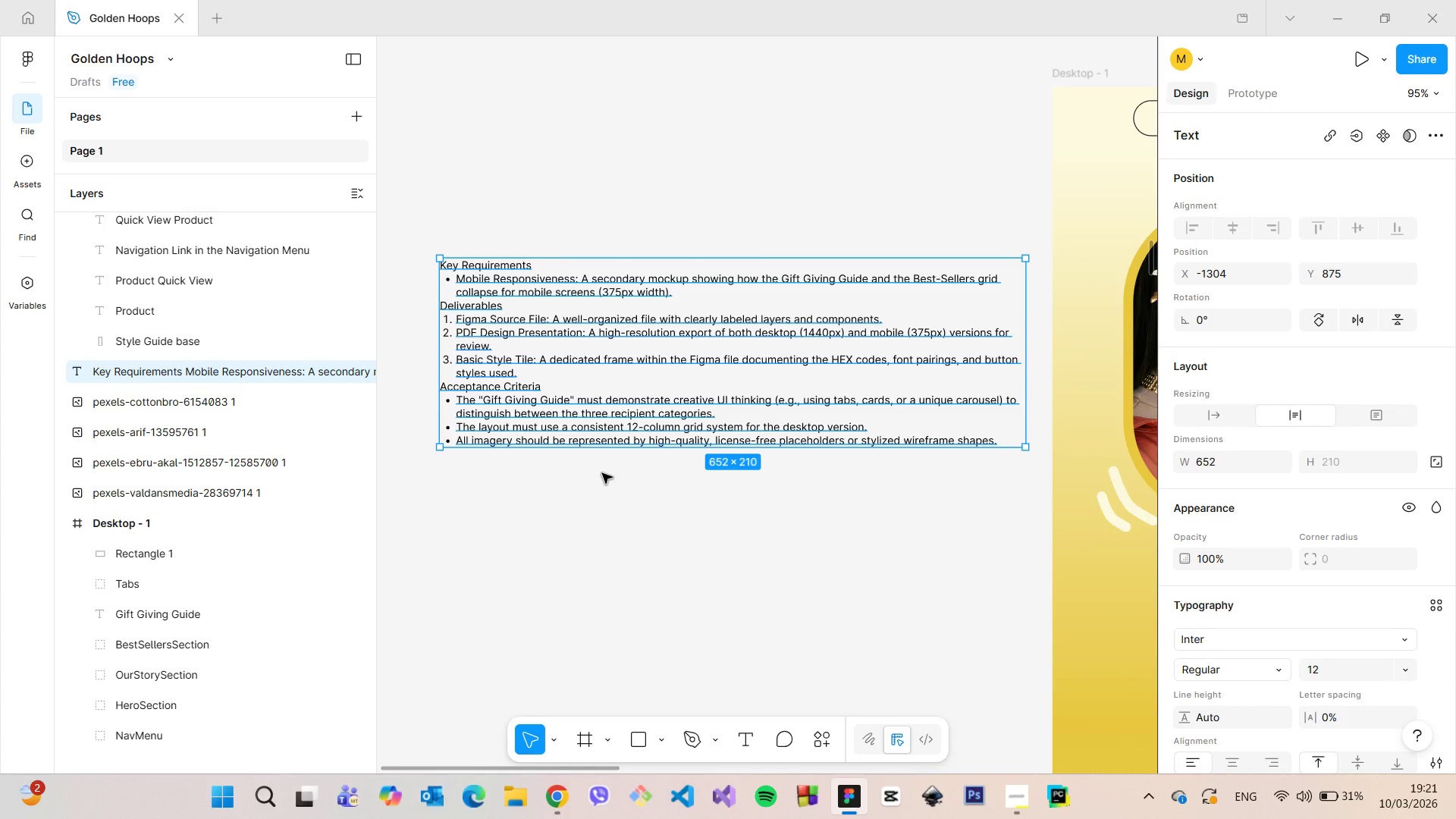 
wait(6.16)
 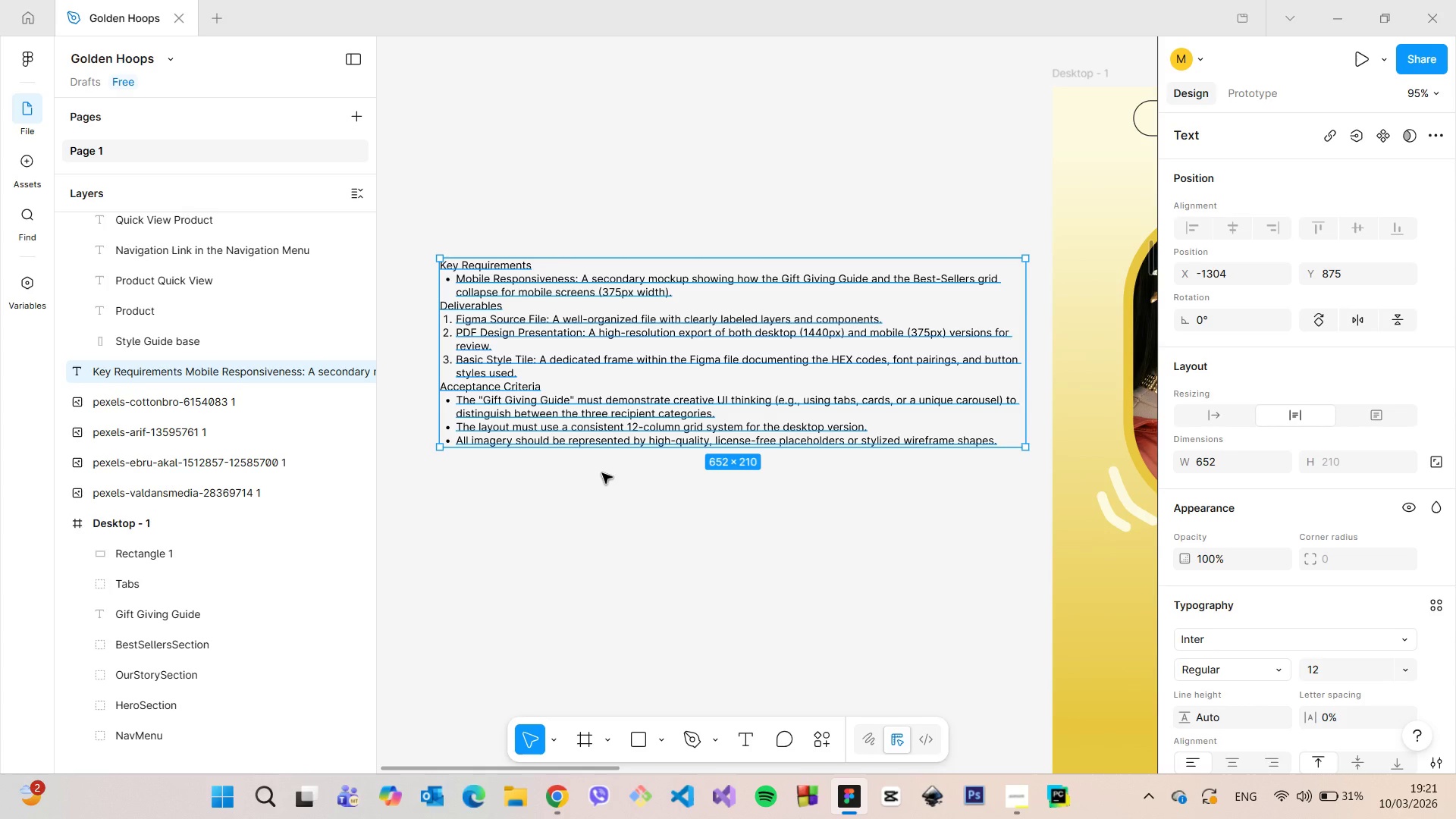 
left_click([603, 473])
 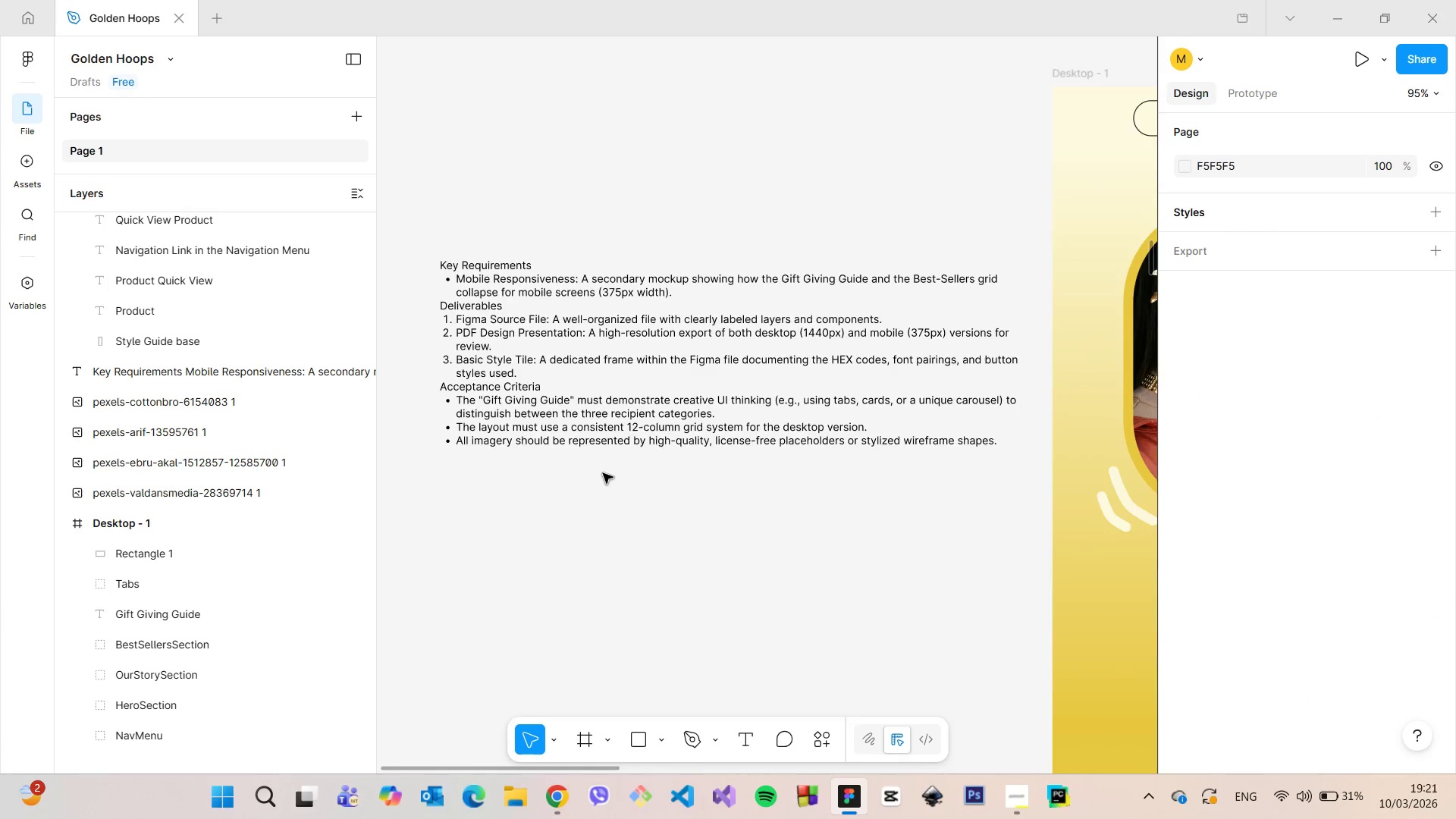 
scroll: coordinate [637, 525], scroll_direction: down, amount: 21.0
 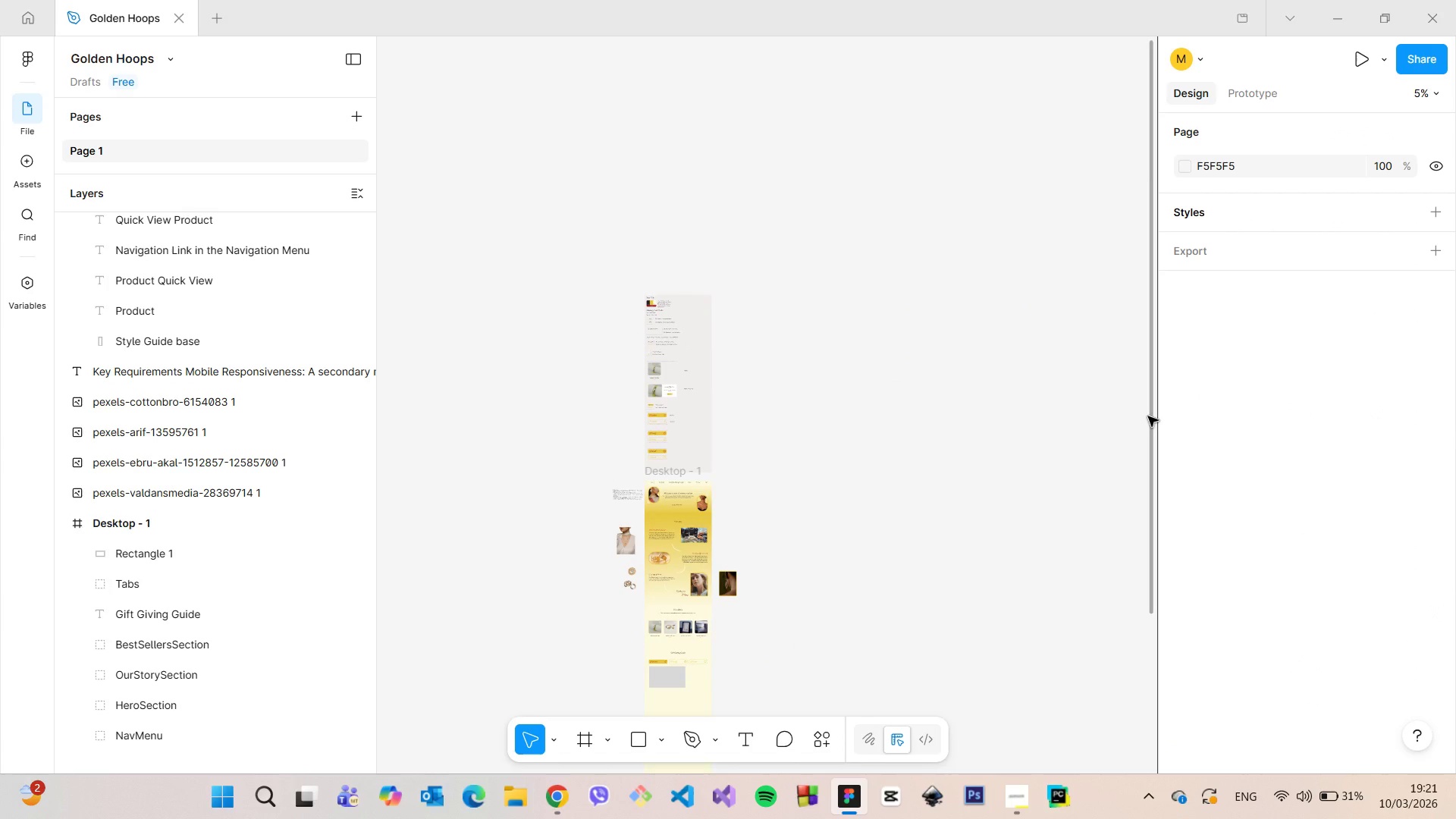 
left_click_drag(start_coordinate=[1148, 416], to_coordinate=[1126, 428])
 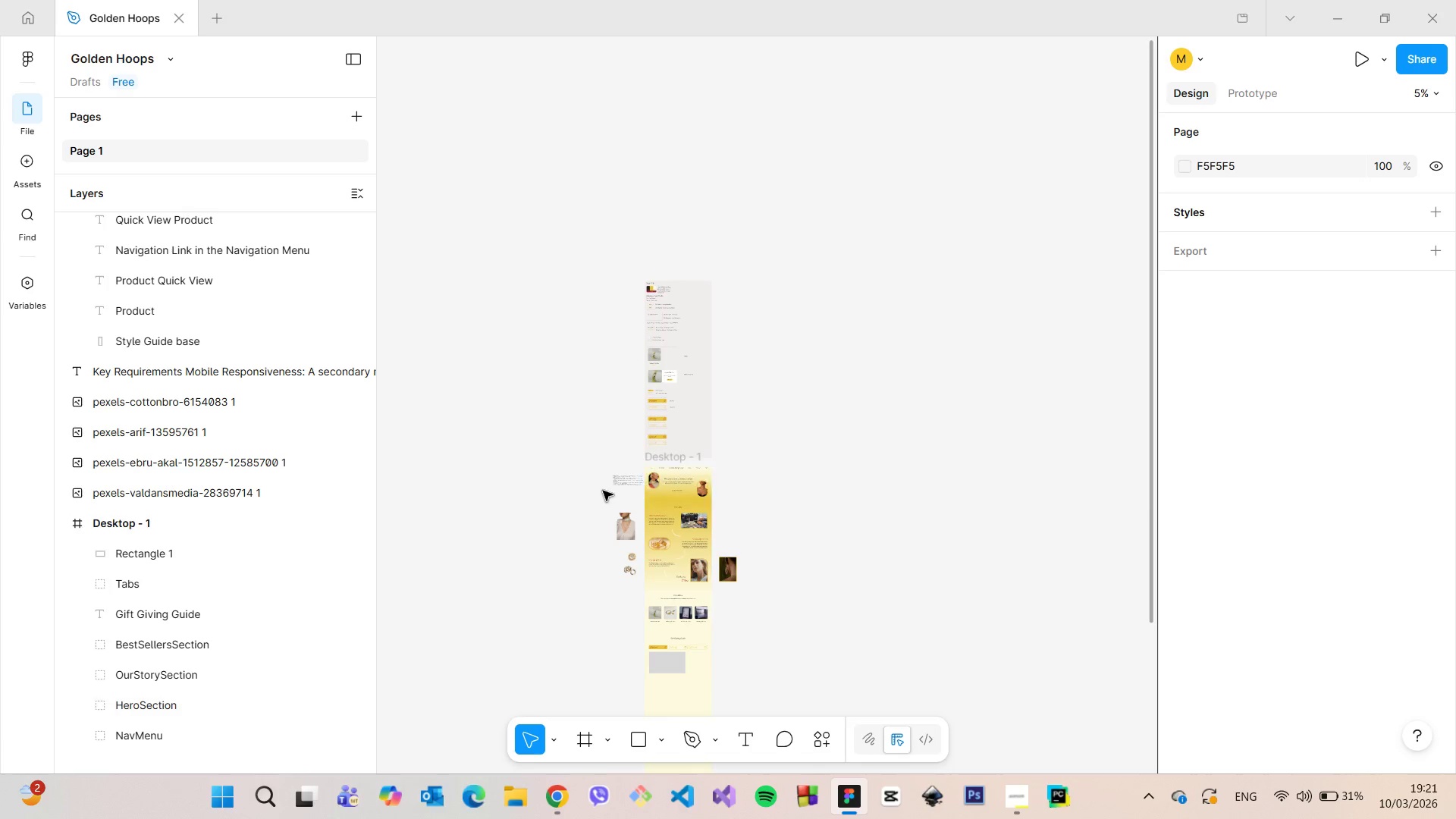 
scroll: coordinate [723, 467], scroll_direction: up, amount: 27.0
 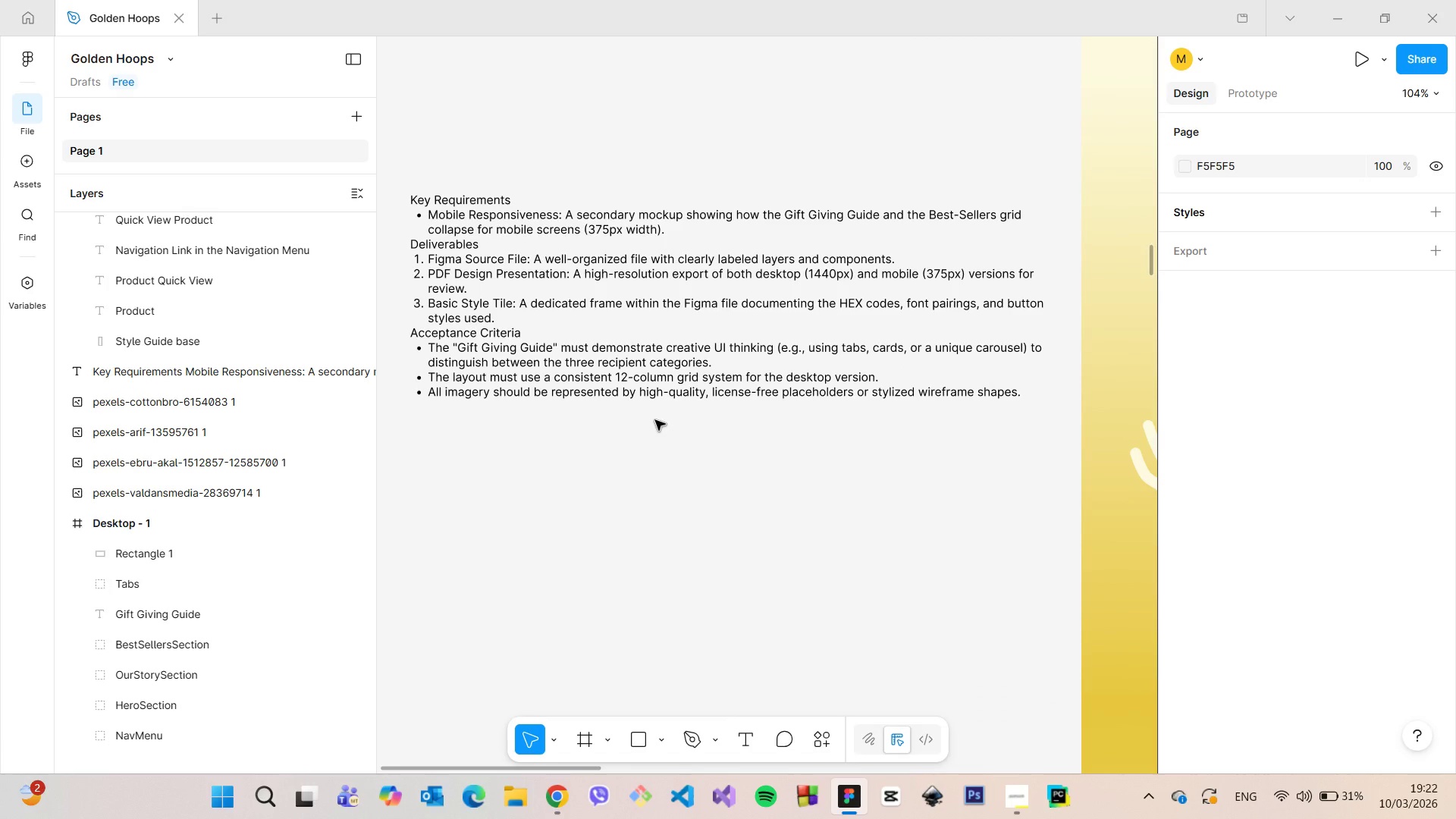 
double_click([687, 394])
 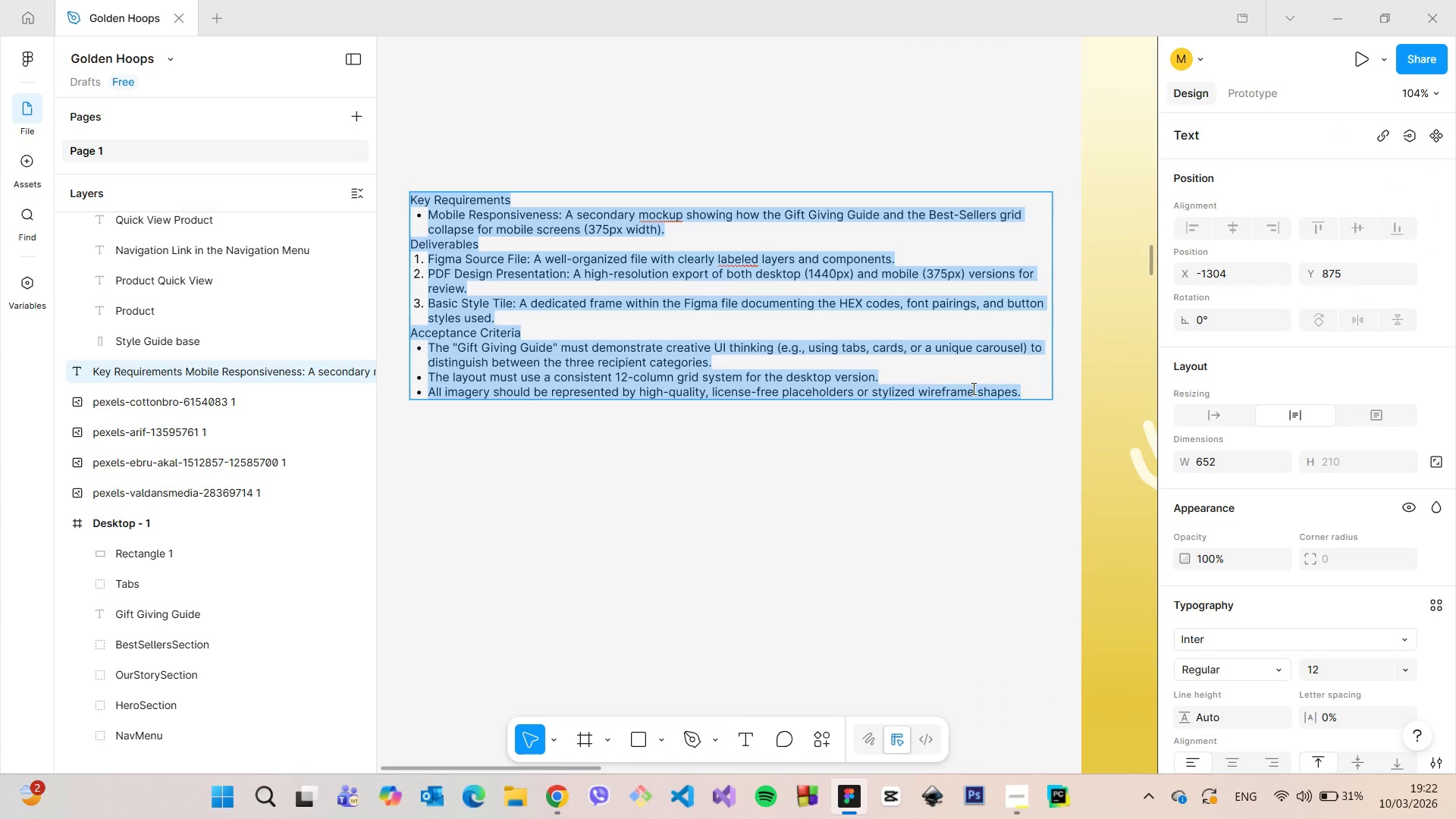 
left_click([984, 388])
 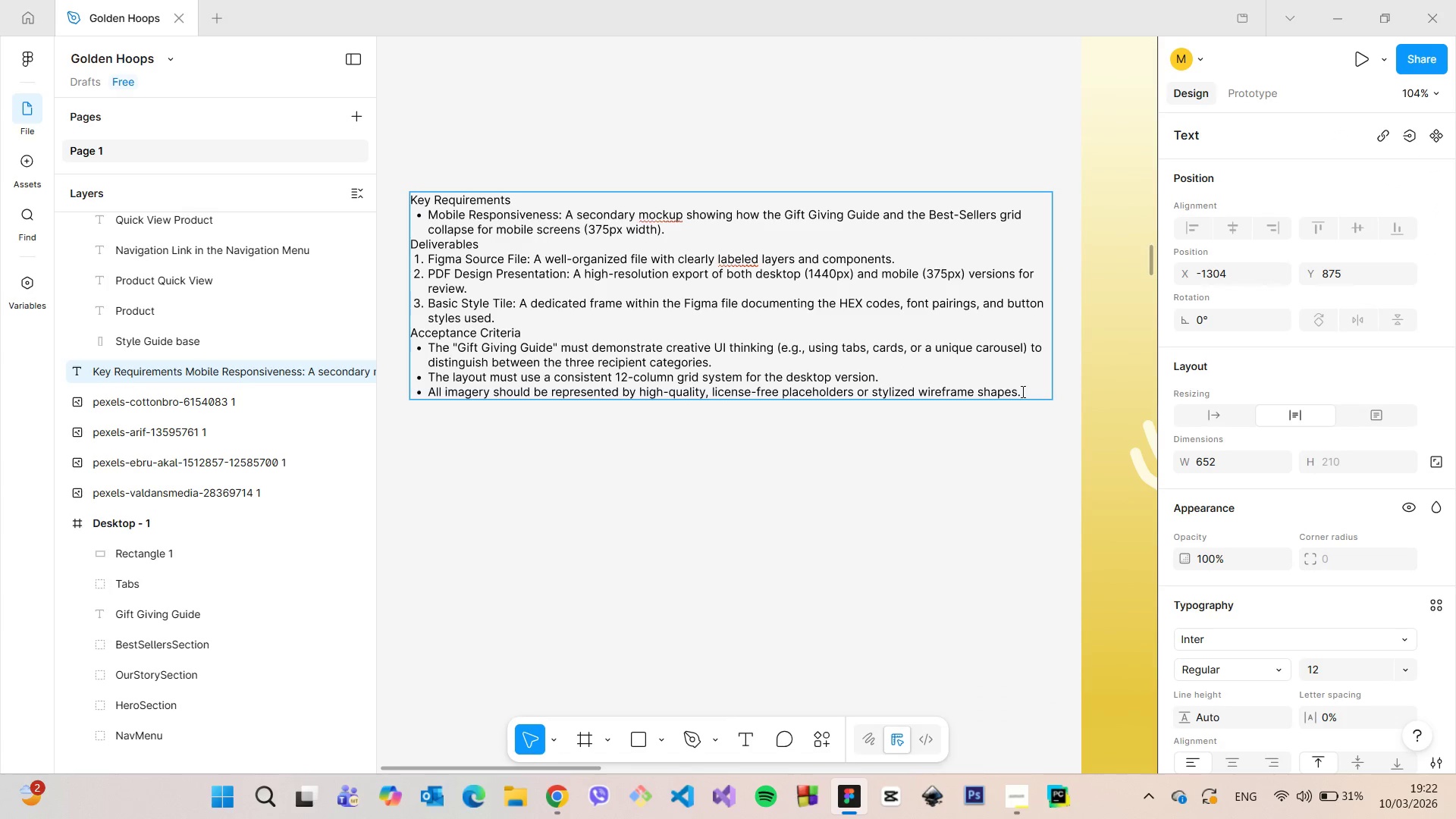 
left_click_drag(start_coordinate=[1022, 391], to_coordinate=[409, 396])
 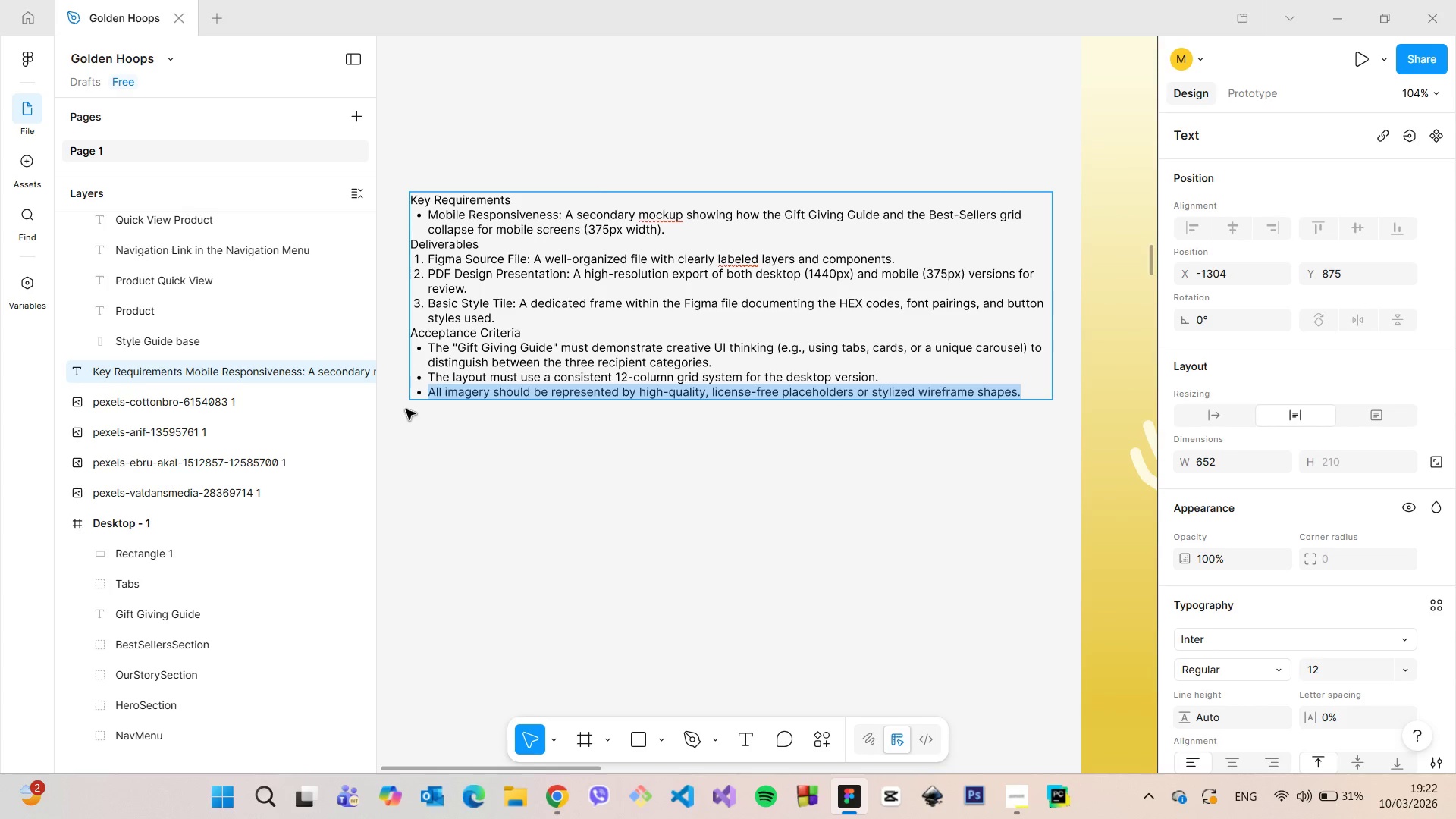 
key(Backspace)
 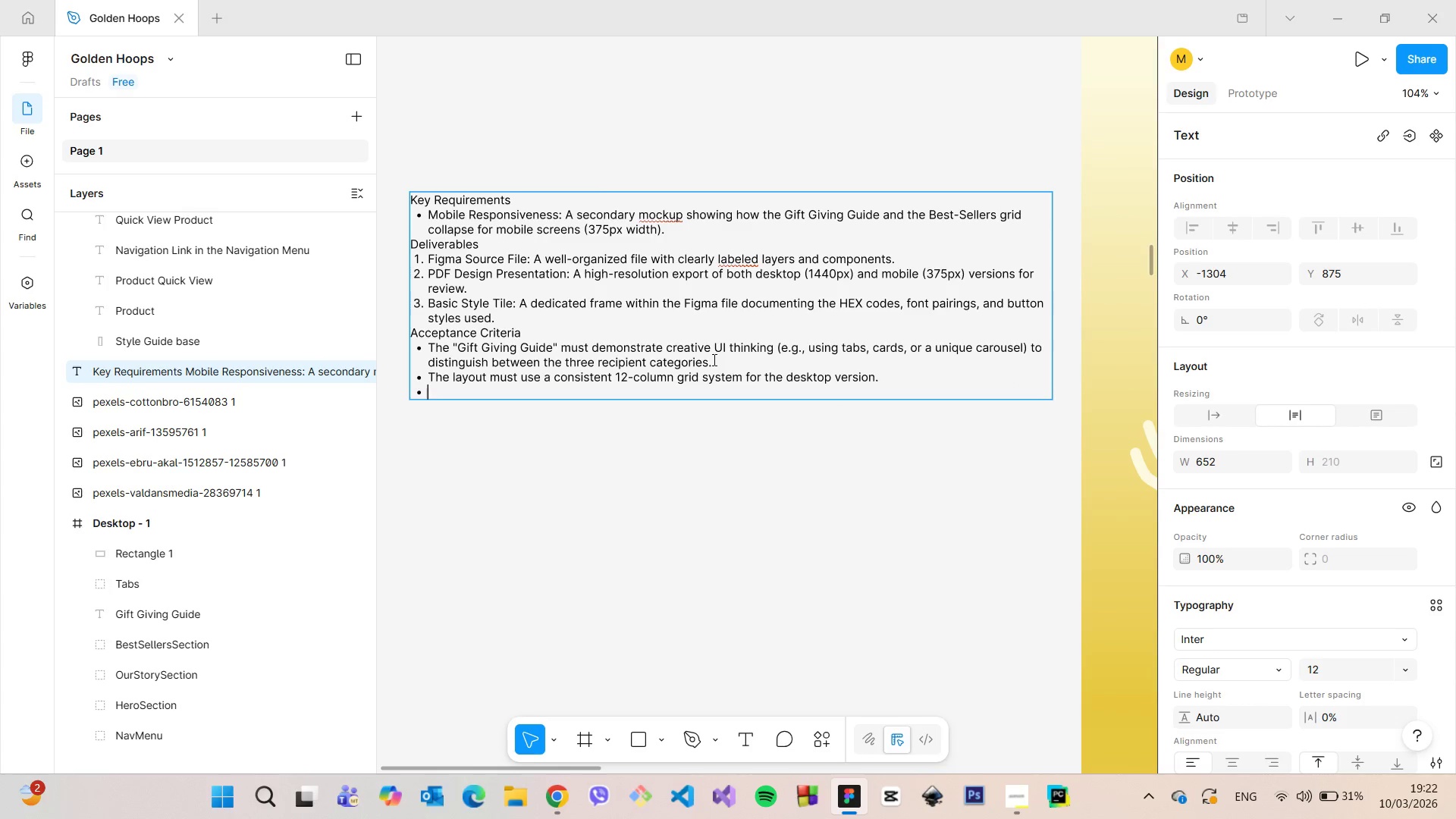 
left_click_drag(start_coordinate=[718, 360], to_coordinate=[412, 344])
 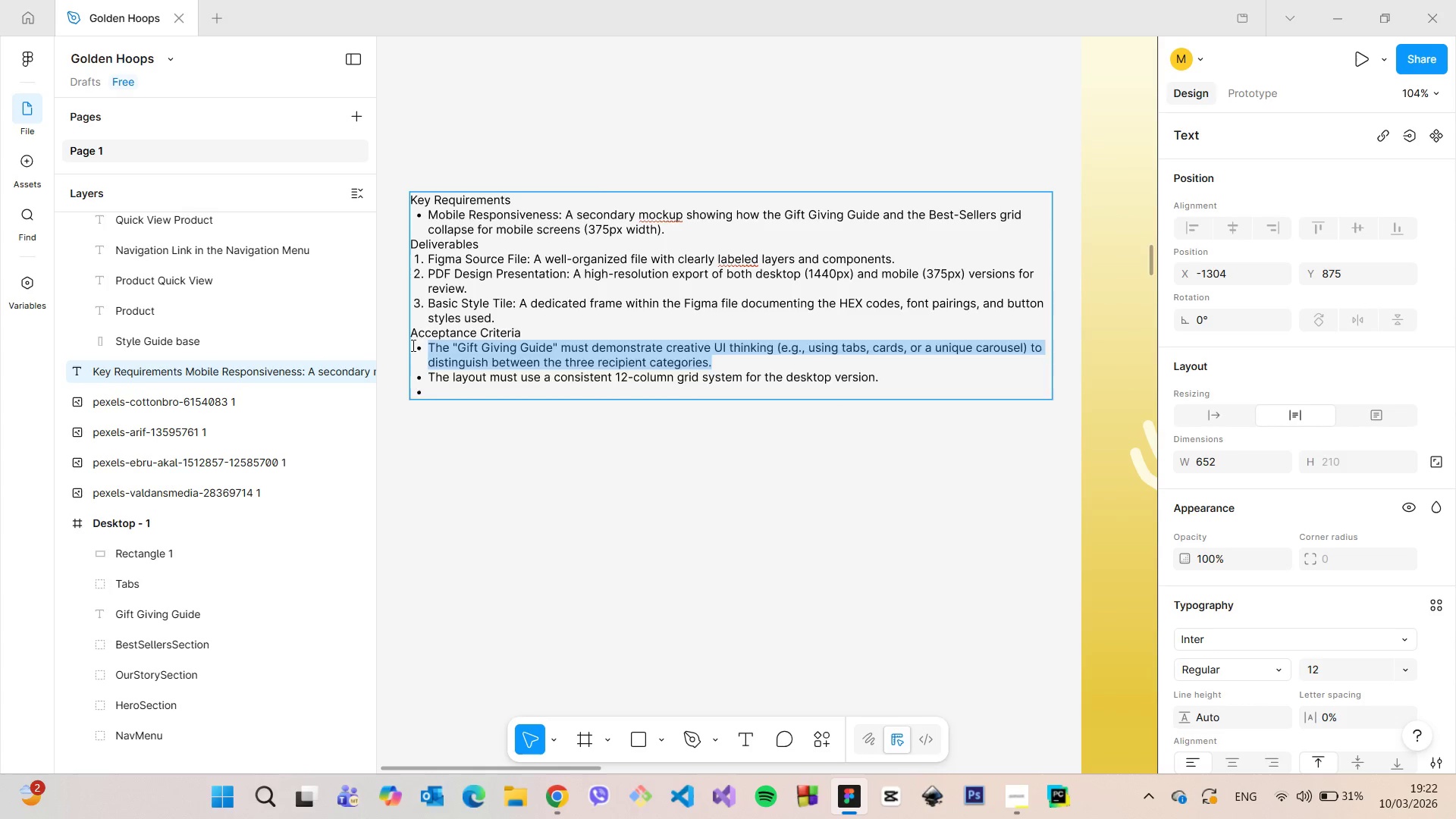 
key(Backspace)
 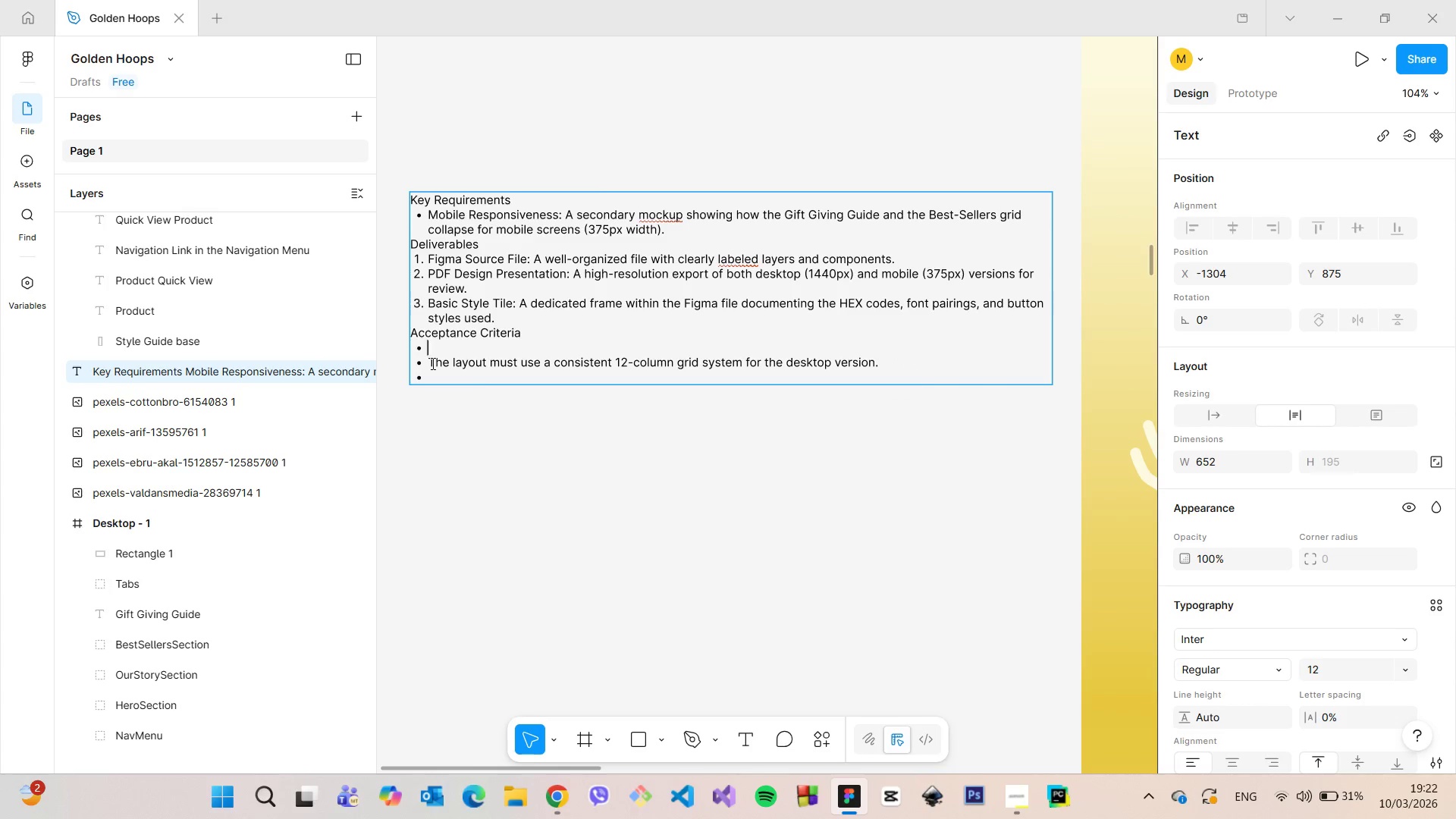 
key(Backspace)
 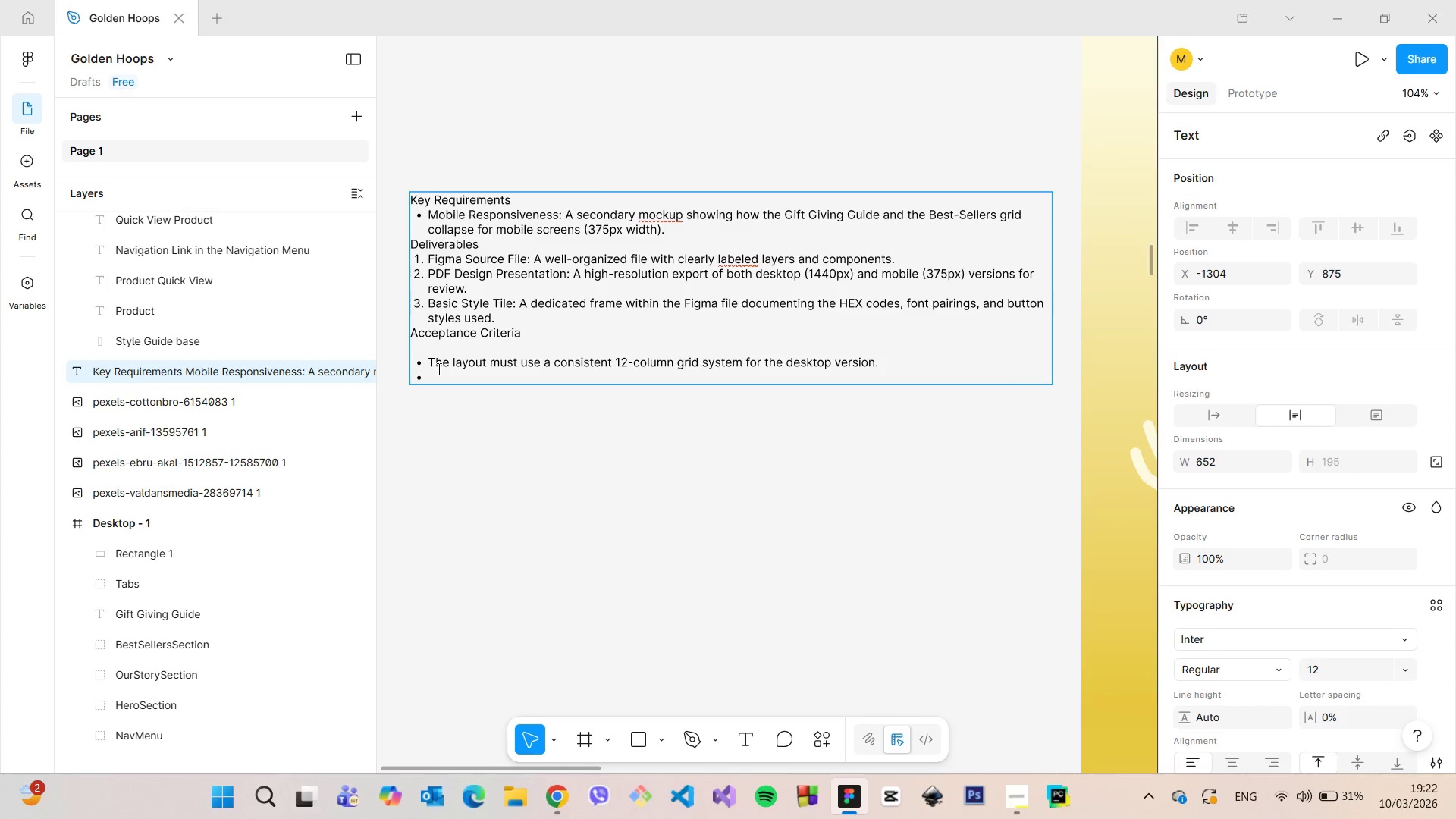 
key(Backspace)
 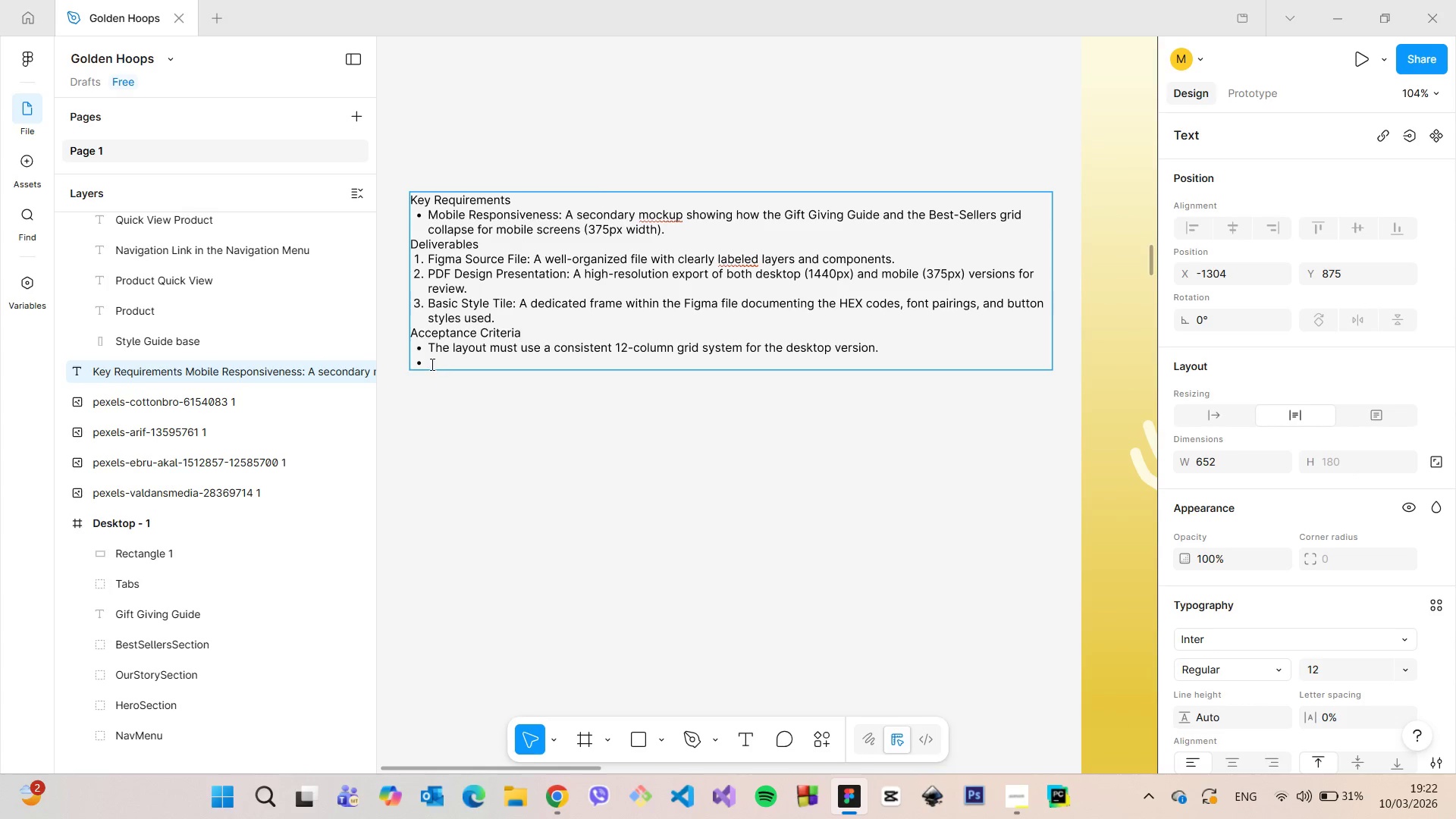 
left_click([431, 364])
 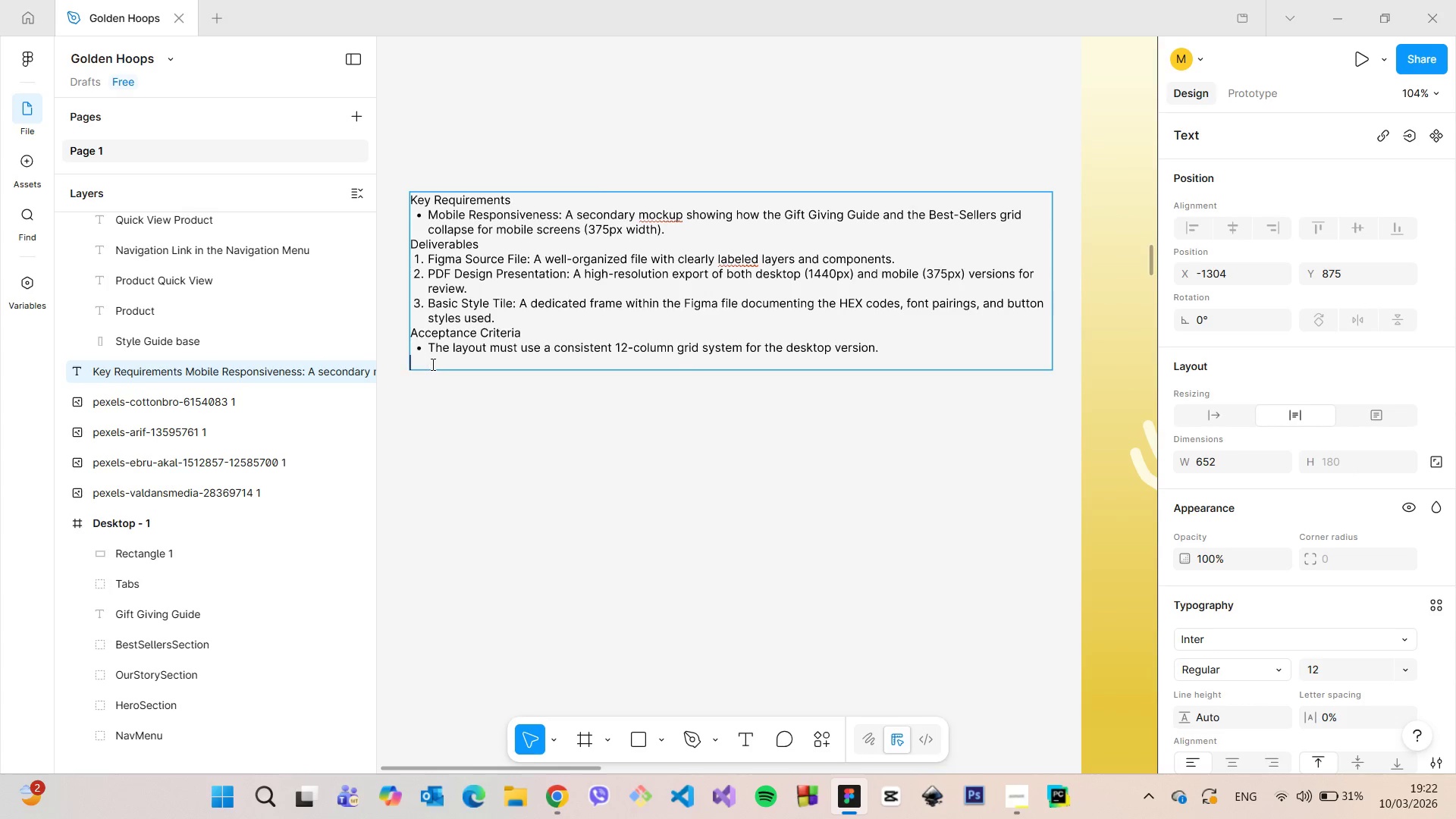 
key(Backspace)
 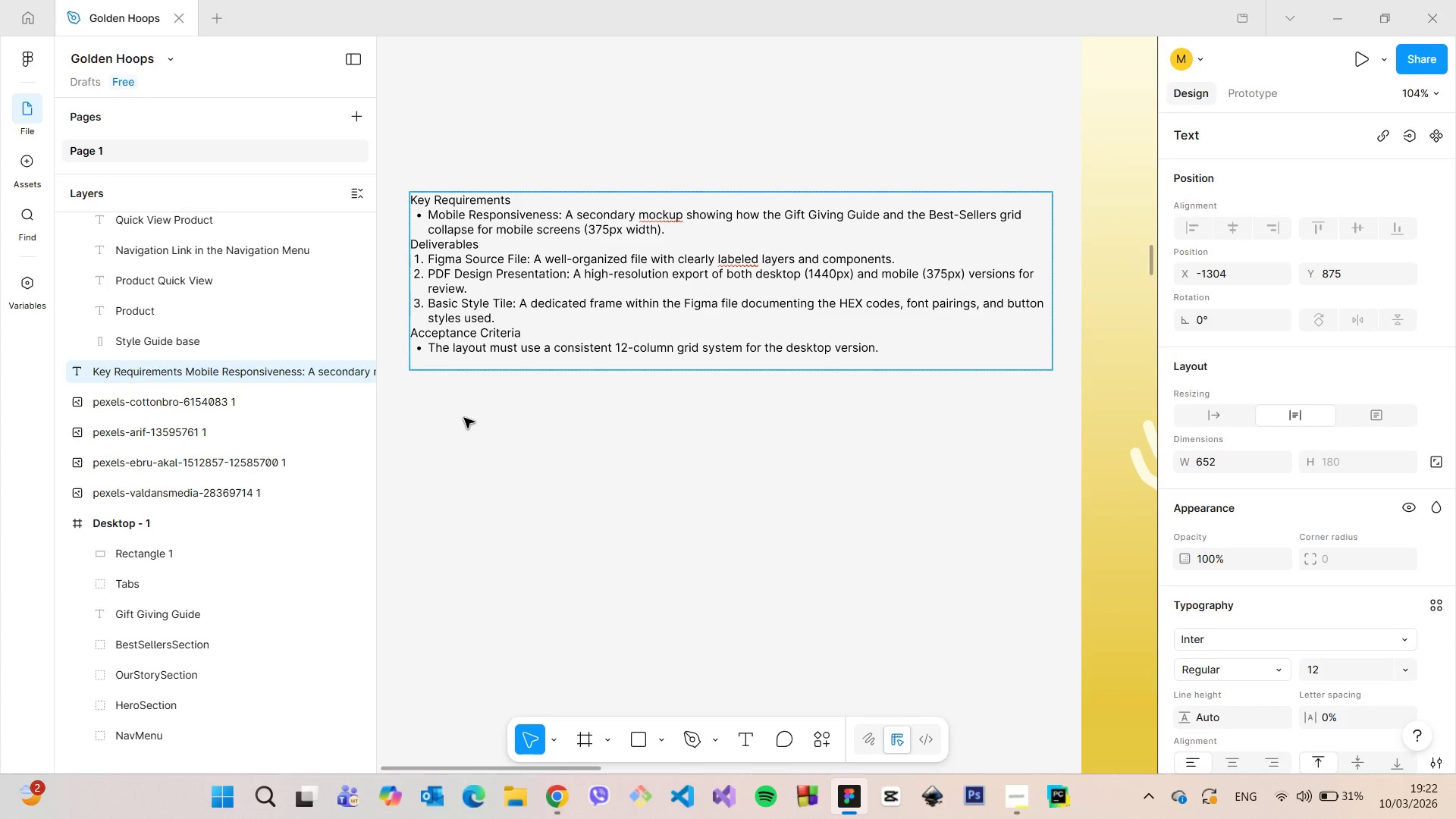 
key(Backspace)
 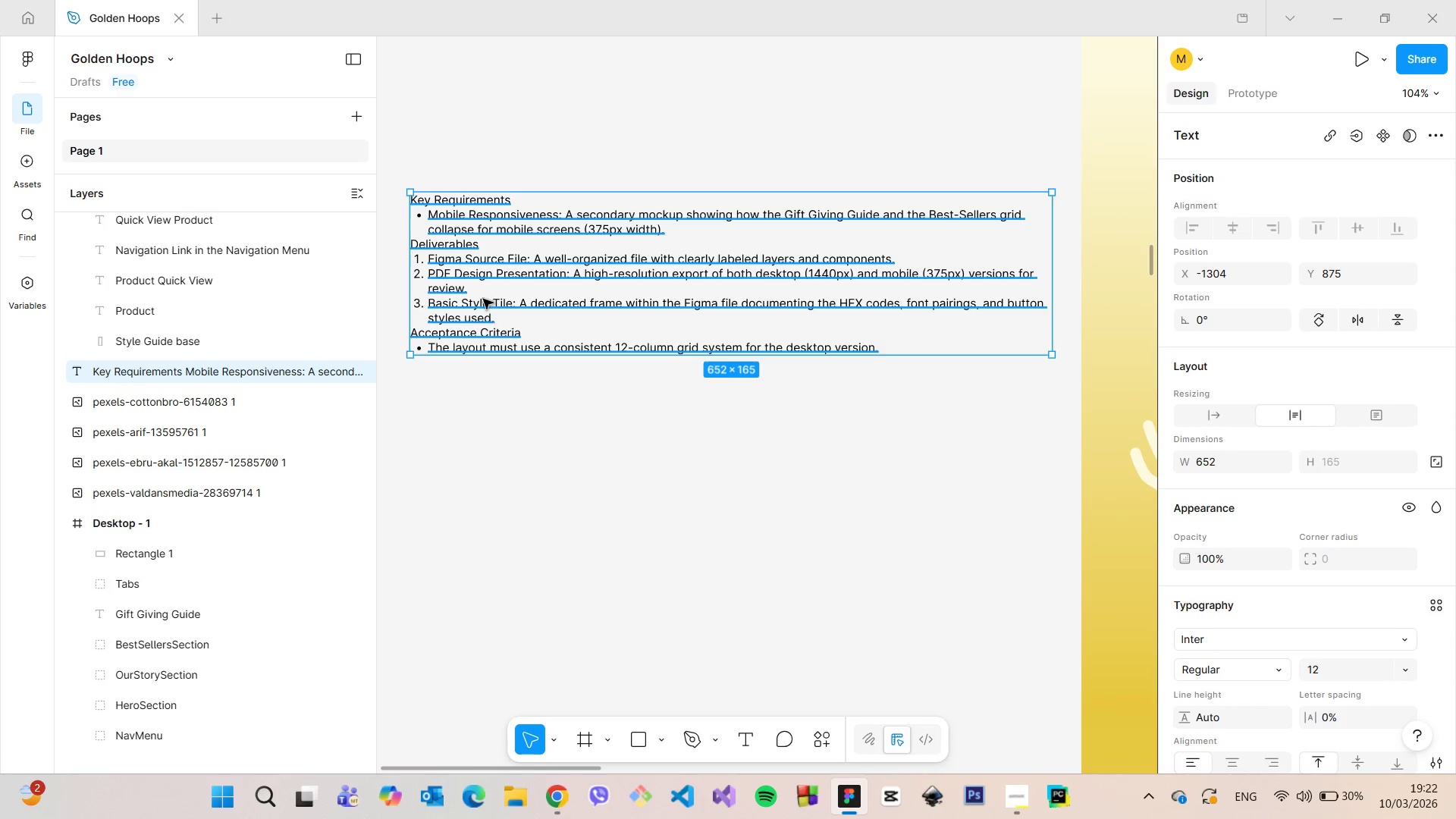 
wait(13.23)
 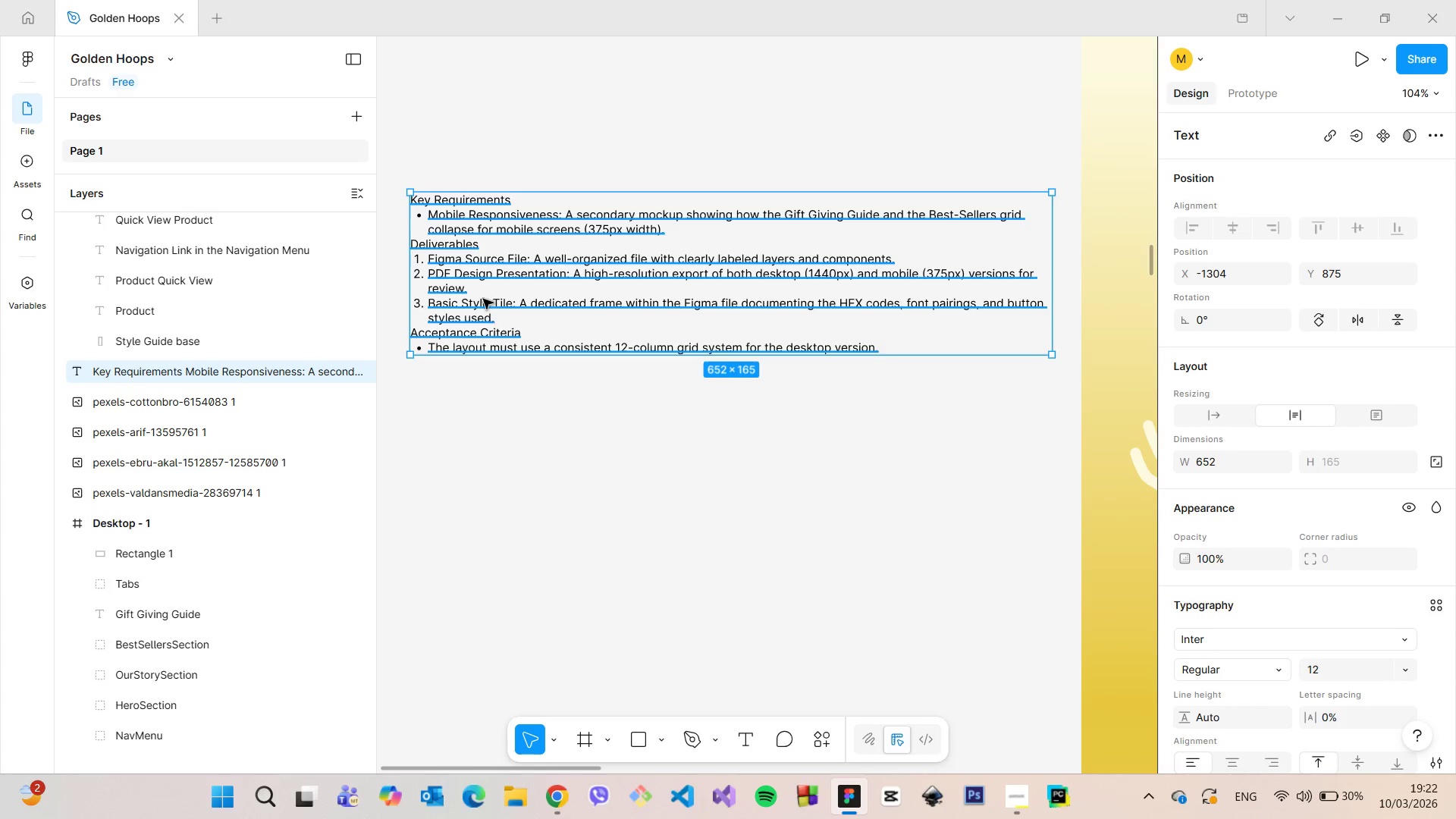 
scroll: coordinate [710, 457], scroll_direction: down, amount: 11.0
 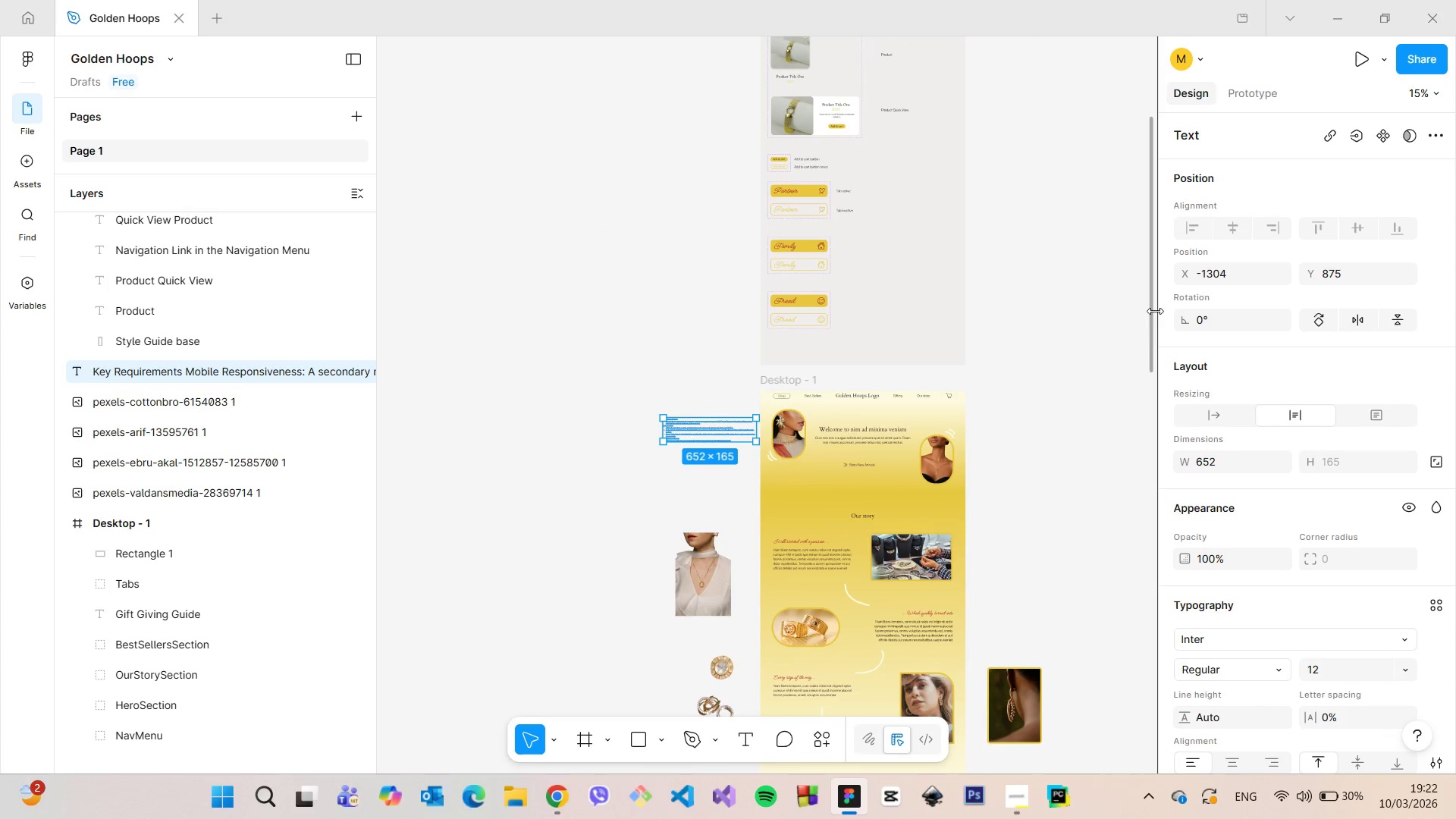 
left_click_drag(start_coordinate=[1151, 305], to_coordinate=[1158, 478])
 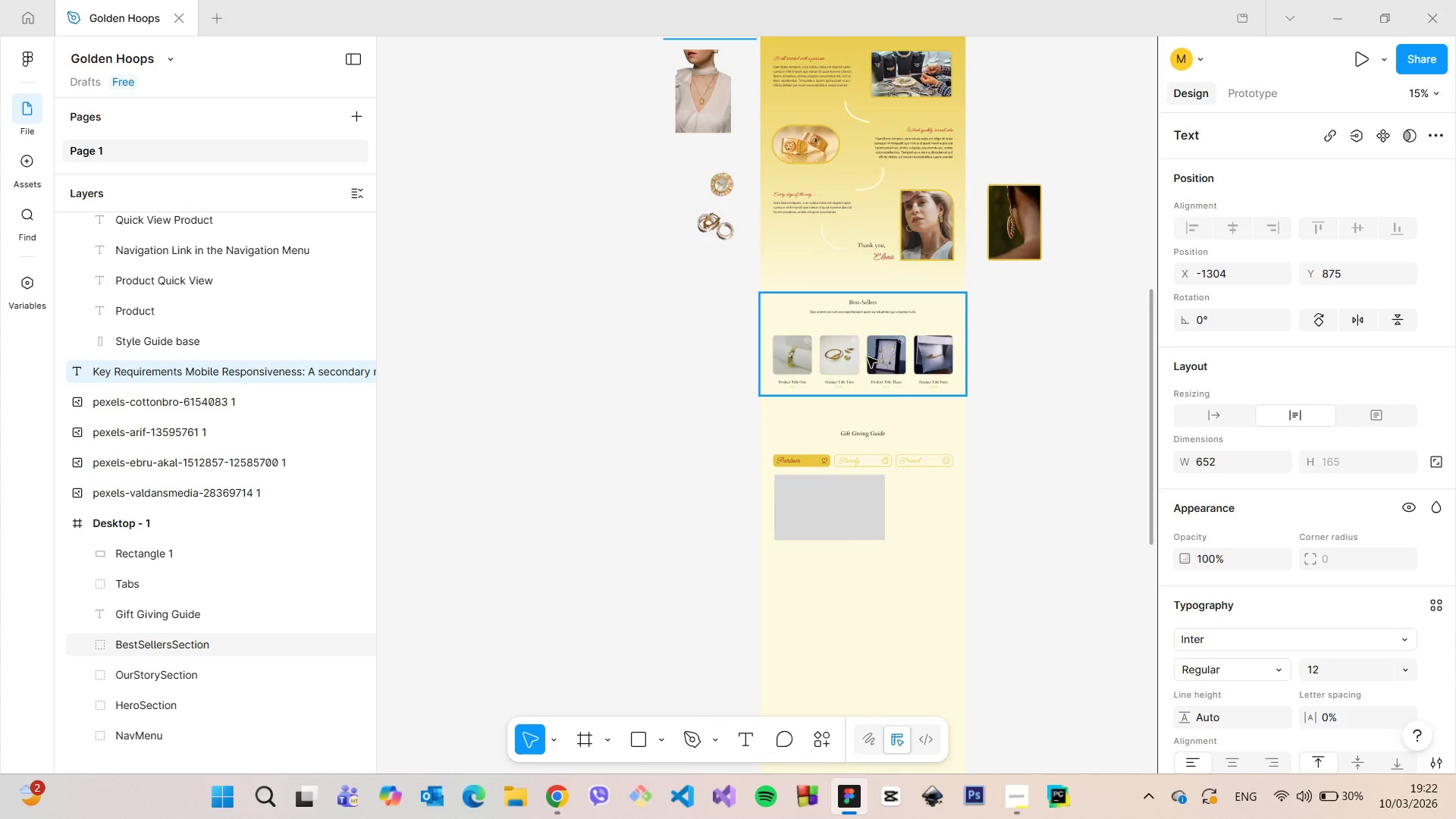 
scroll: coordinate [869, 357], scroll_direction: up, amount: 9.0
 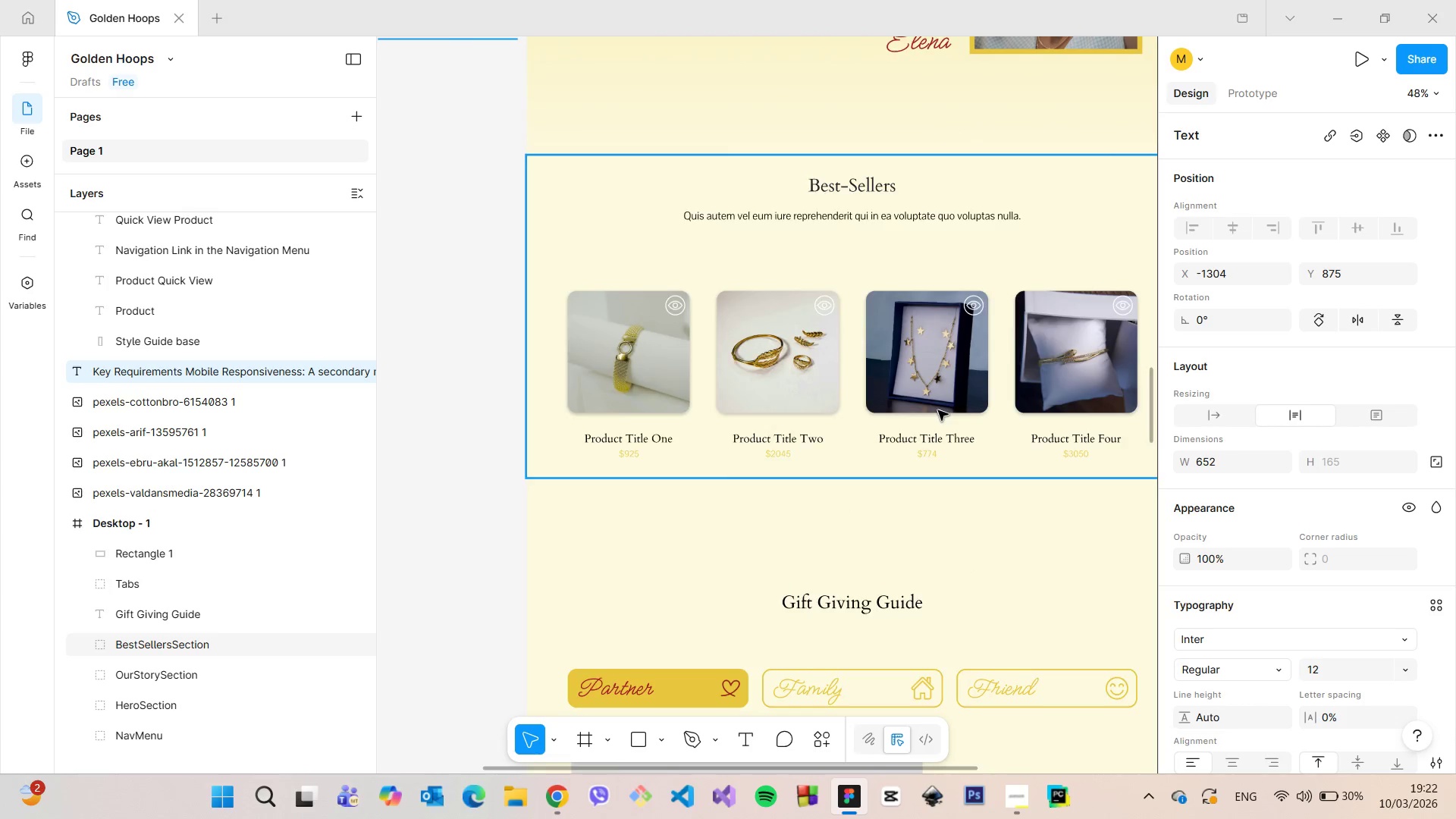 
scroll: coordinate [938, 413], scroll_direction: down, amount: 6.0
 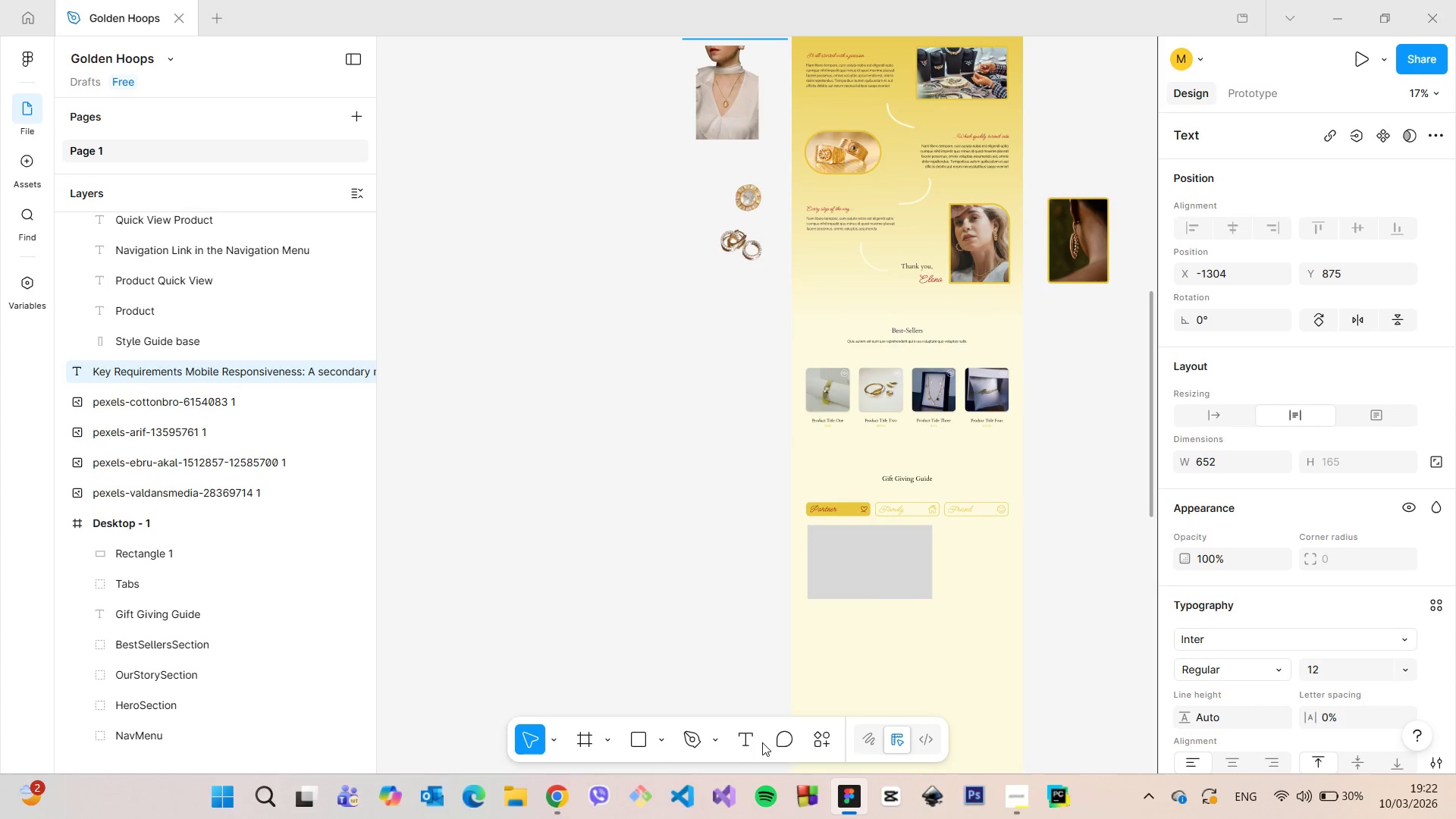 
scroll: coordinate [1041, 610], scroll_direction: up, amount: 4.0
 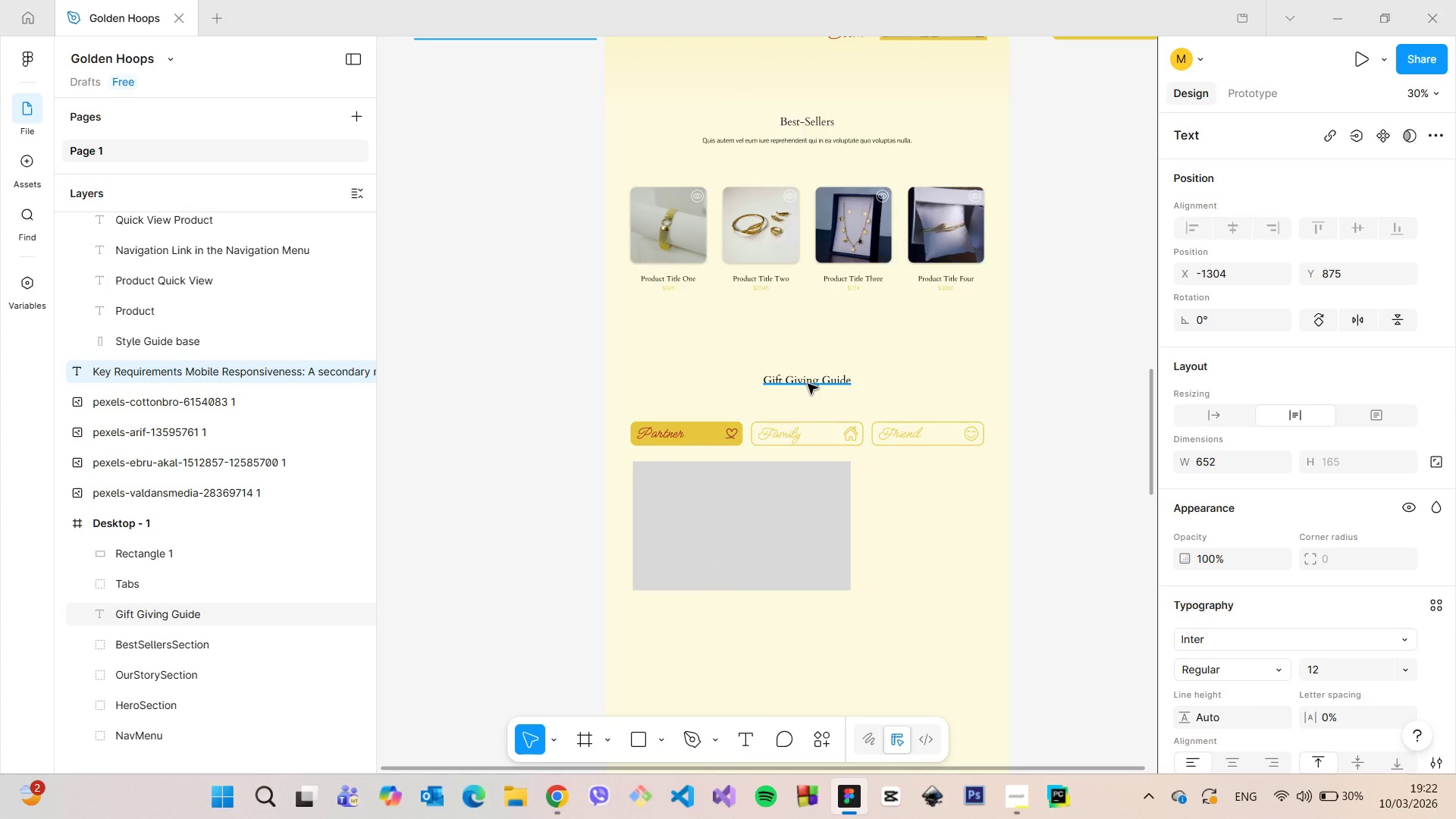 
left_click([808, 384])
 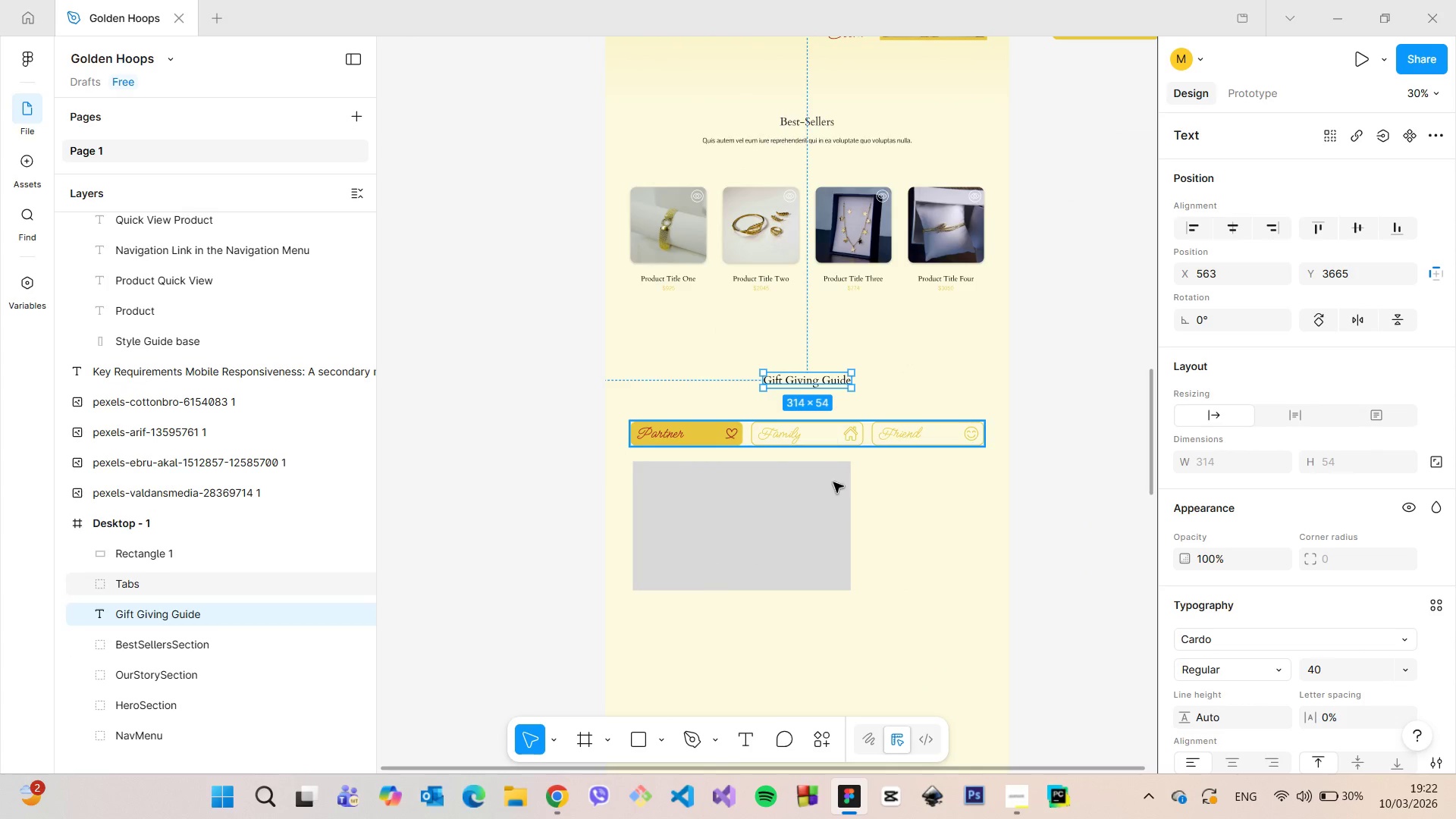 
left_click([831, 516])
 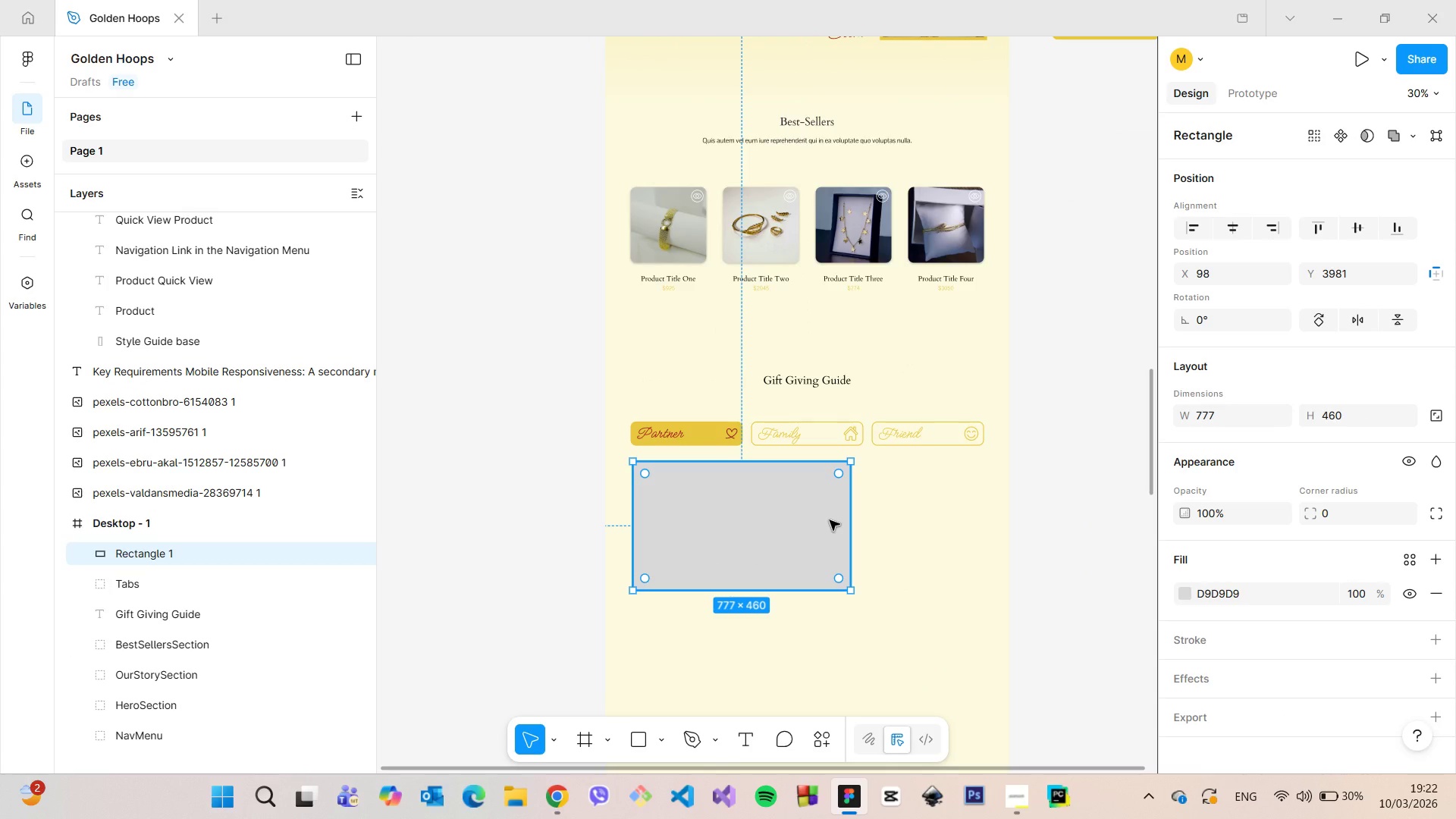 
key(Backspace)
 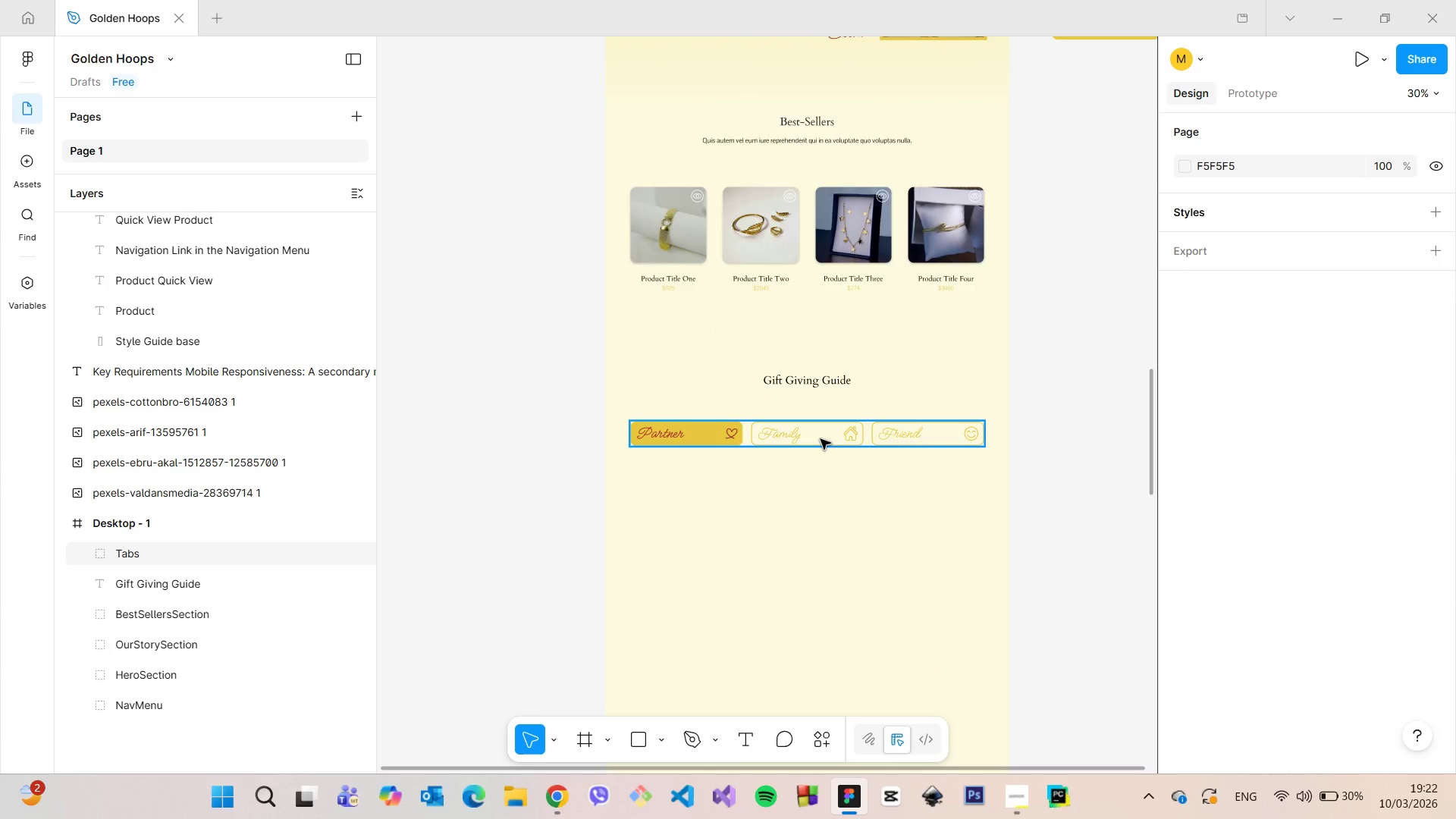 
left_click([821, 439])
 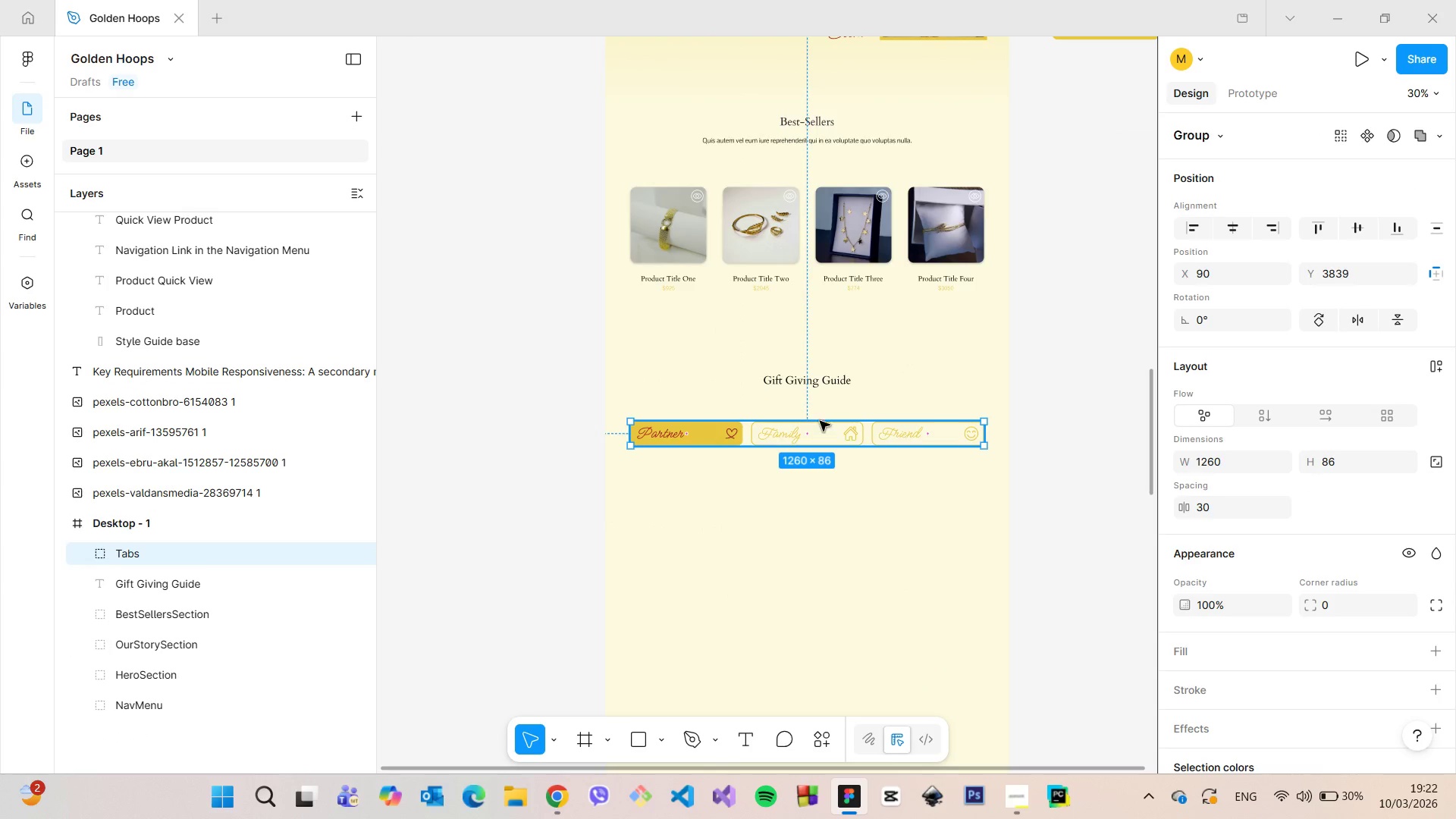 
hold_key(key=ShiftLeft, duration=1.41)
left_click([820, 385])
 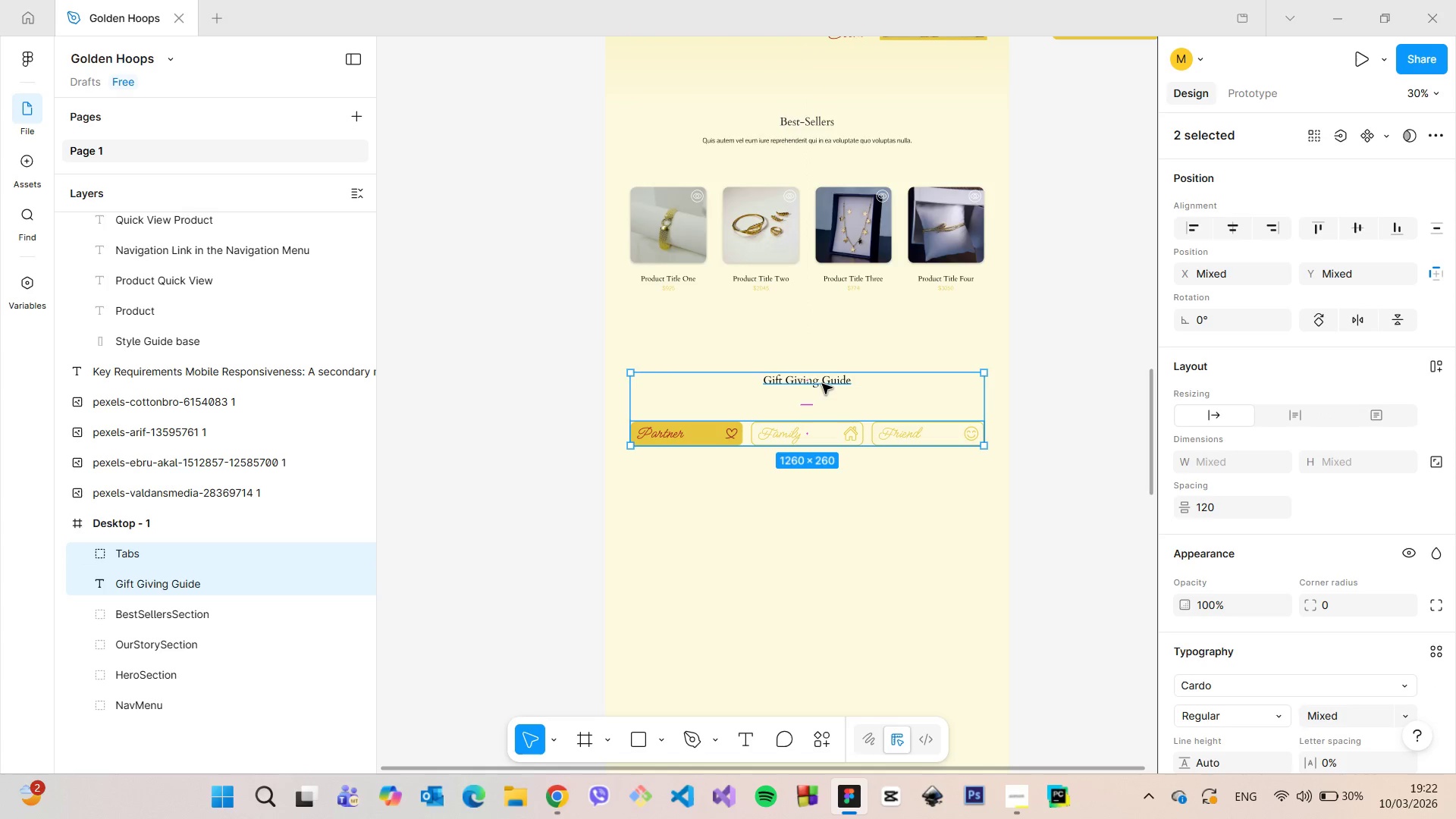 
left_click_drag(start_coordinate=[822, 384], to_coordinate=[827, 500])
 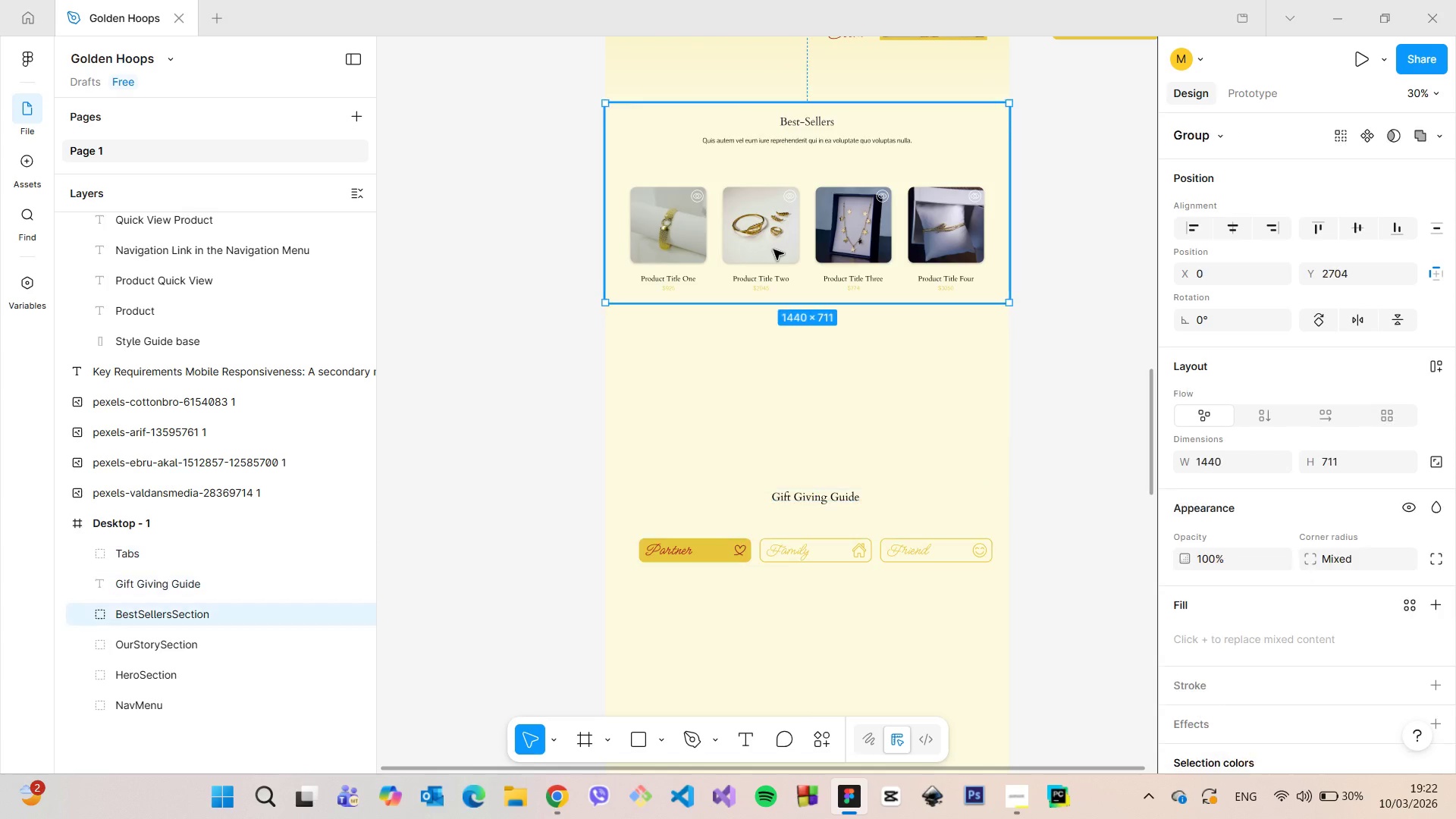 
double_click([774, 249])
 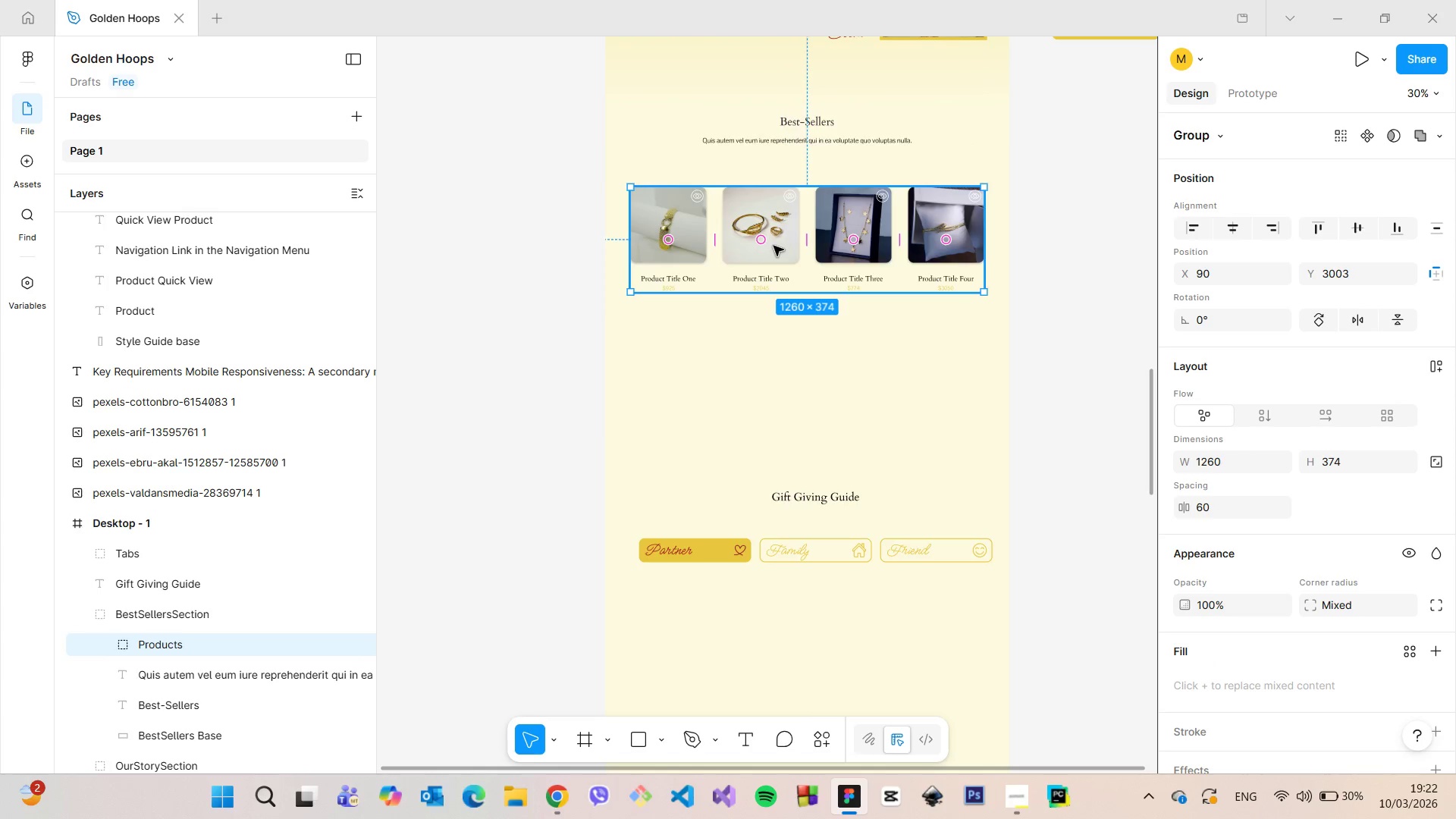 
hold_key(key=AltLeft, duration=1.5)
left_click_drag(start_coordinate=[774, 243], to_coordinate=[774, 363])
 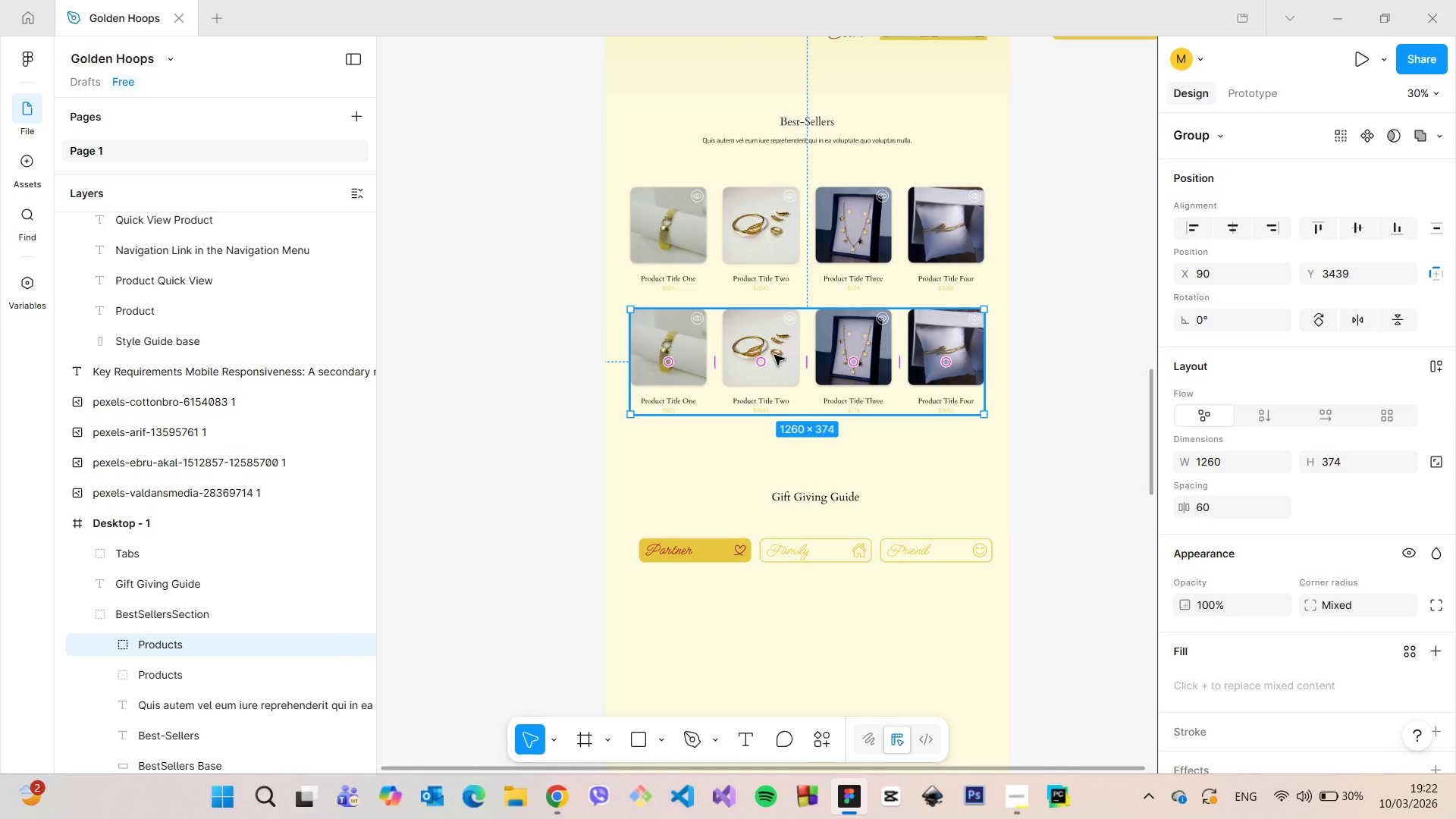 
hold_key(key=AltLeft, duration=1.51)
 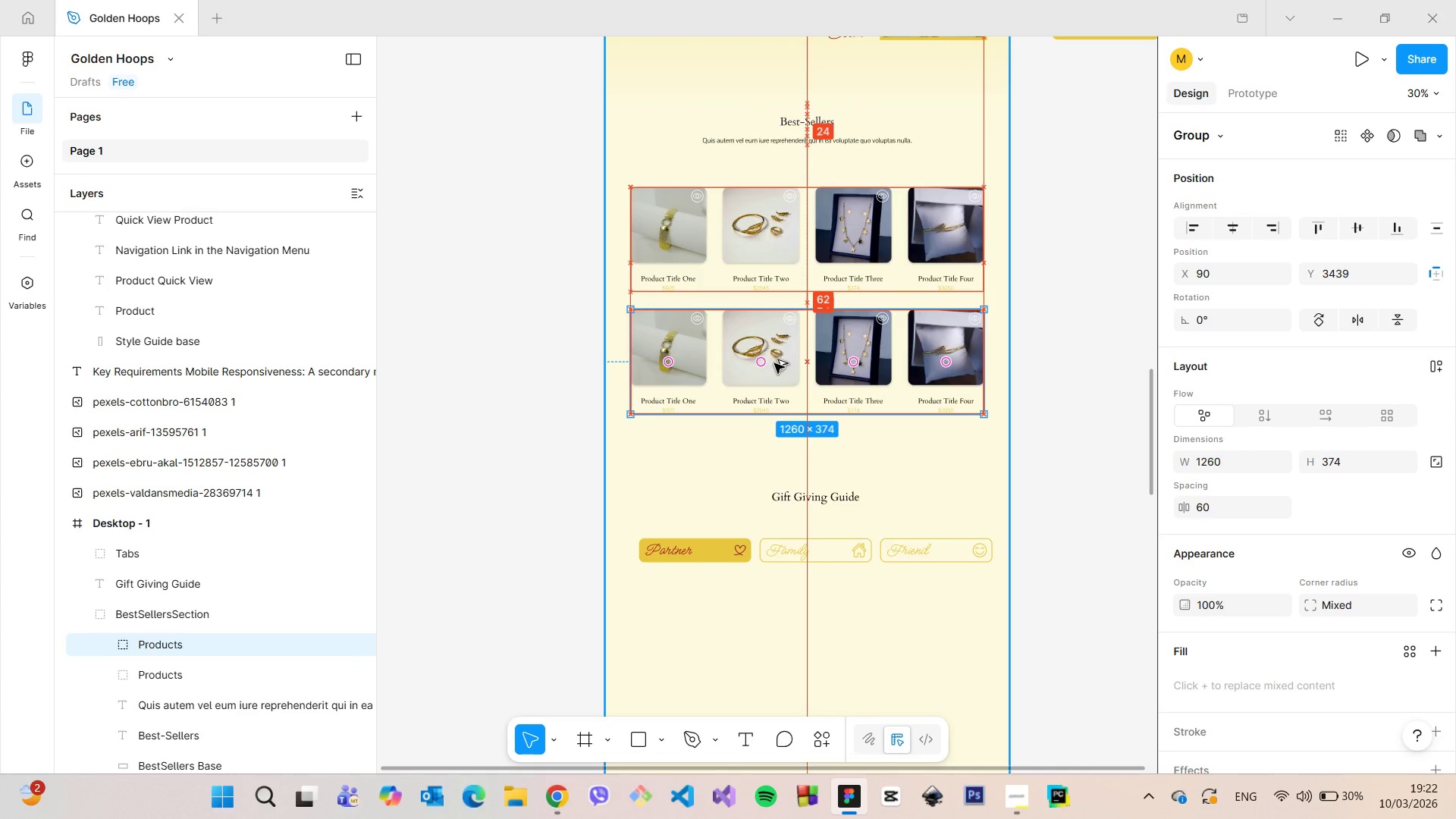 
hold_key(key=AltLeft, duration=1.53)
 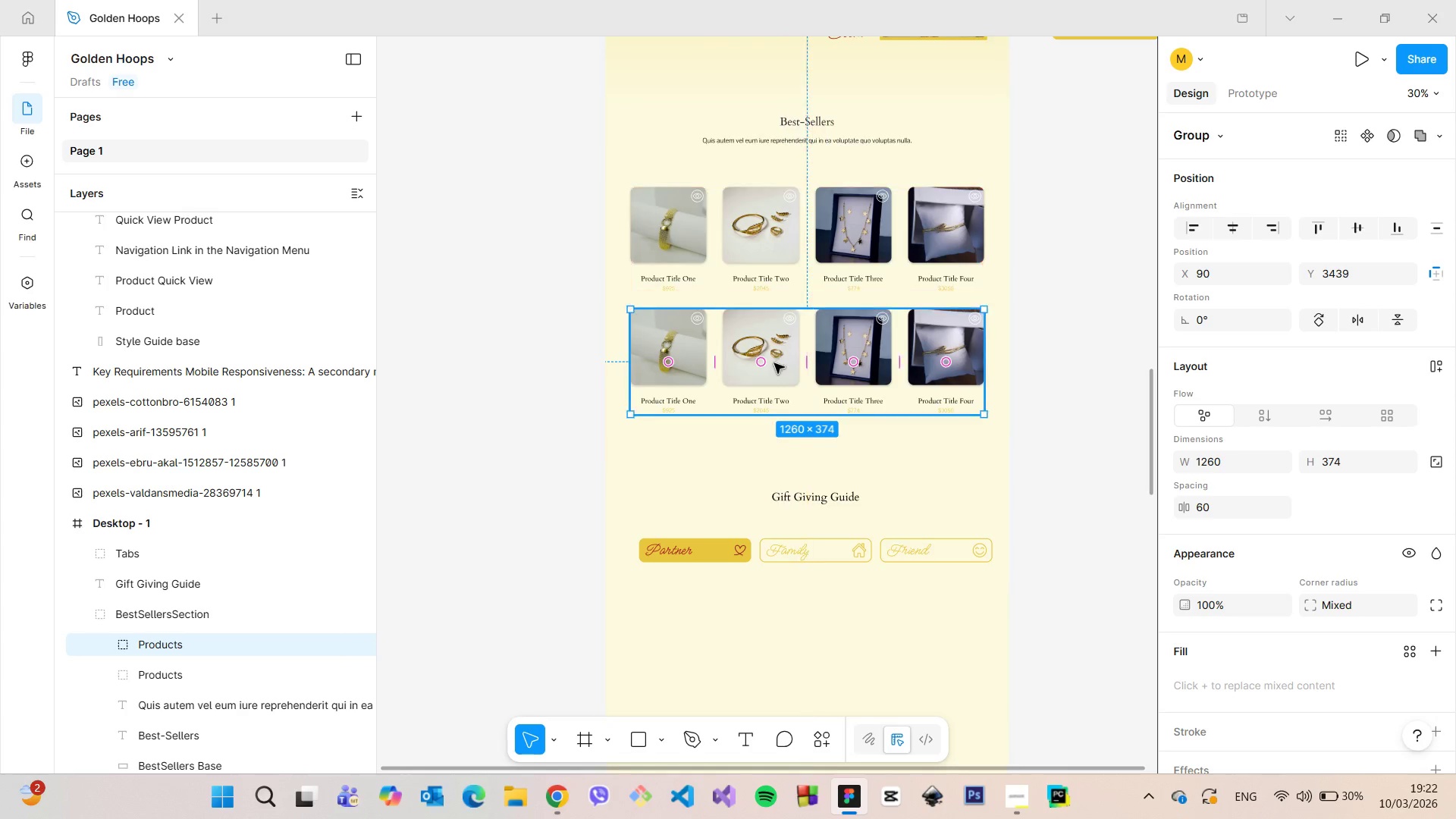 
key(Alt+AltLeft)
 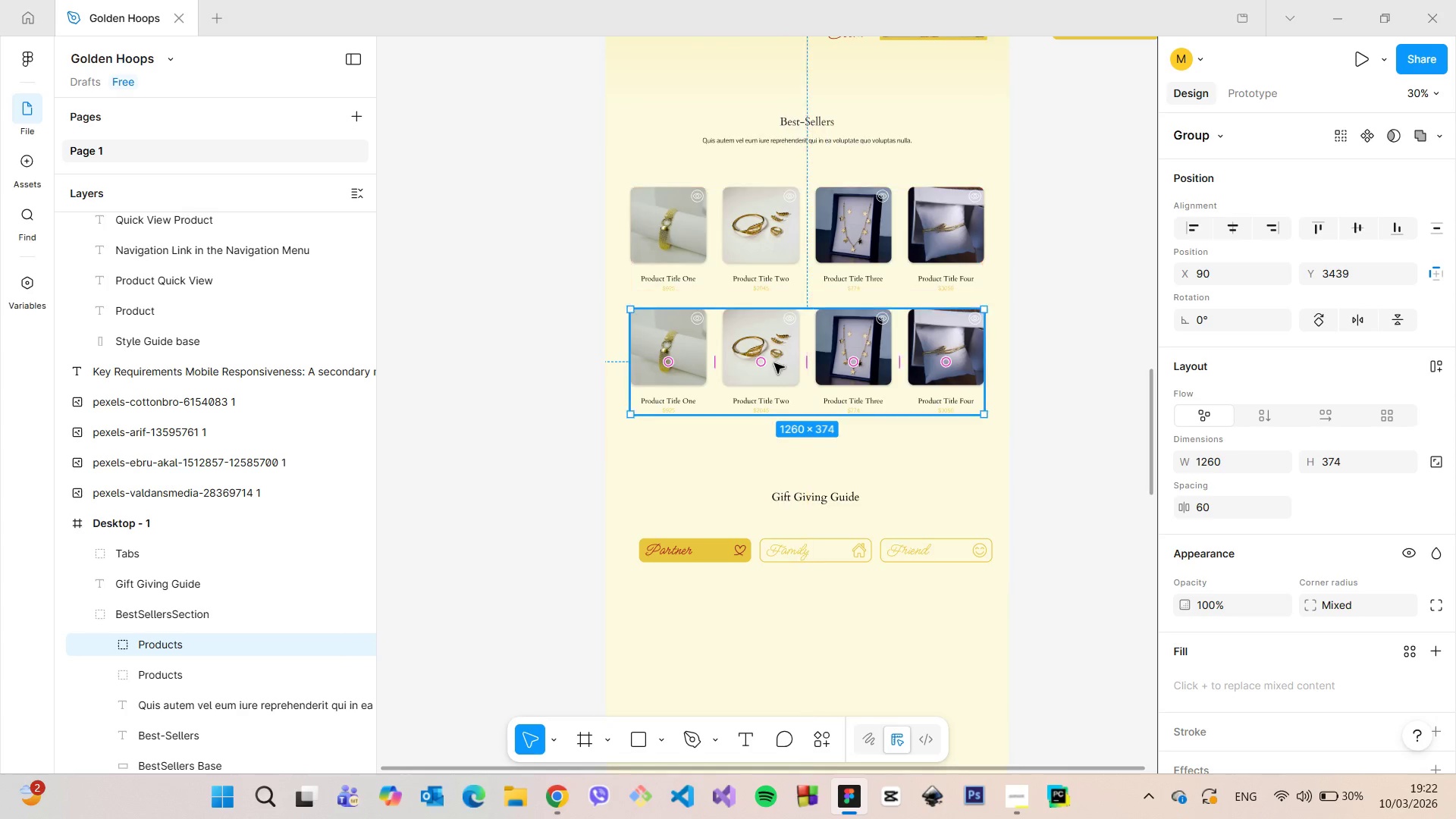 
key(Alt+AltLeft)
 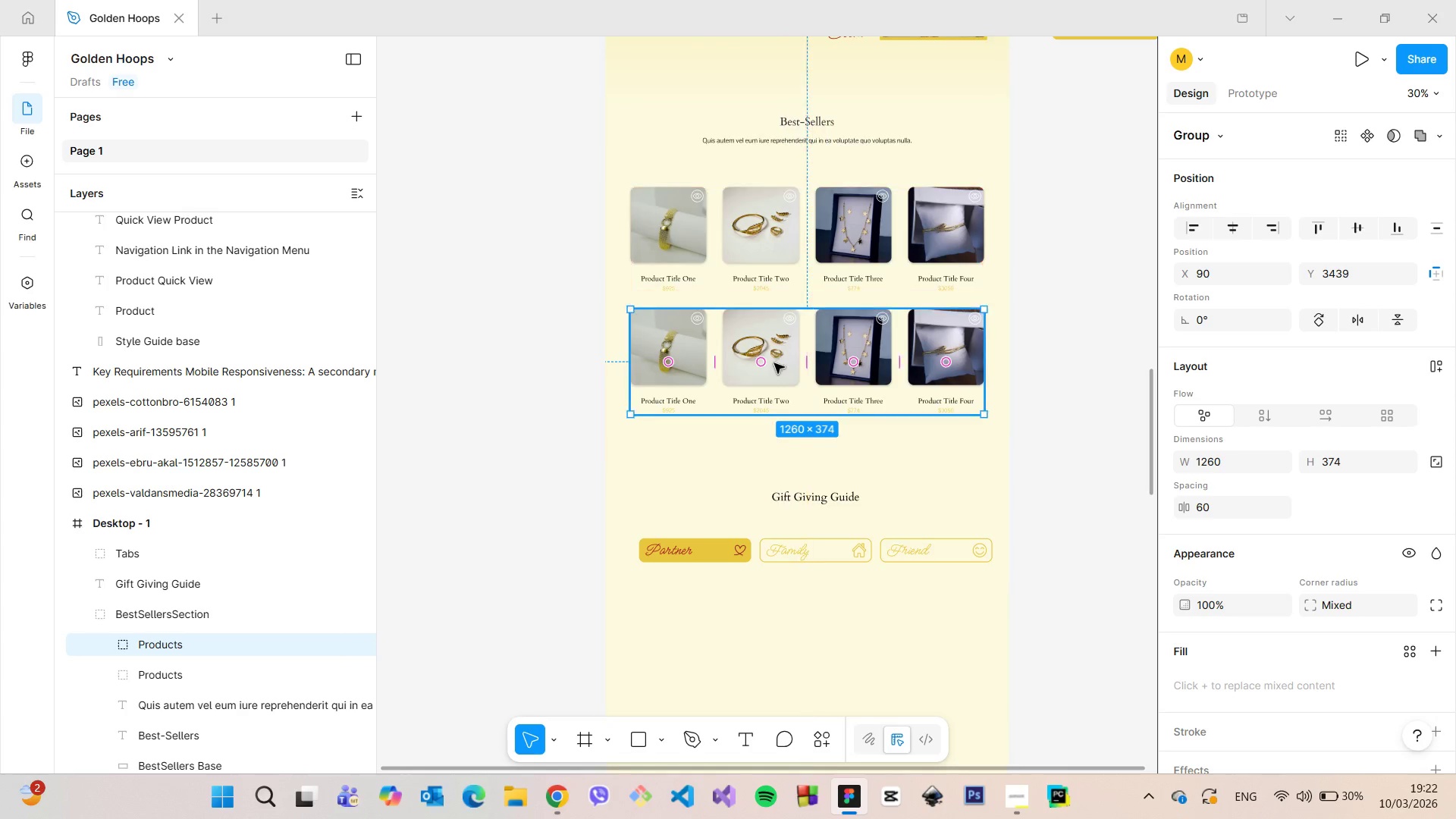 
key(Alt+AltLeft)
 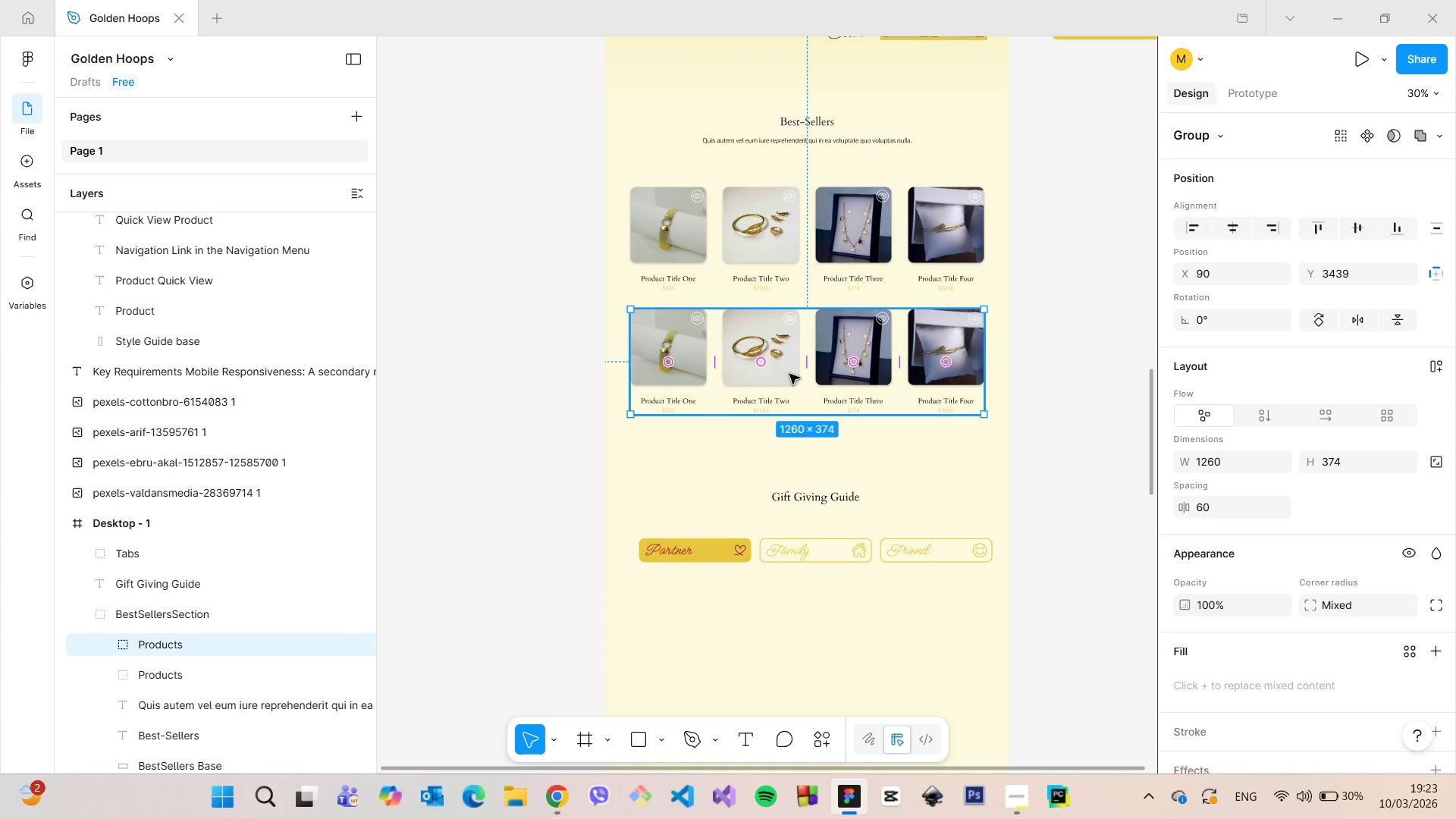 
left_click([806, 503])
 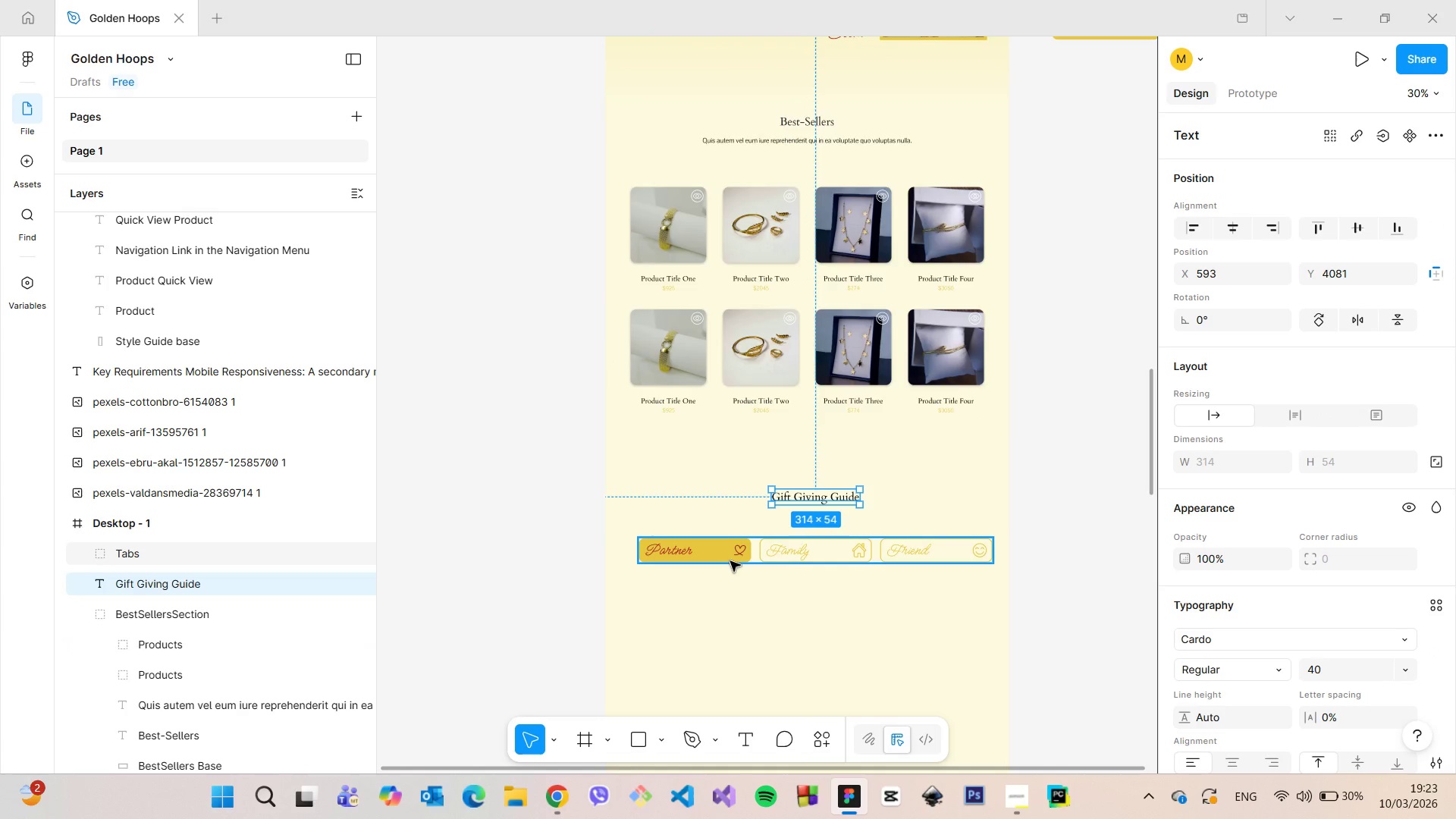 
hold_key(key=ShiftLeft, duration=0.31)
left_click([730, 561])
 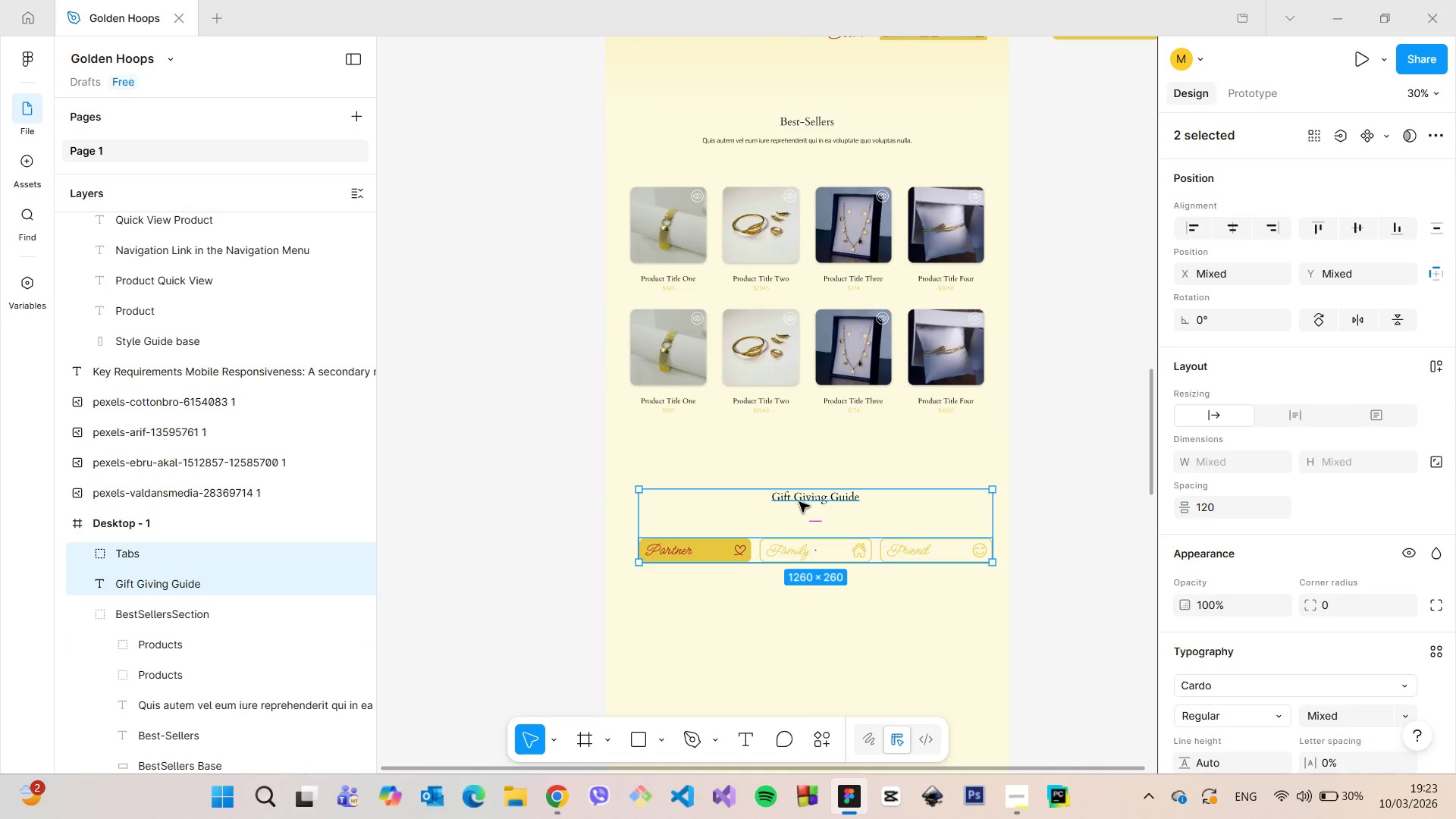 
left_click_drag(start_coordinate=[800, 502], to_coordinate=[799, 632])
 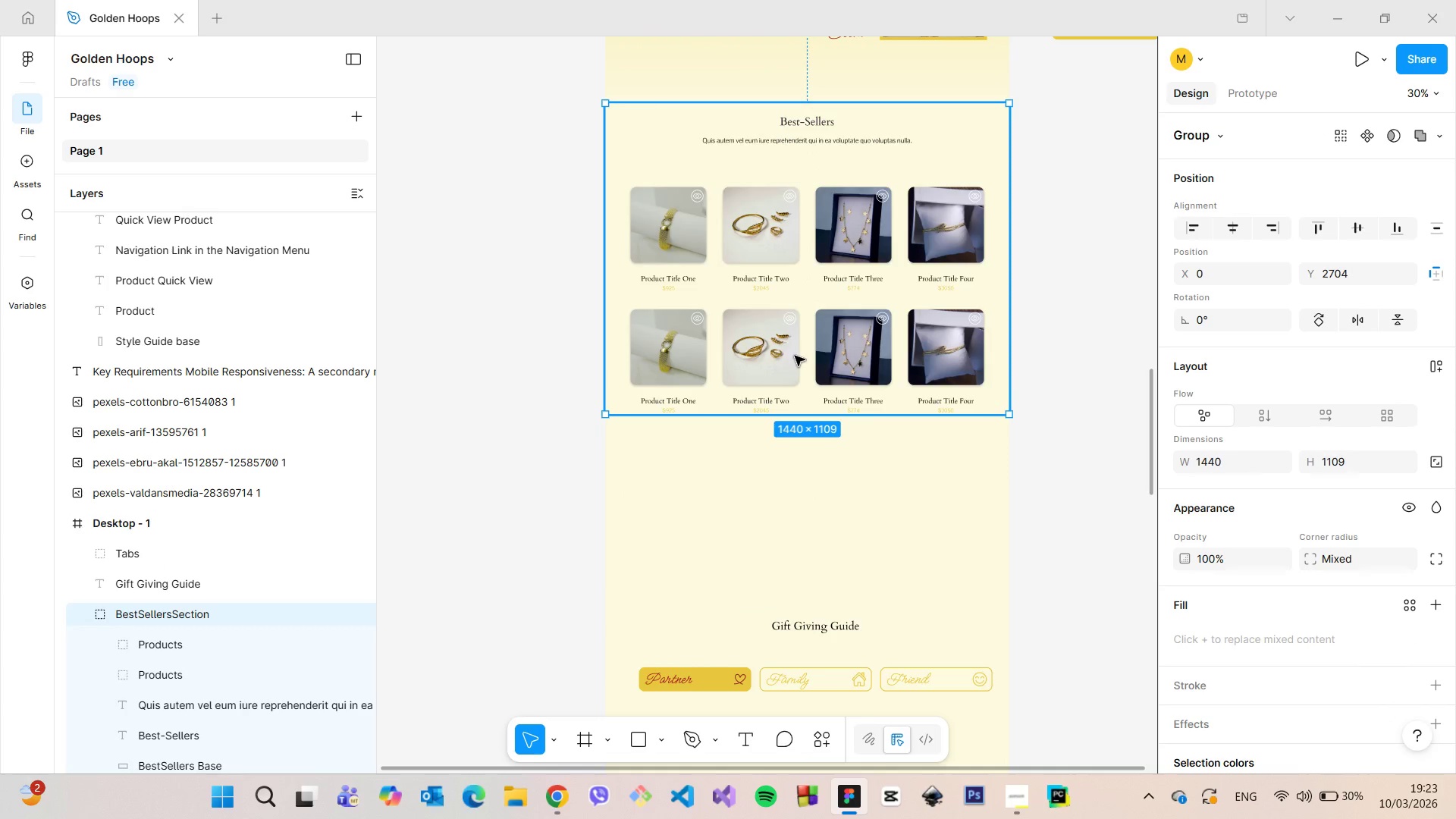 
double_click([795, 356])
 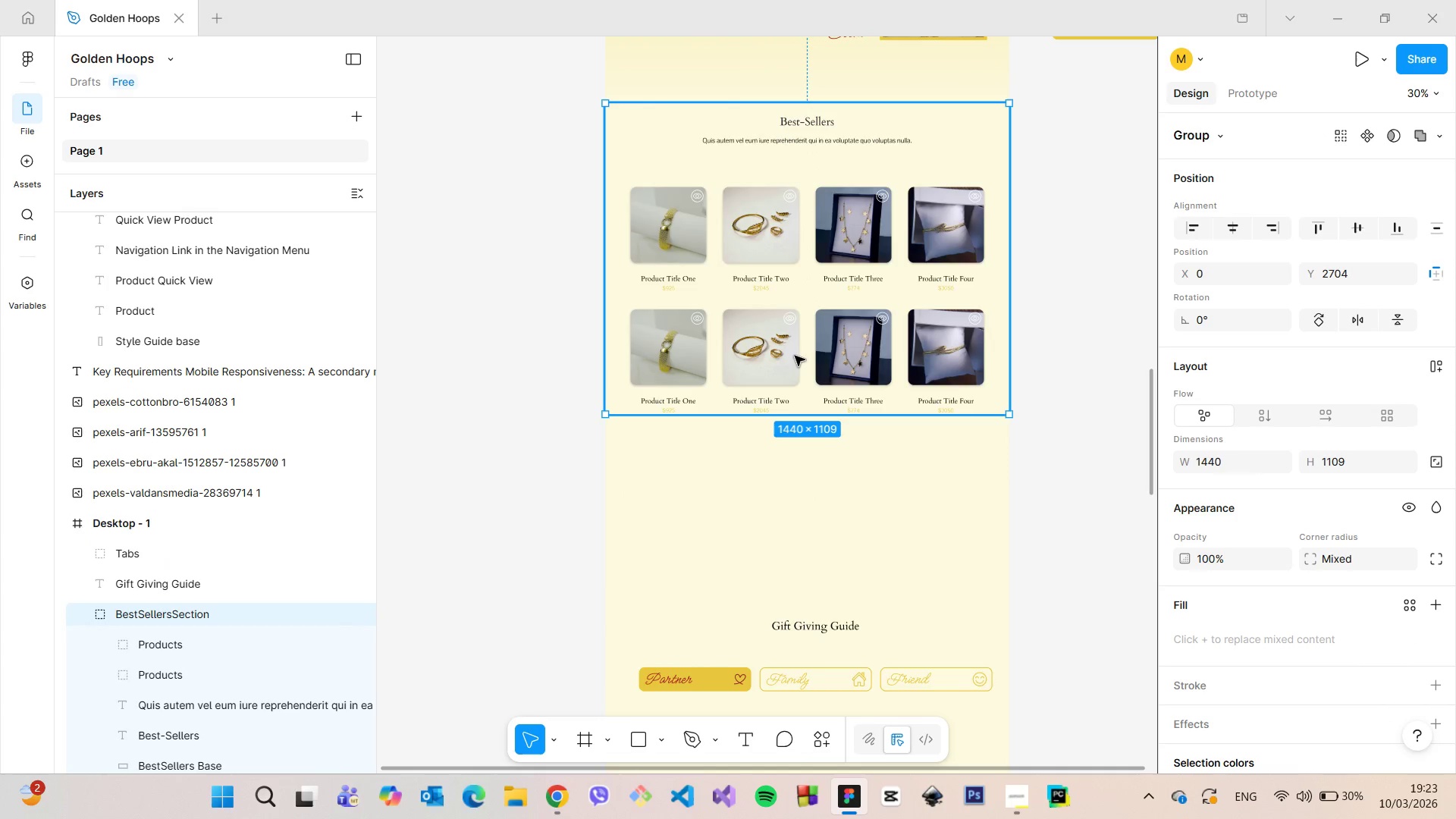 
double_click([795, 356])
 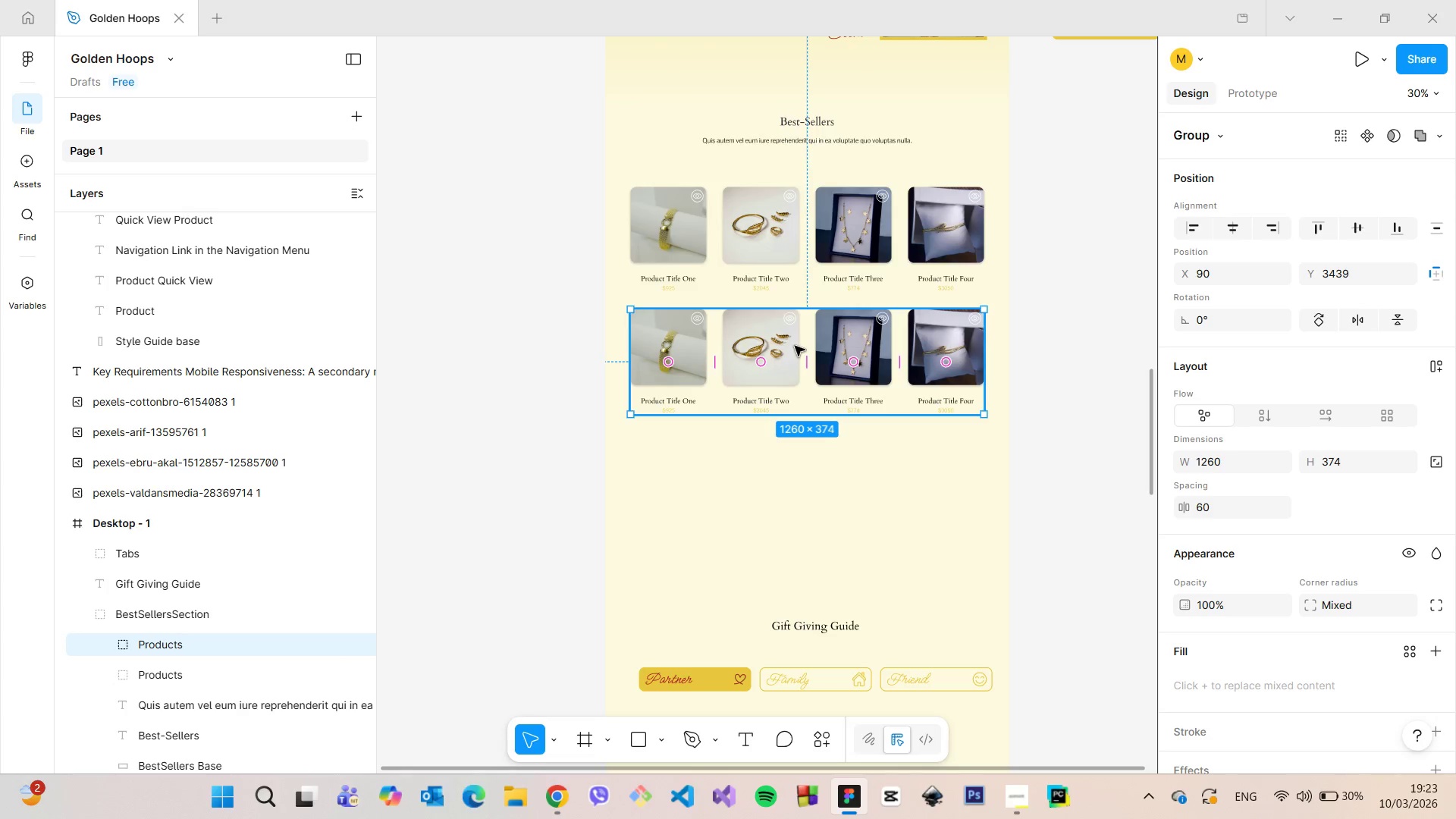 
left_click_drag(start_coordinate=[793, 342], to_coordinate=[795, 468])
 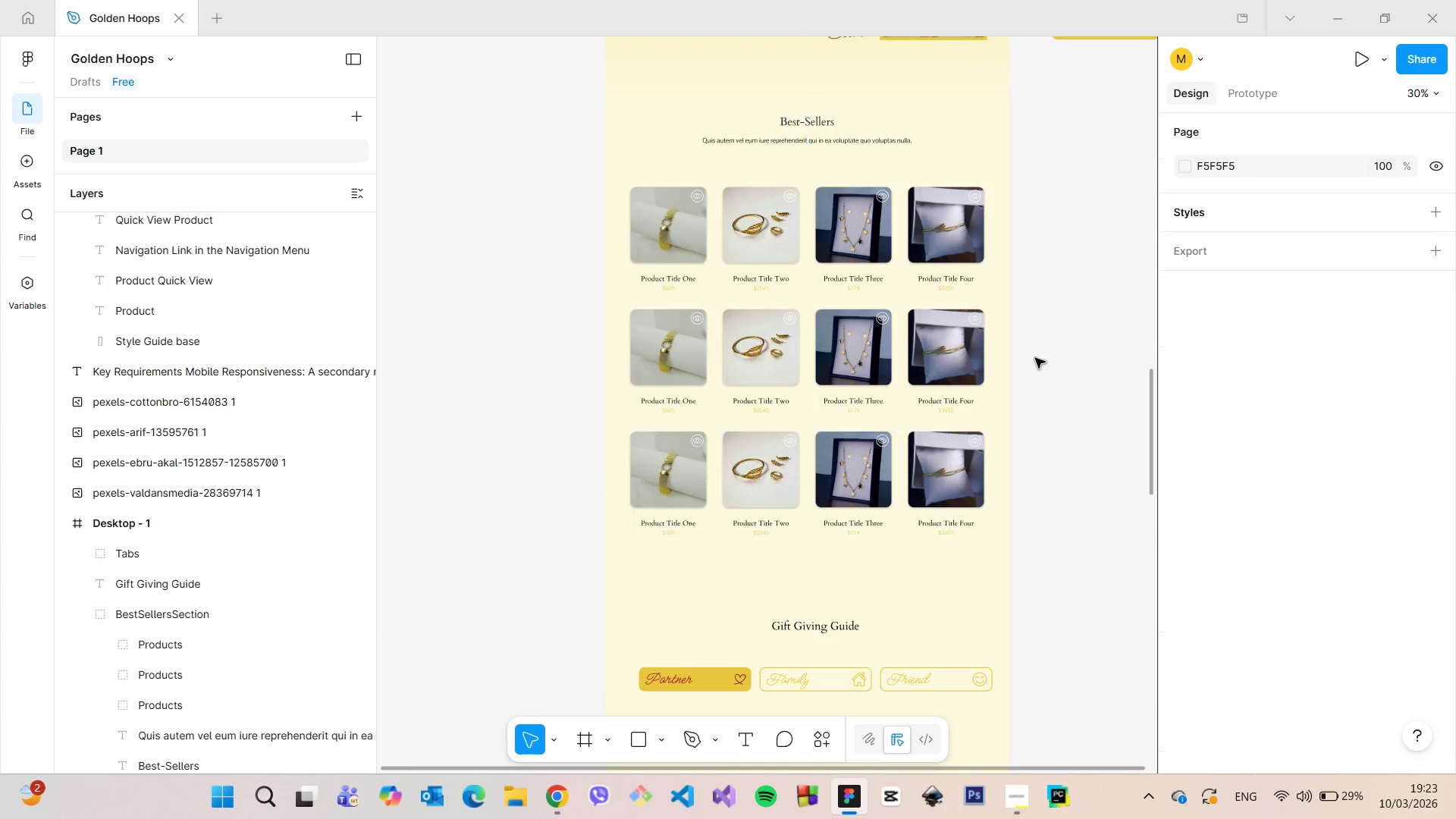 
hold_key(key=AltLeft, duration=1.52)
 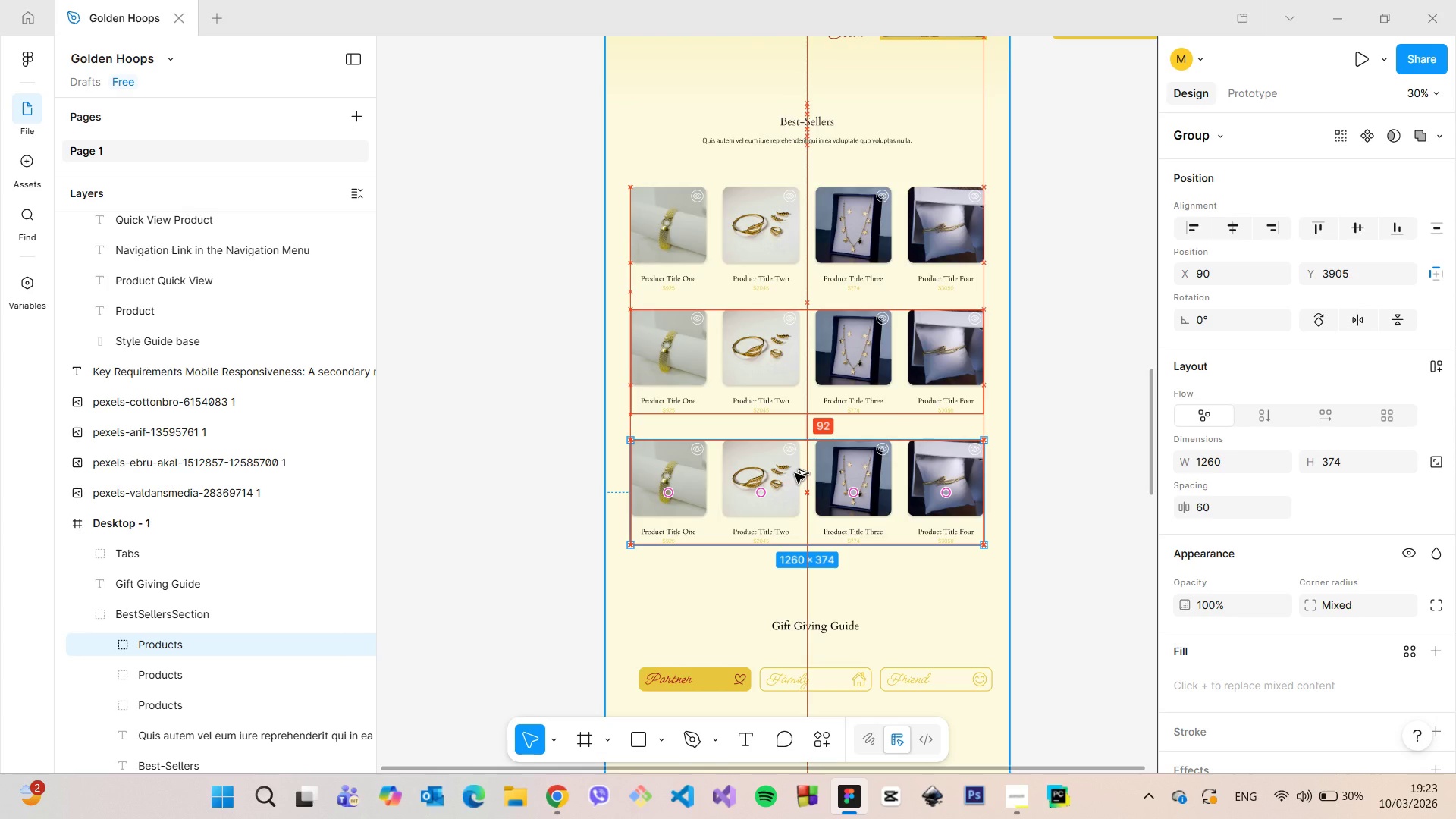 
hold_key(key=AltLeft, duration=1.5)
 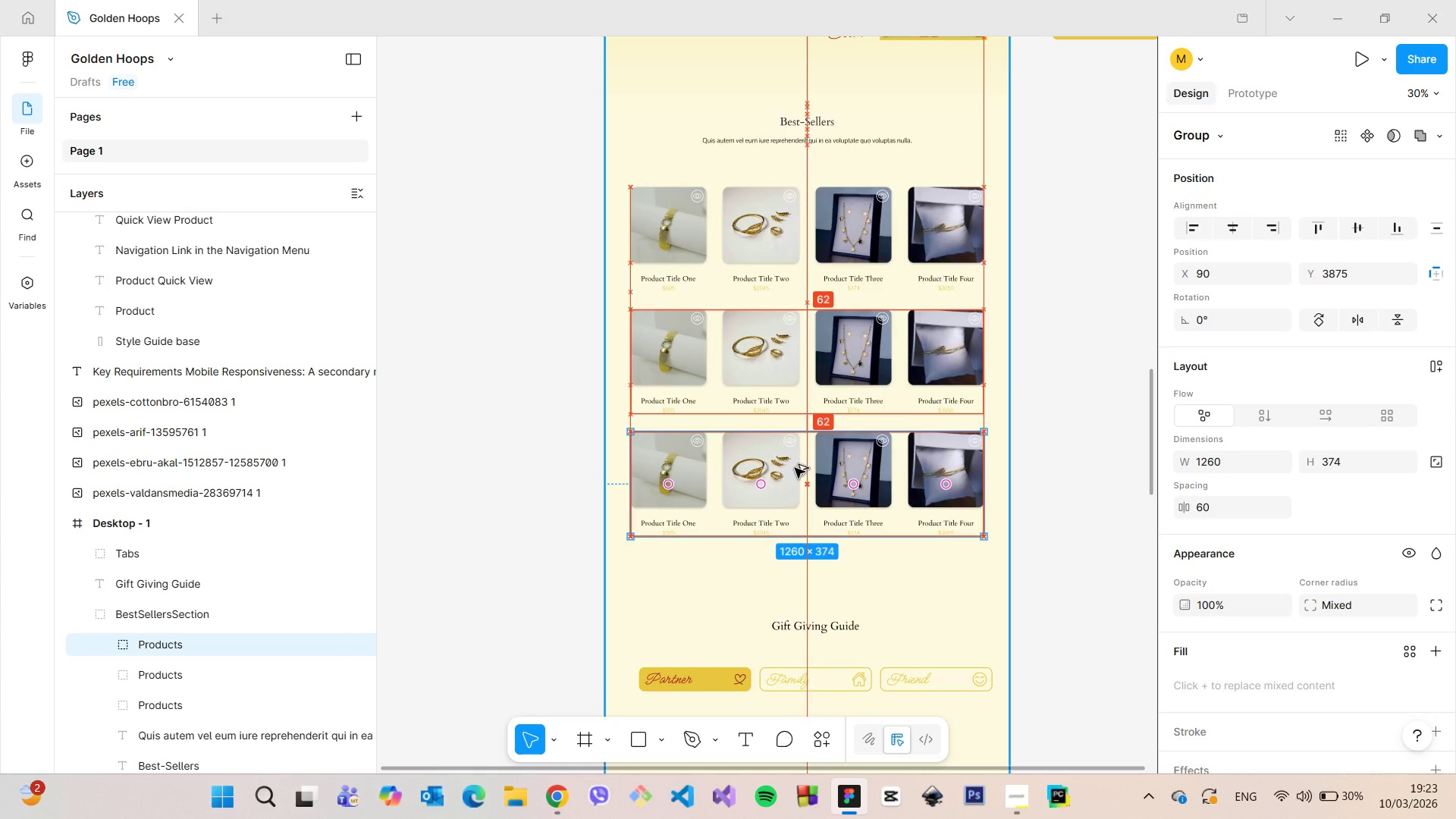 
hold_key(key=AltLeft, duration=0.91)
 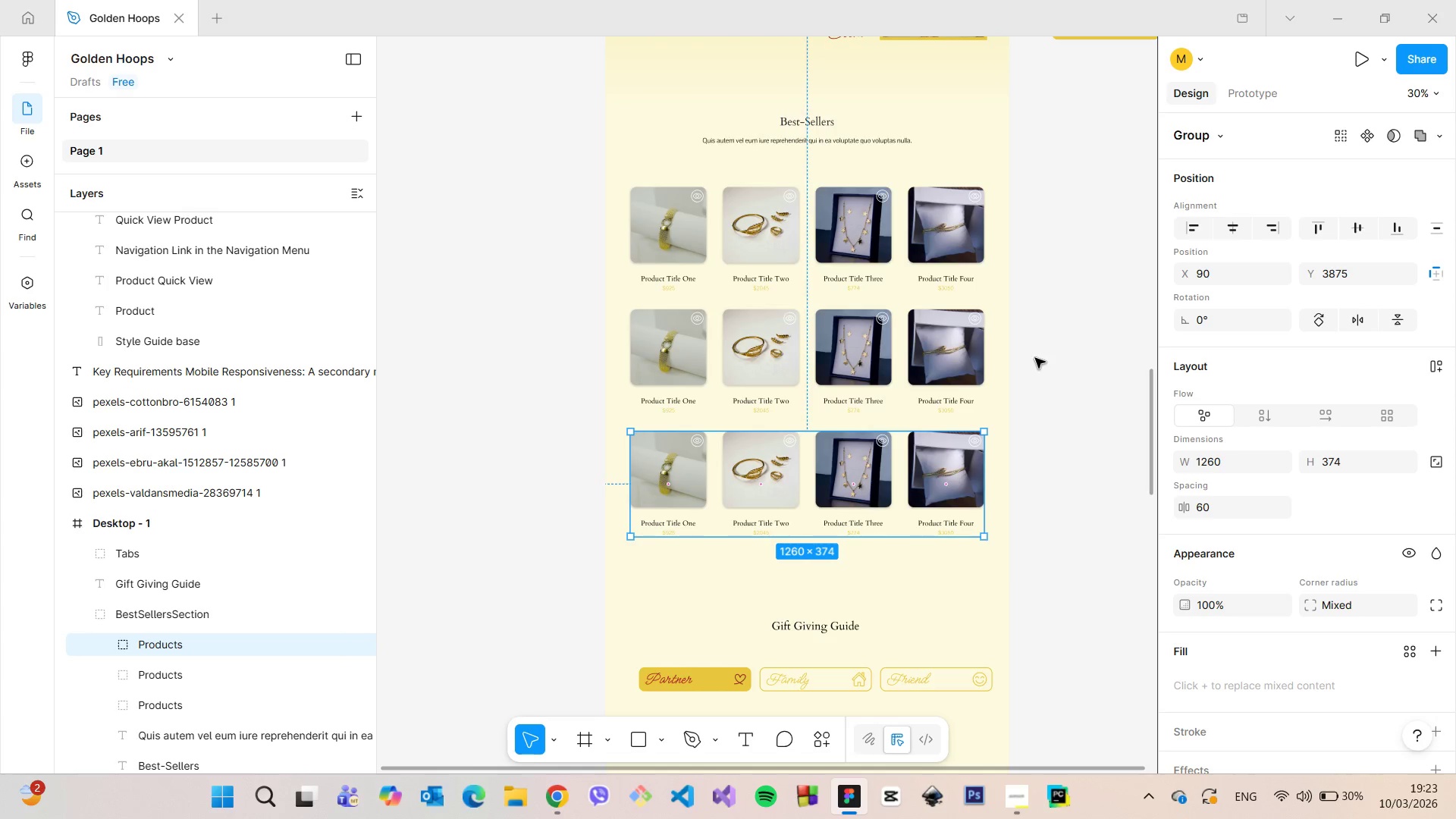 
left_click([1035, 358])
 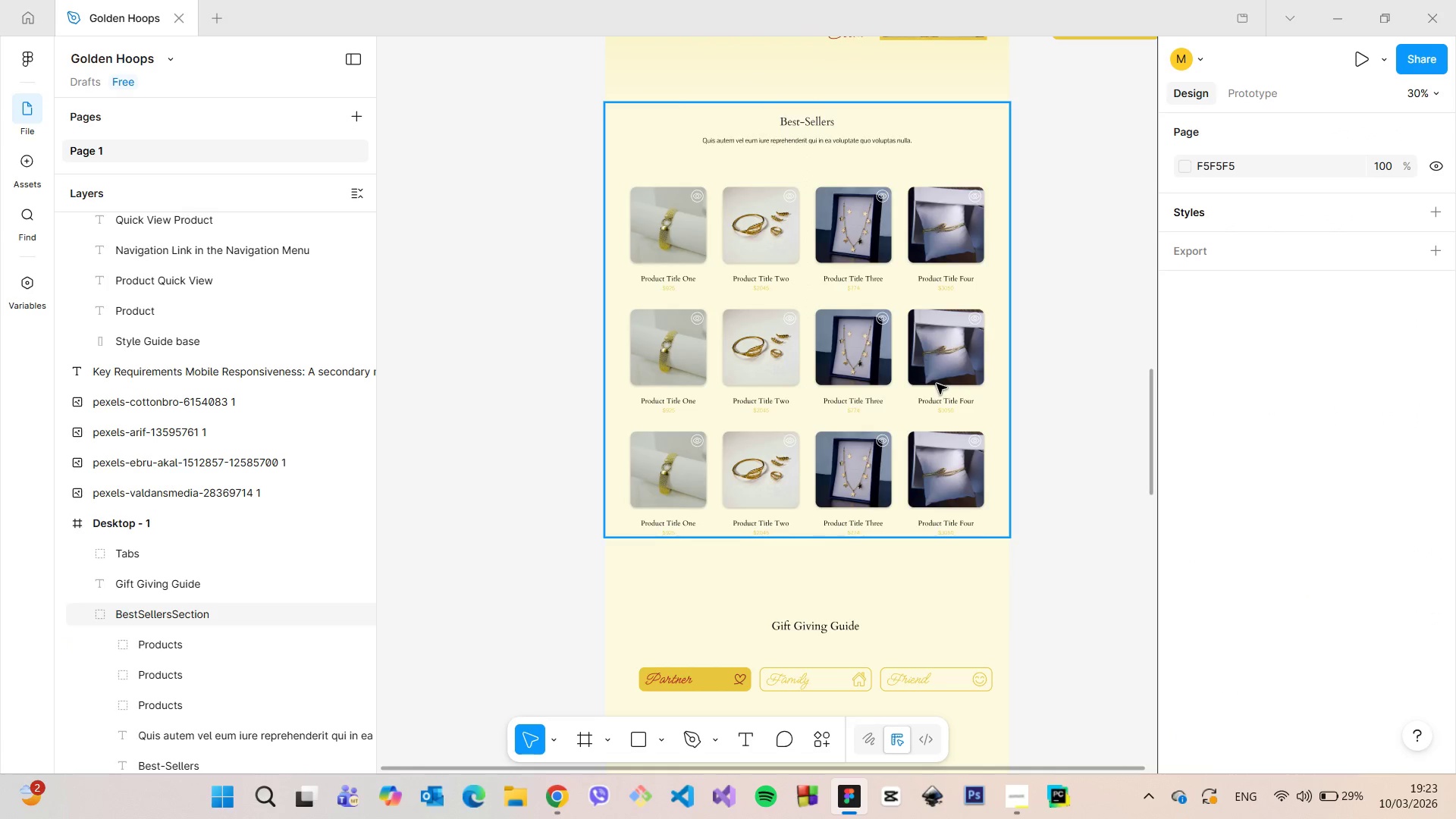 
scroll: coordinate [937, 384], scroll_direction: up, amount: 5.0
 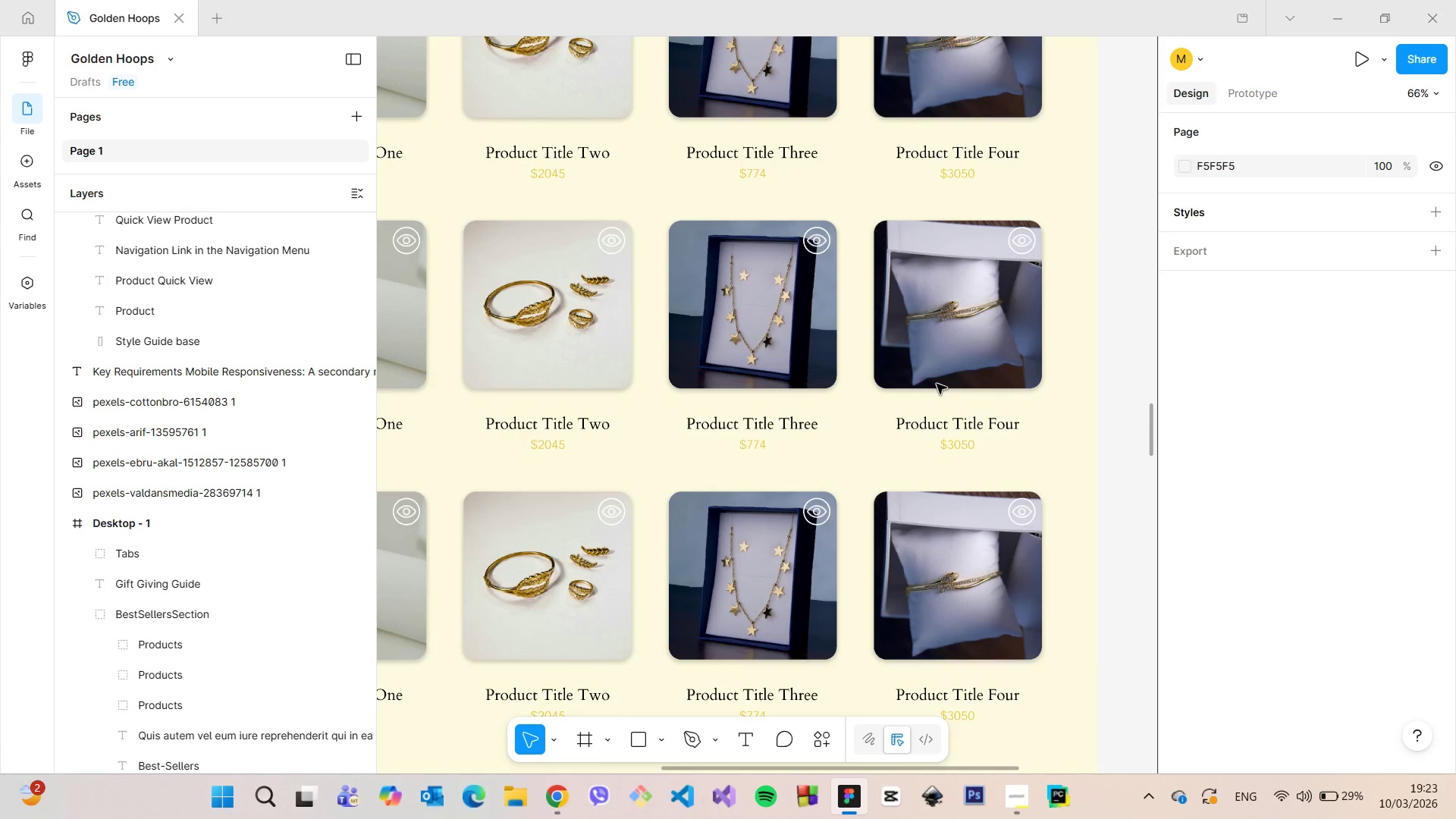 
scroll: coordinate [937, 384], scroll_direction: down, amount: 4.0
 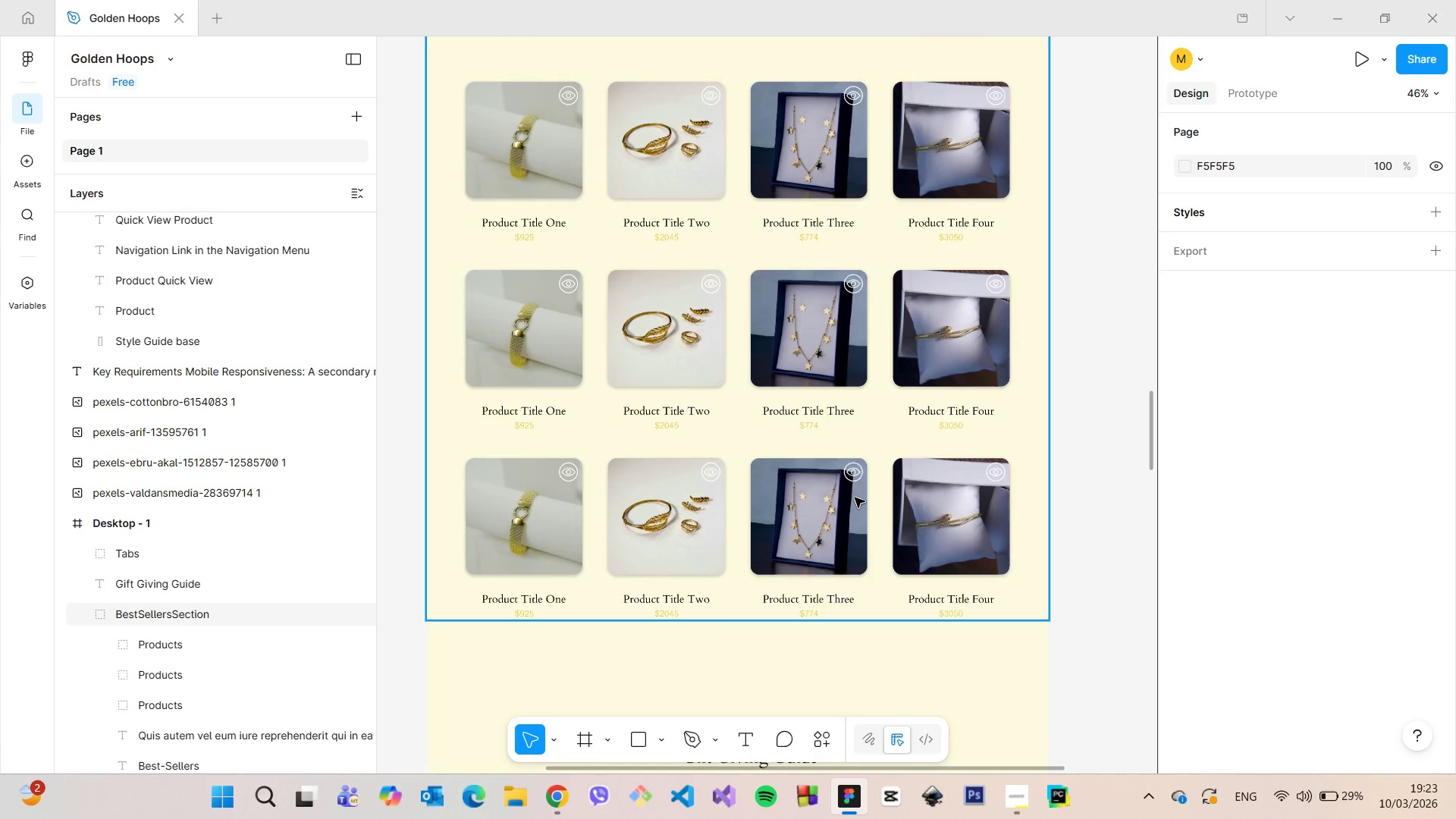 
double_click([855, 497])
 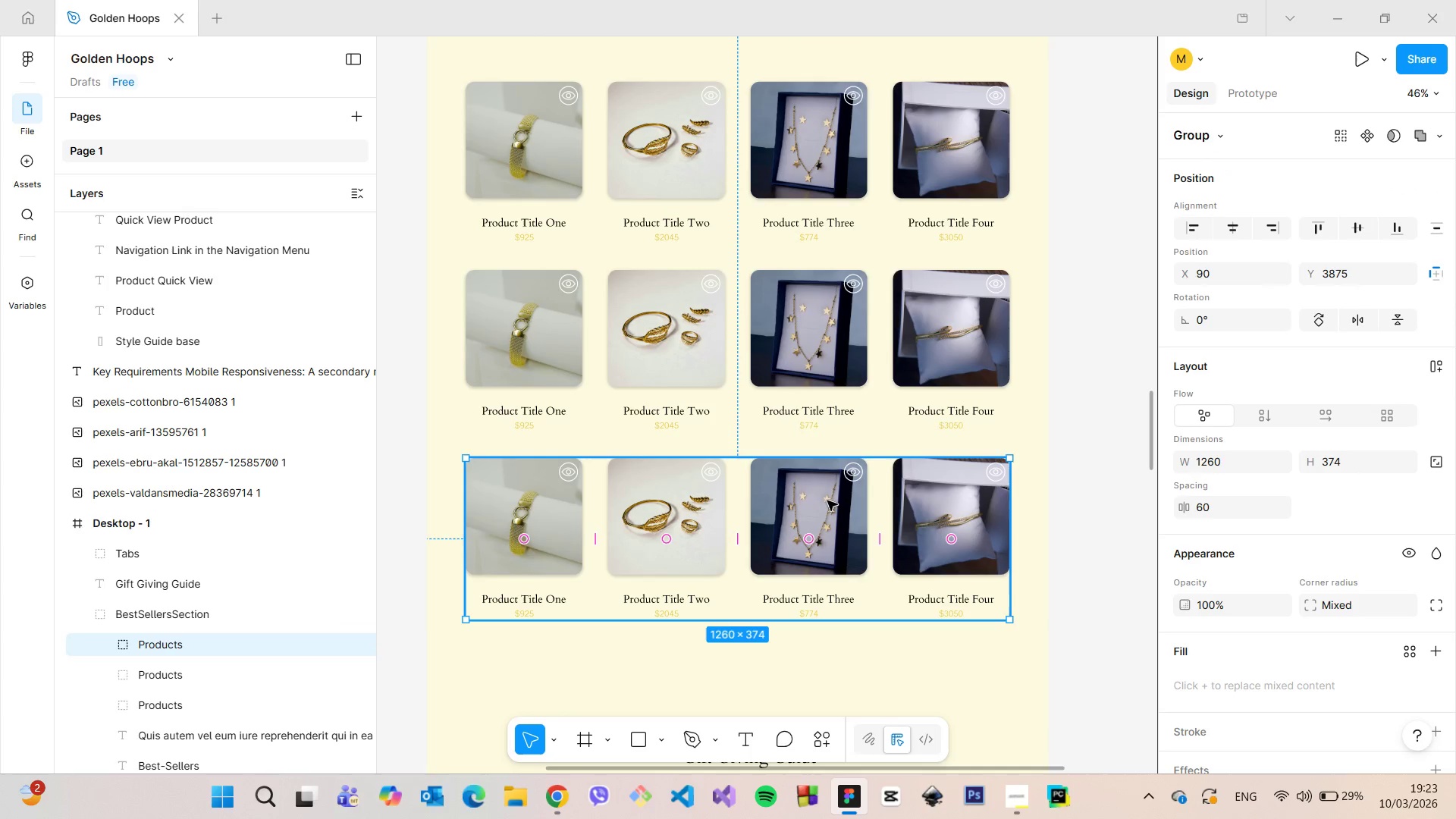 
left_click_drag(start_coordinate=[803, 497], to_coordinate=[805, 510])
 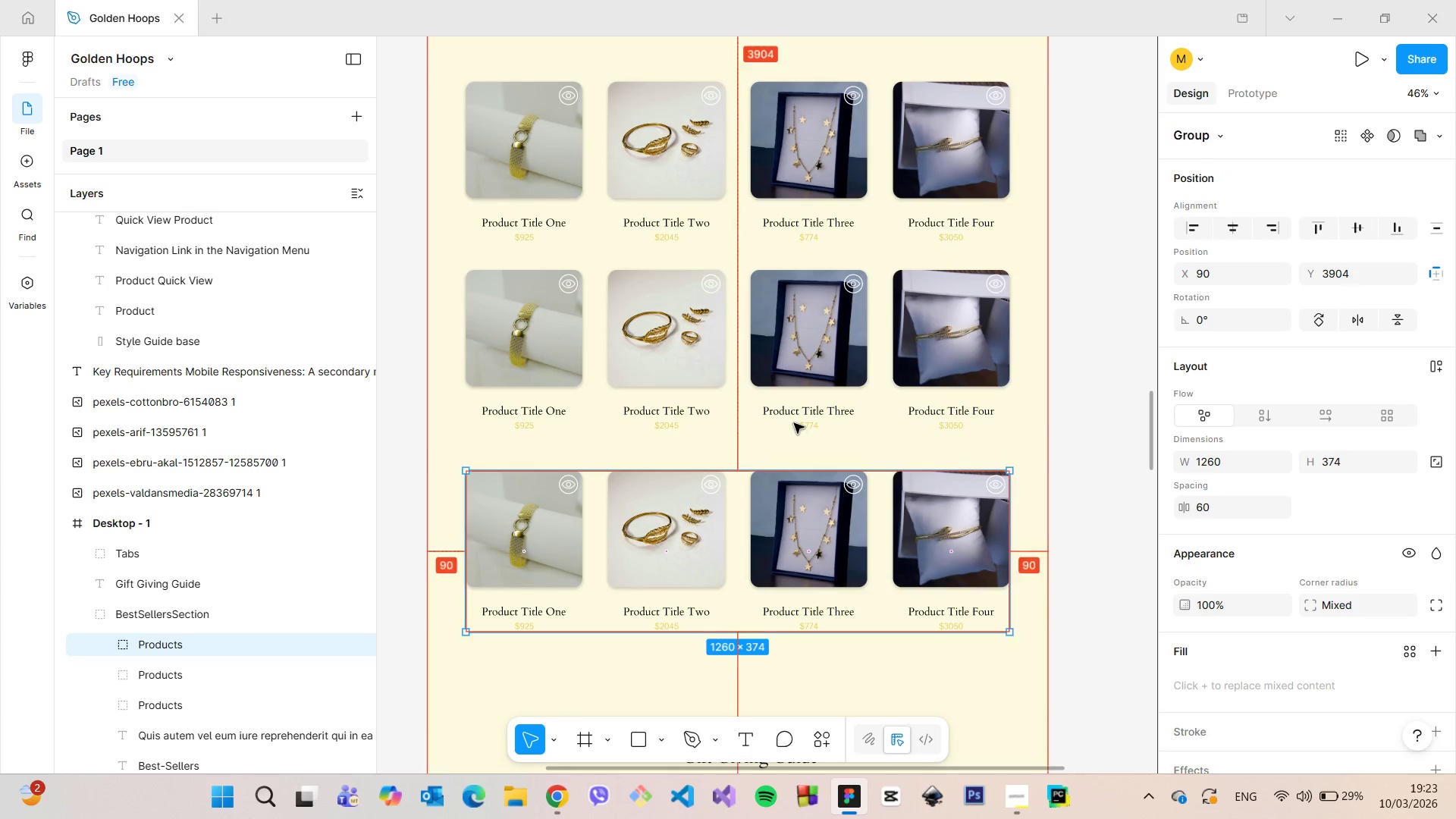 
hold_key(key=AltLeft, duration=0.73)
 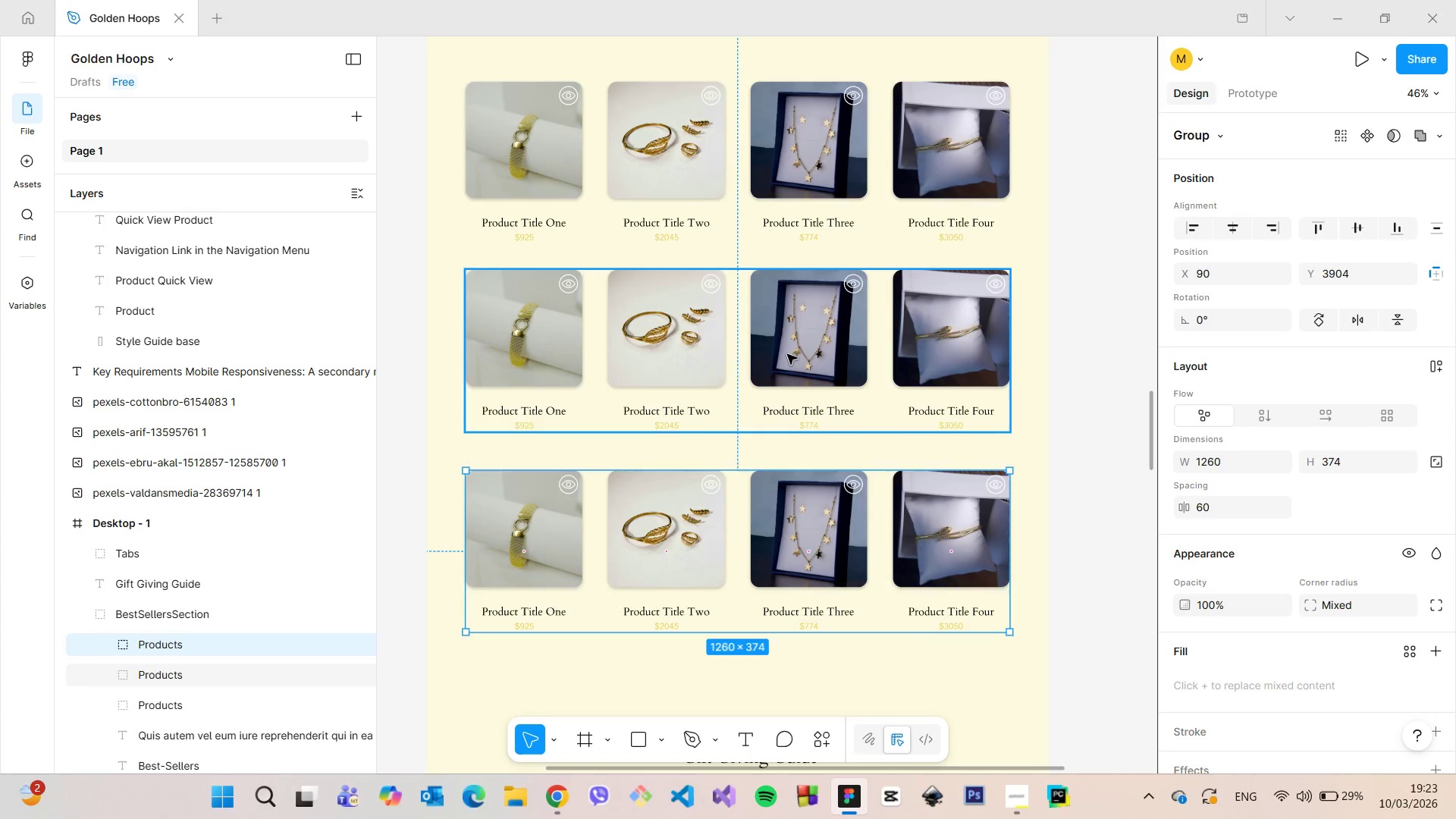 
left_click([787, 354])
 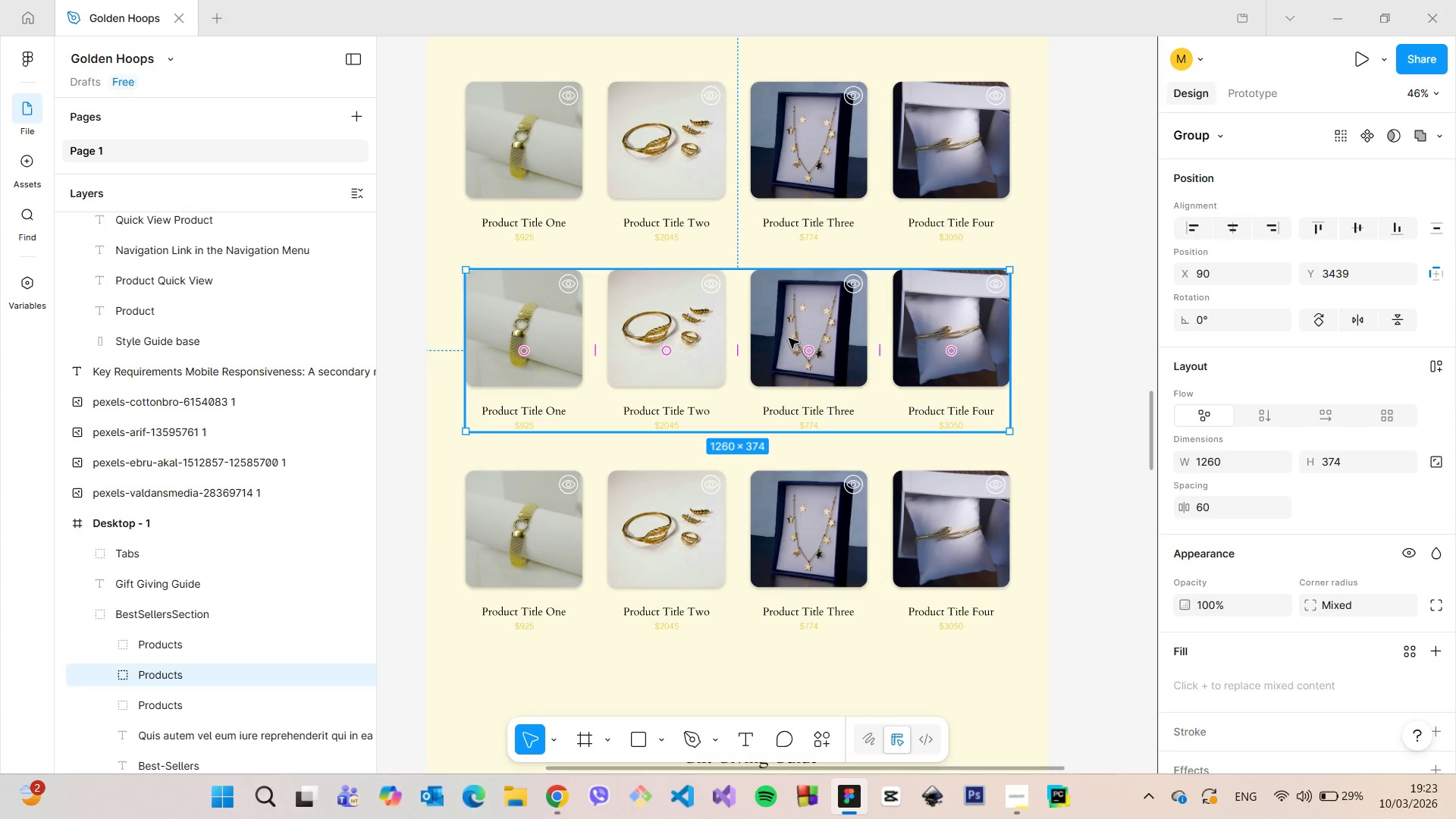 
left_click_drag(start_coordinate=[789, 338], to_coordinate=[790, 348])
 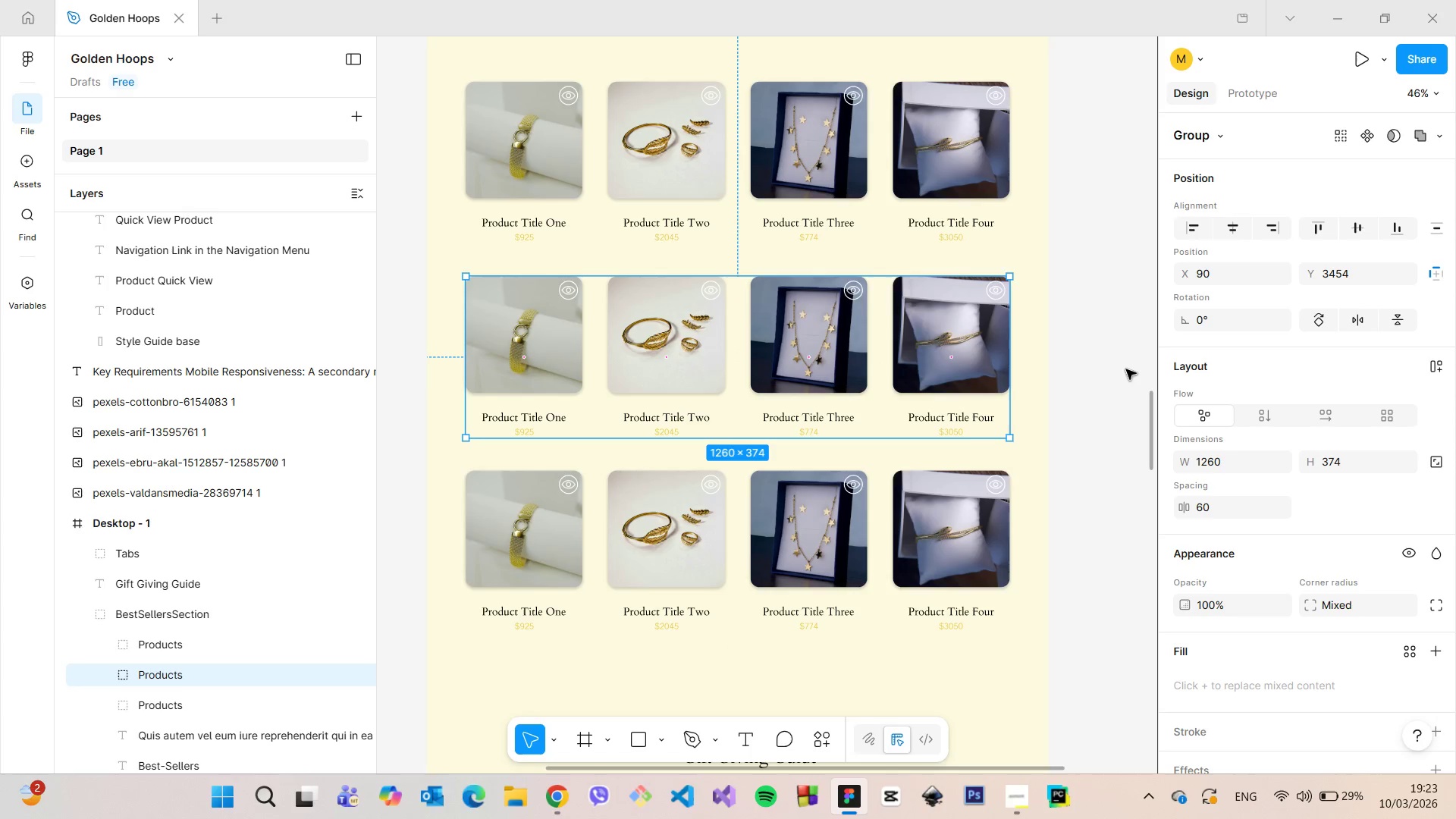 
left_click([1123, 368])
 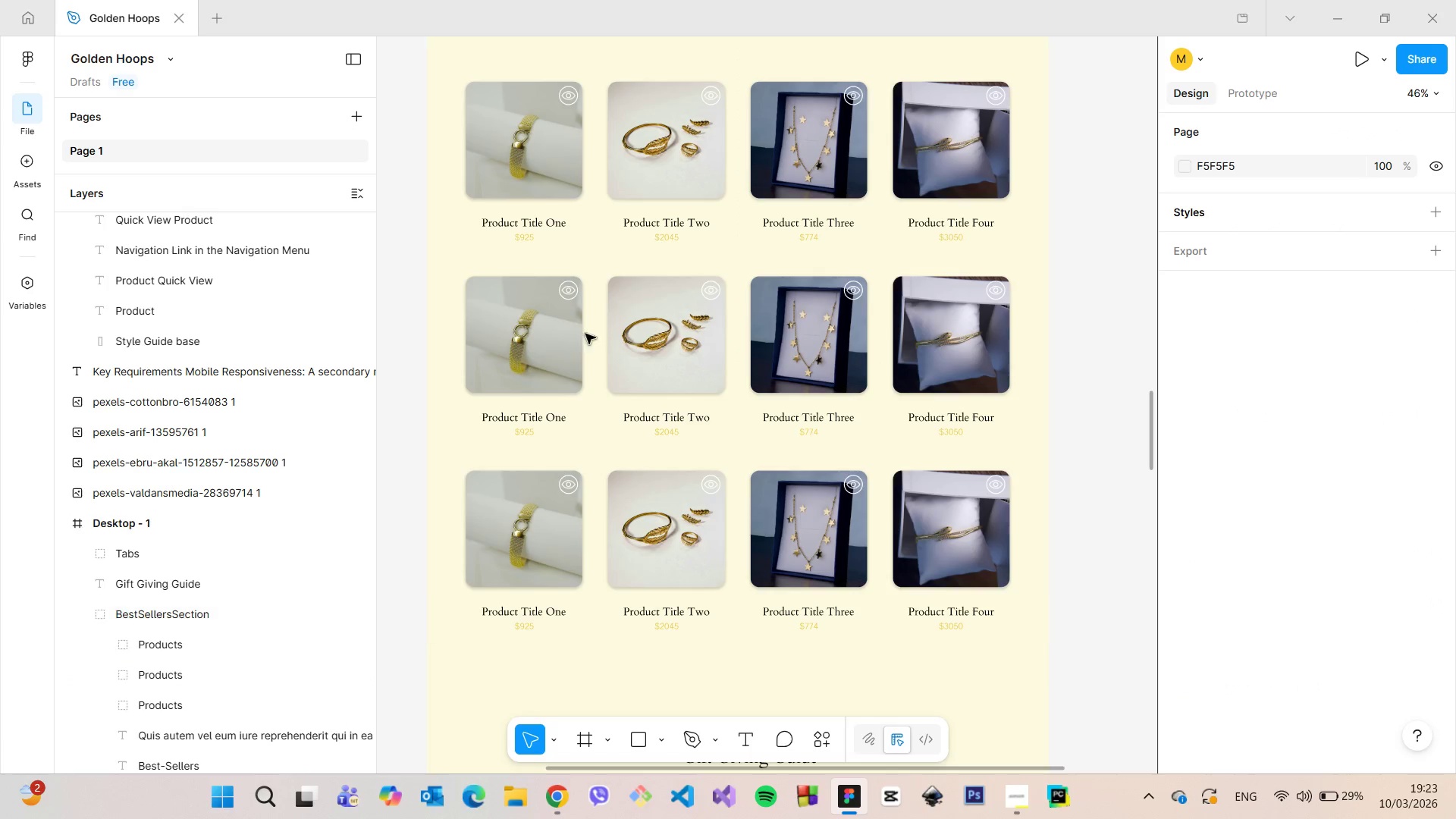 
double_click([519, 416])
 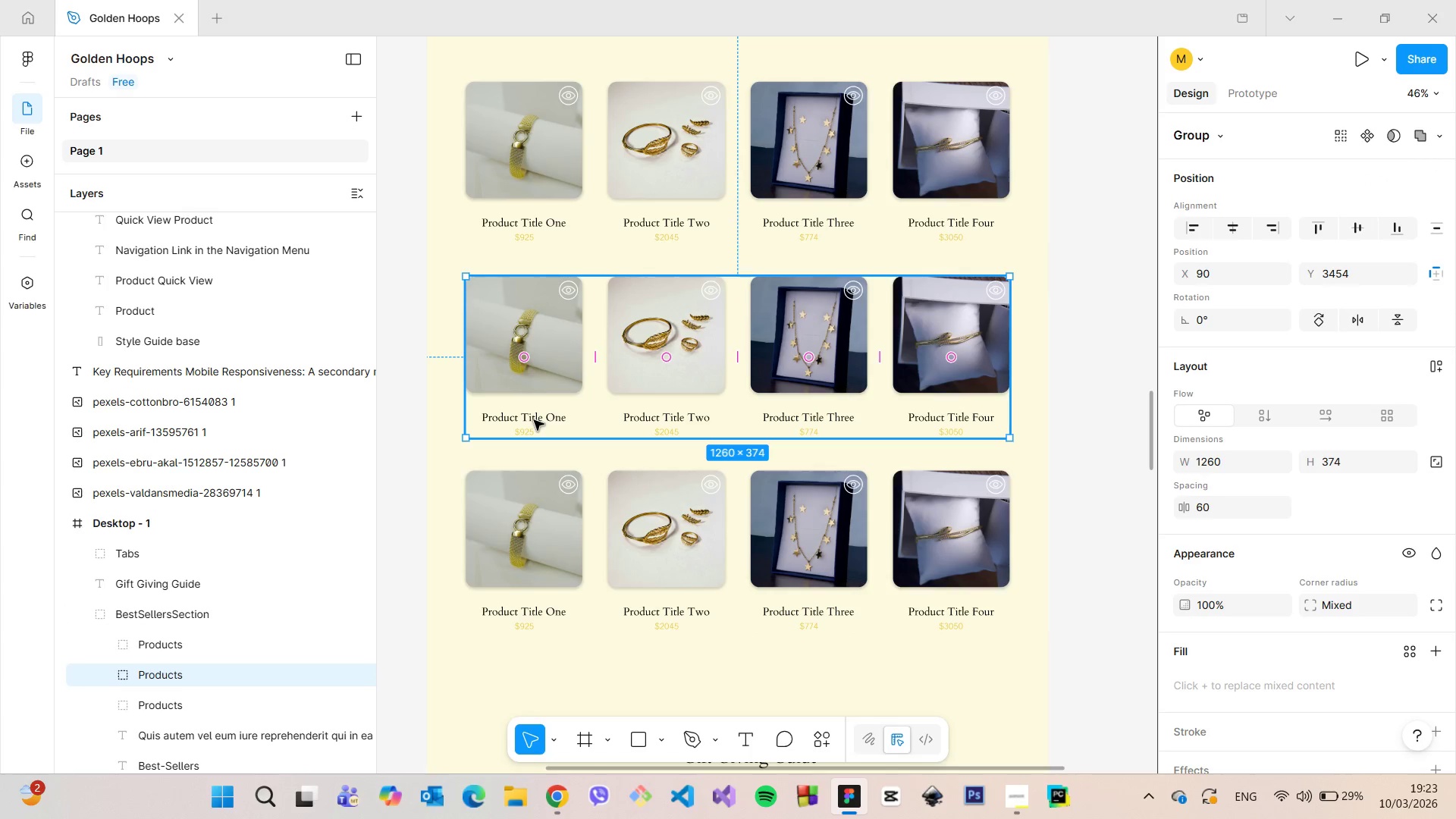 
double_click([534, 420])
 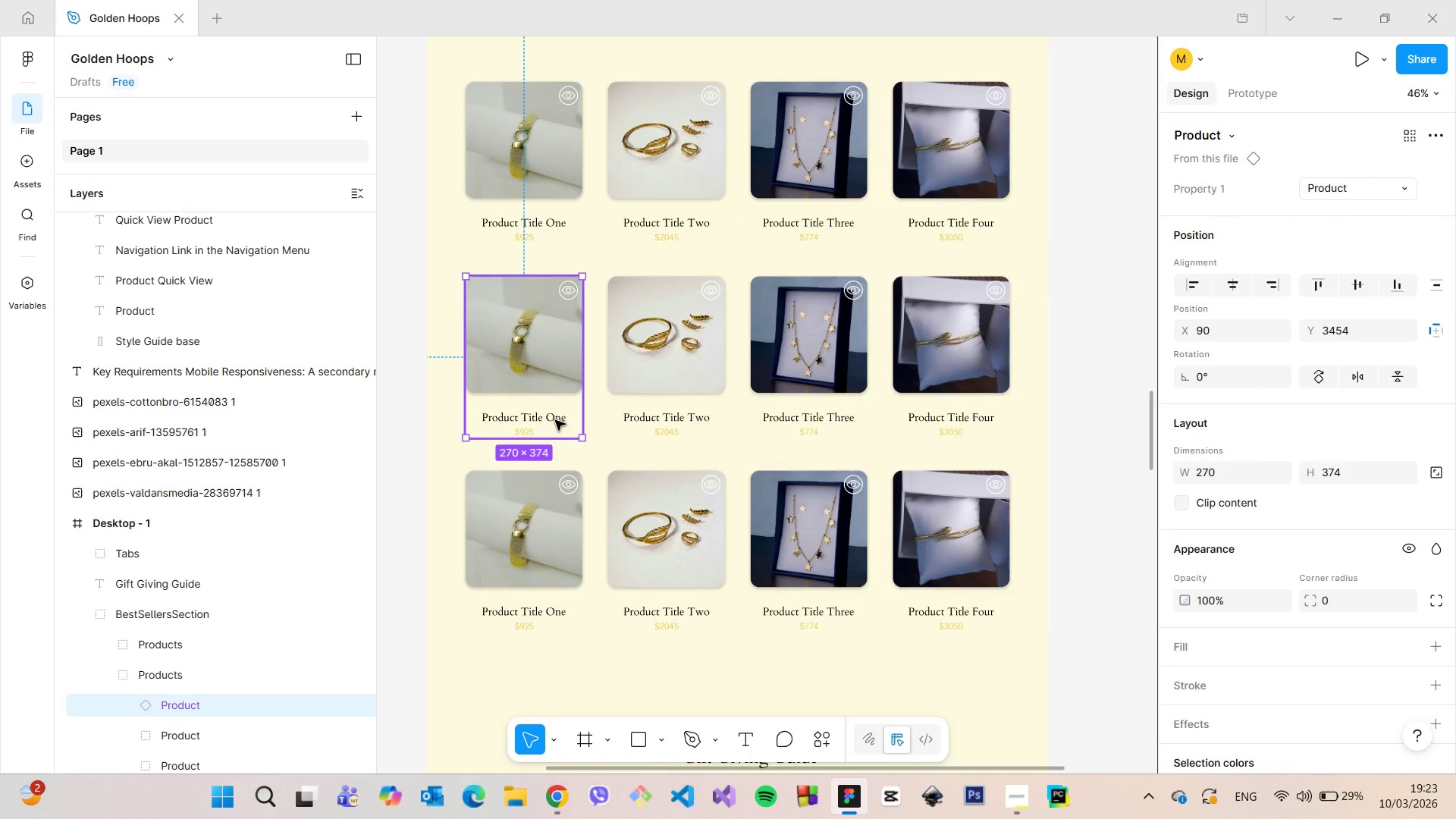 
left_click([555, 420])
 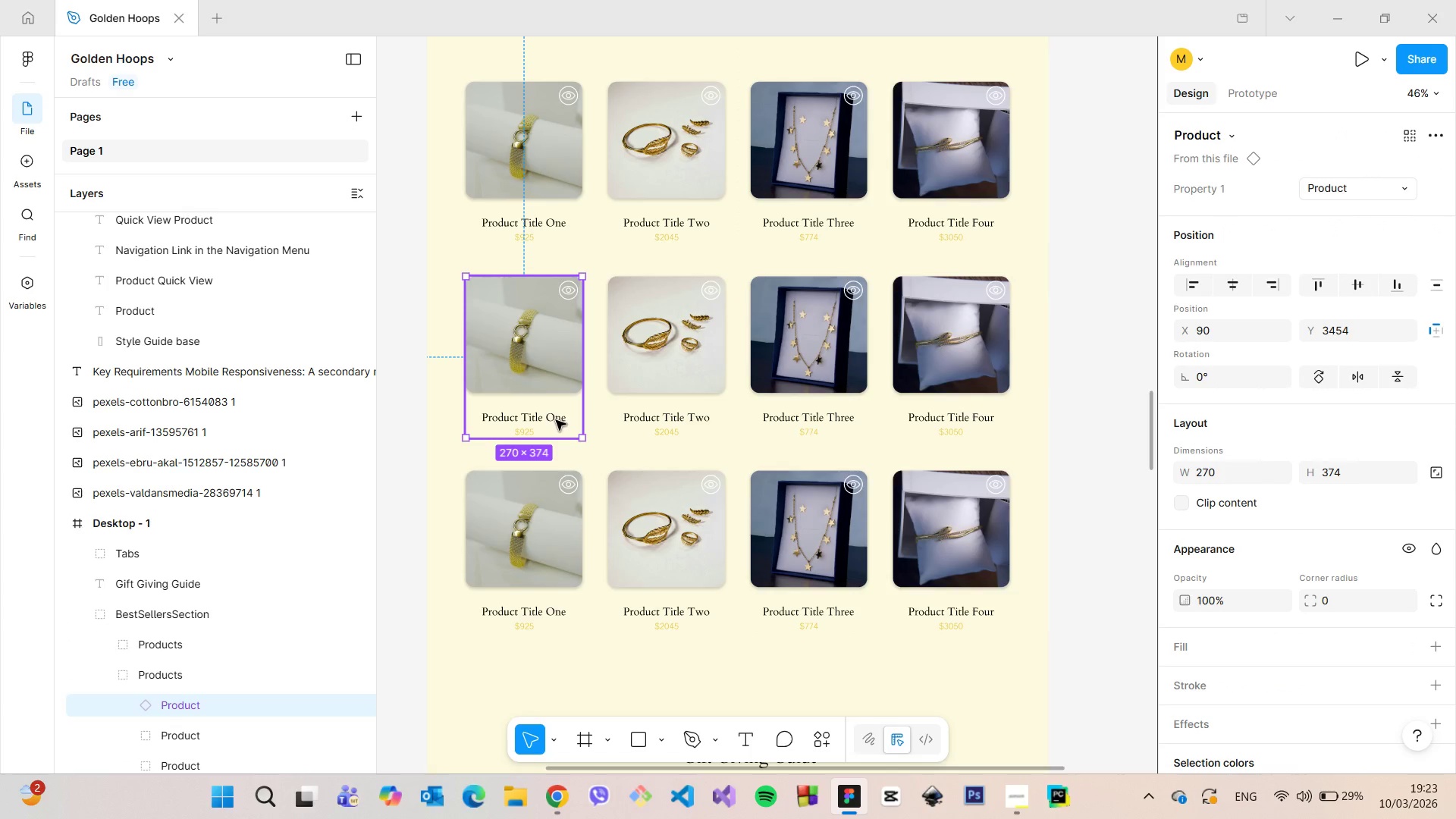 
double_click([556, 420])
 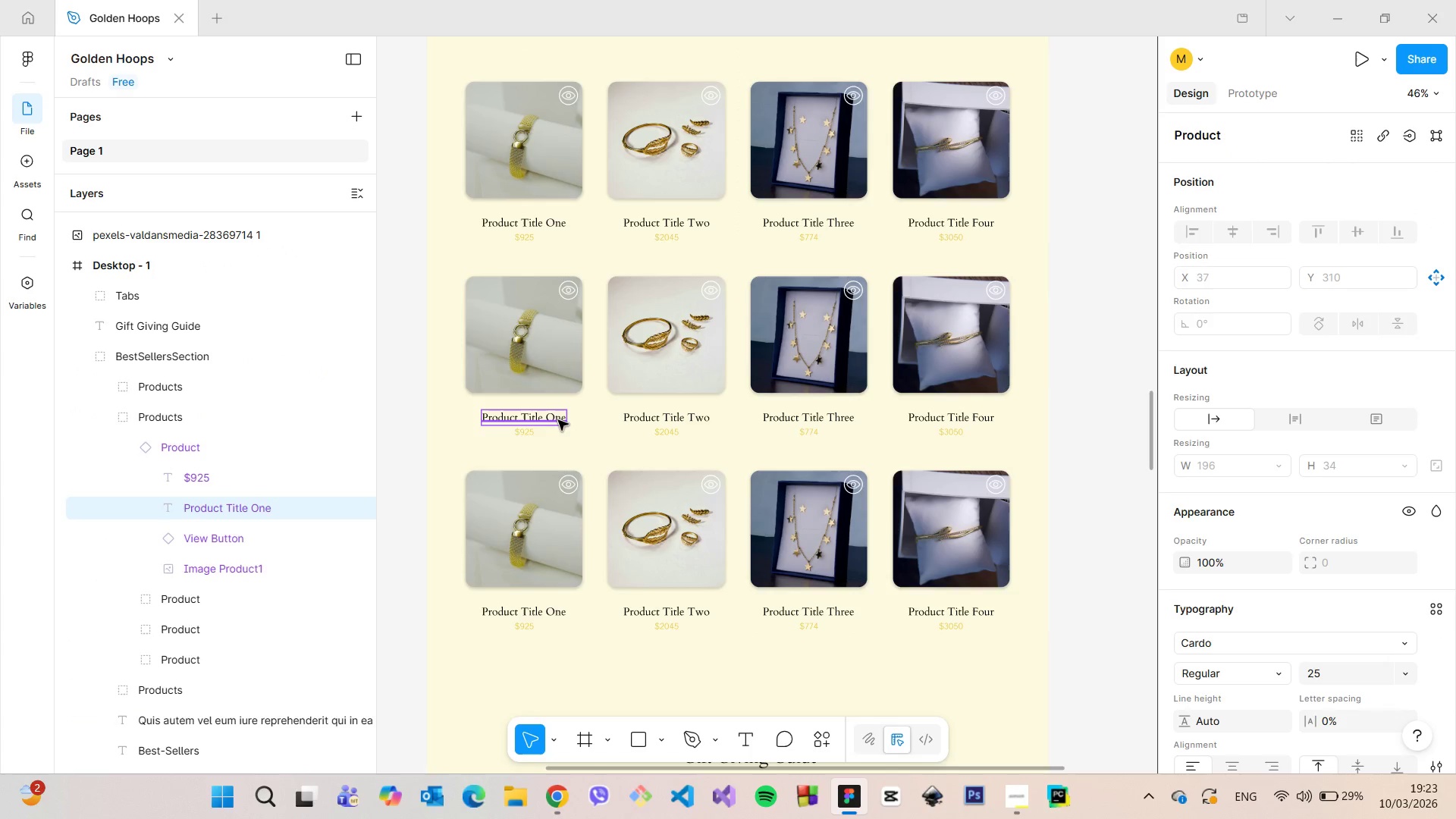 
double_click([558, 420])
 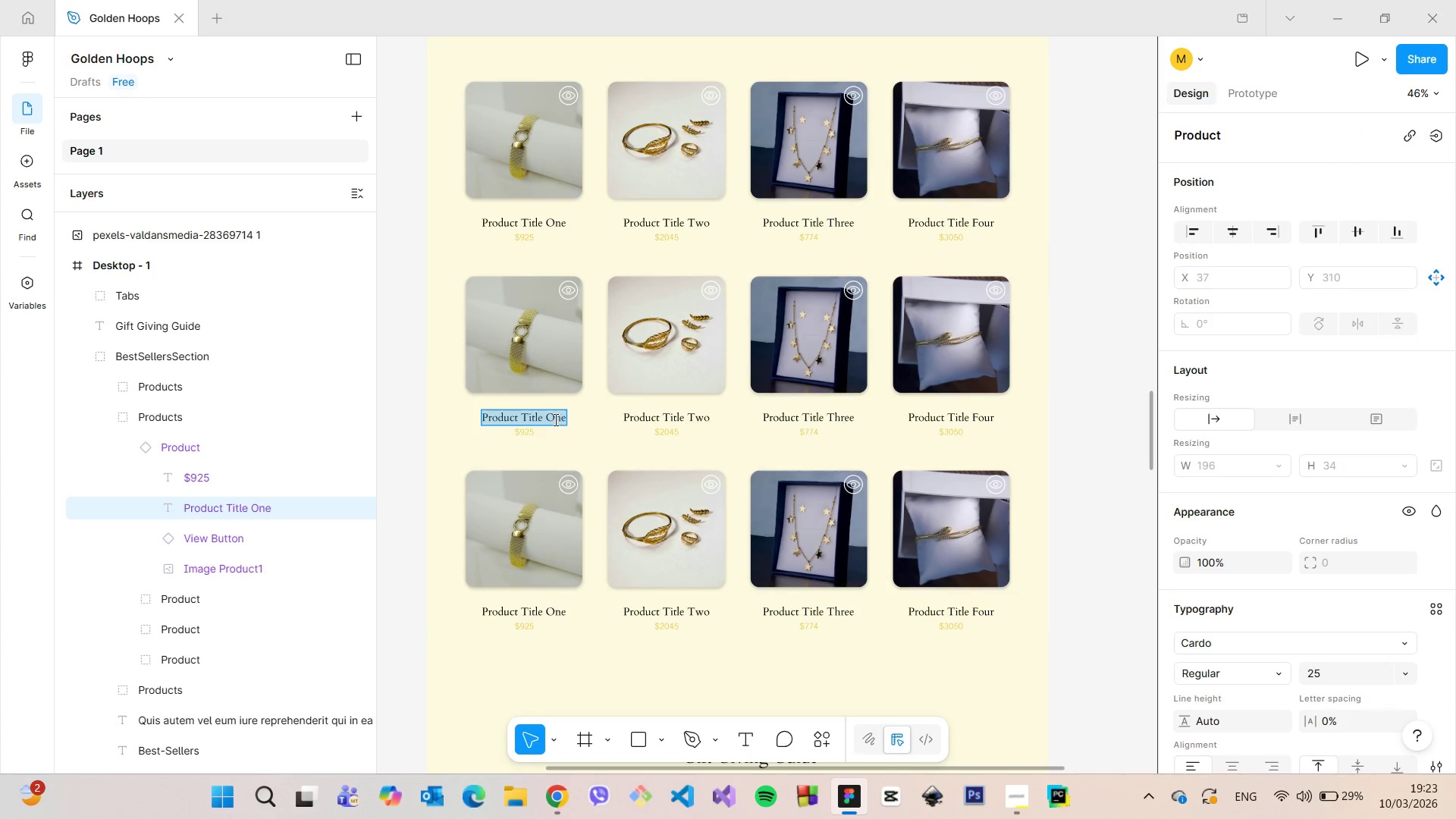 
double_click([552, 419])
 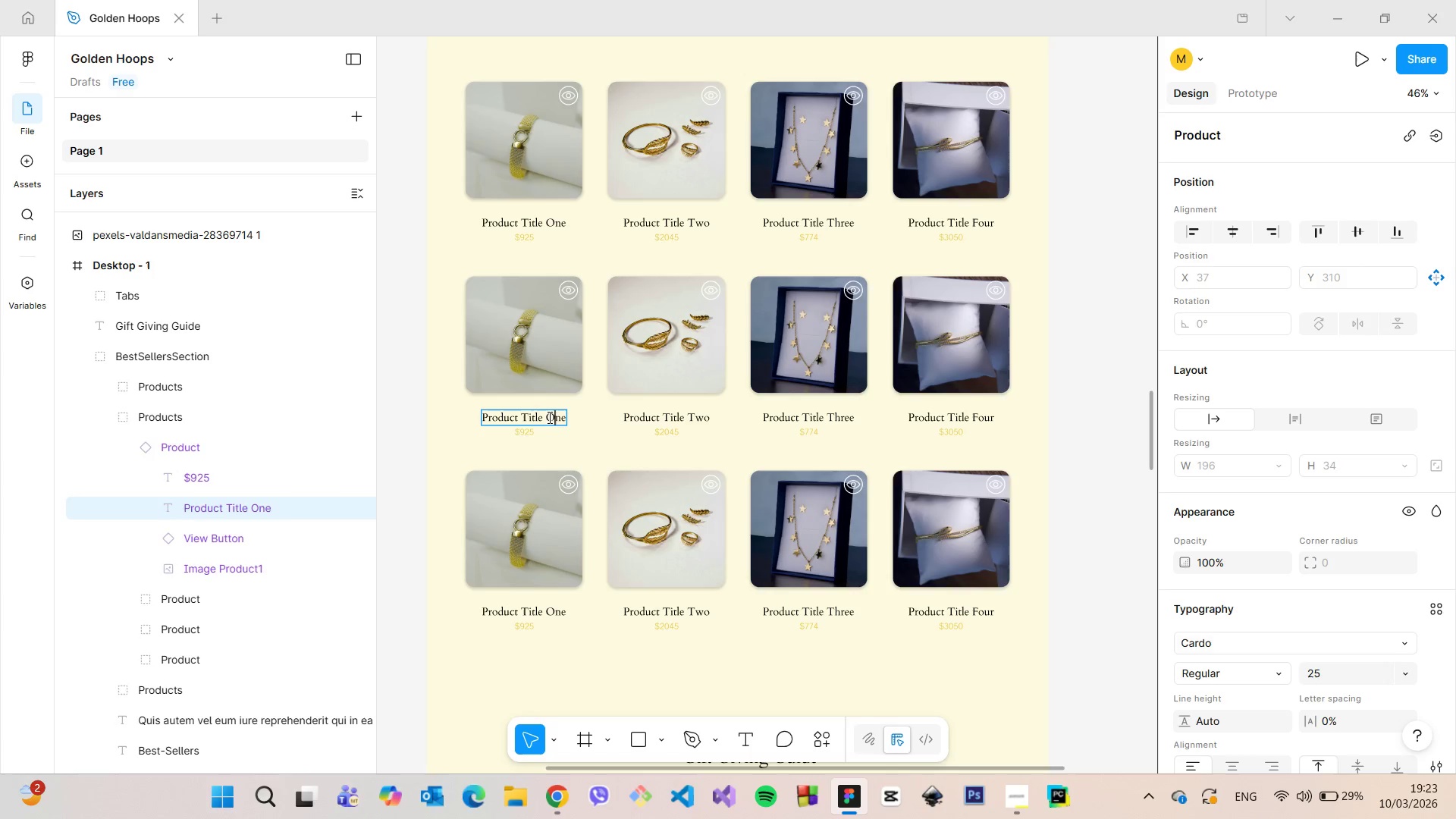 
left_click_drag(start_coordinate=[548, 417], to_coordinate=[566, 417])
 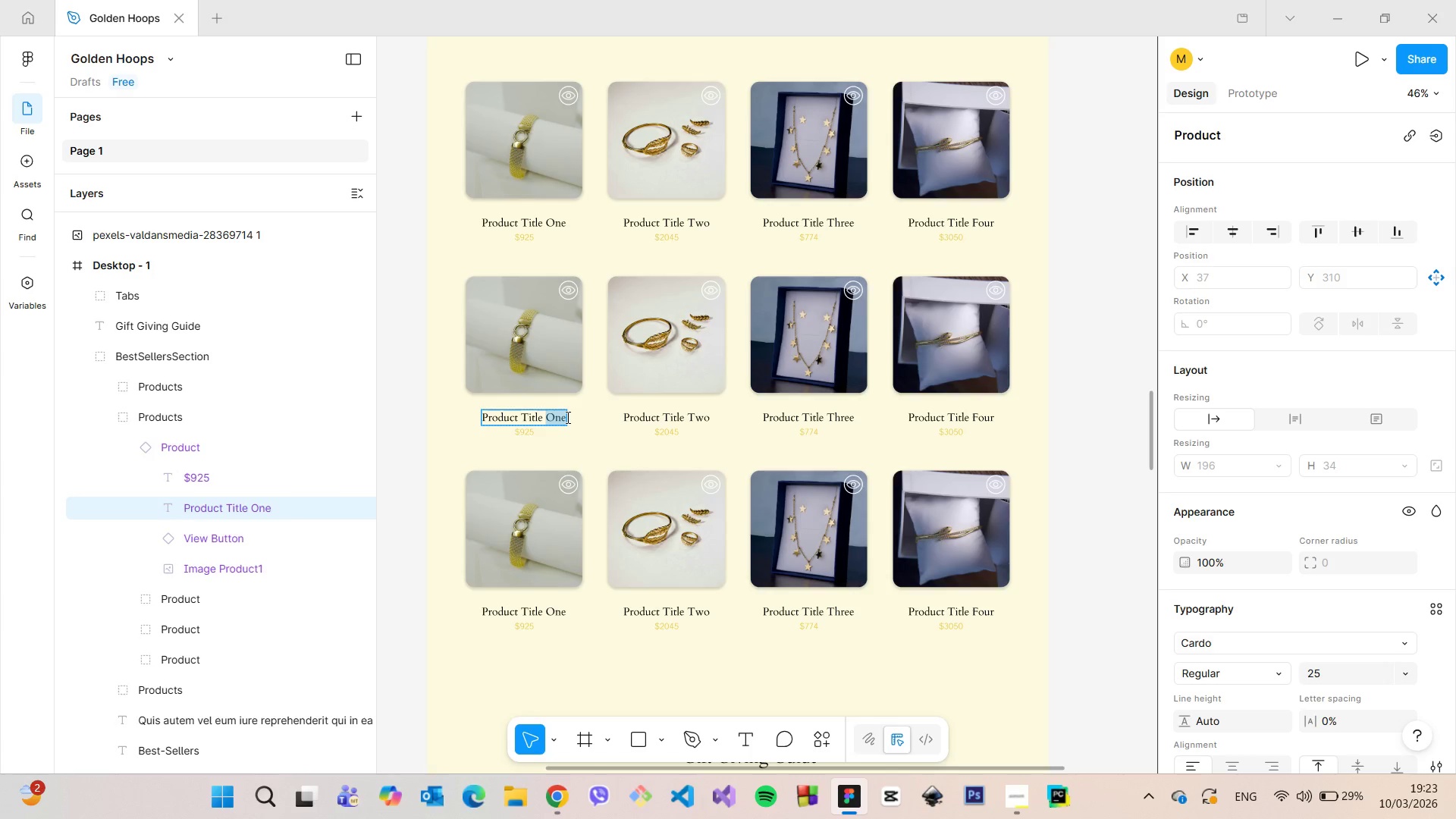 
type(Five)
 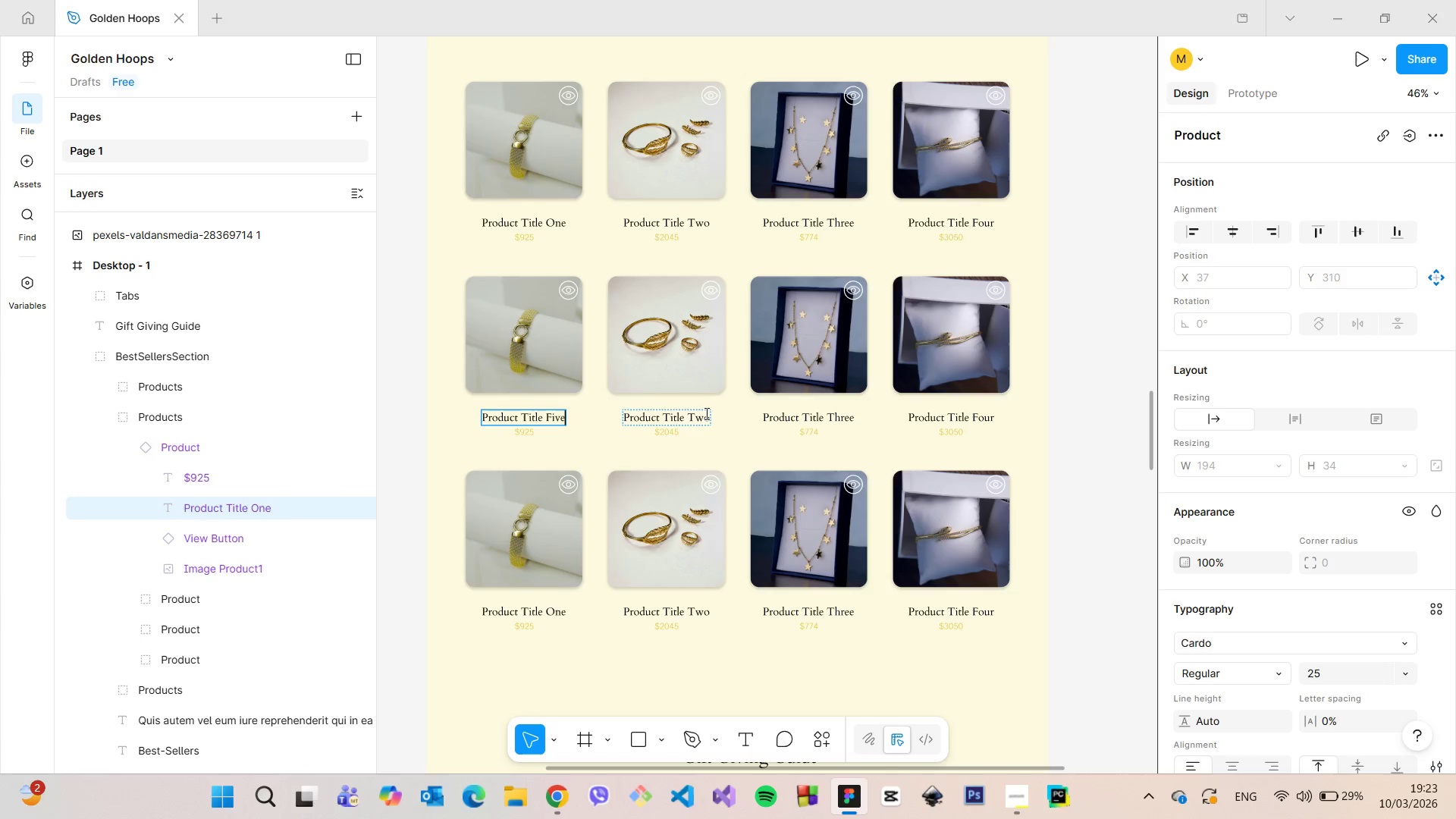 
left_click([697, 421])
 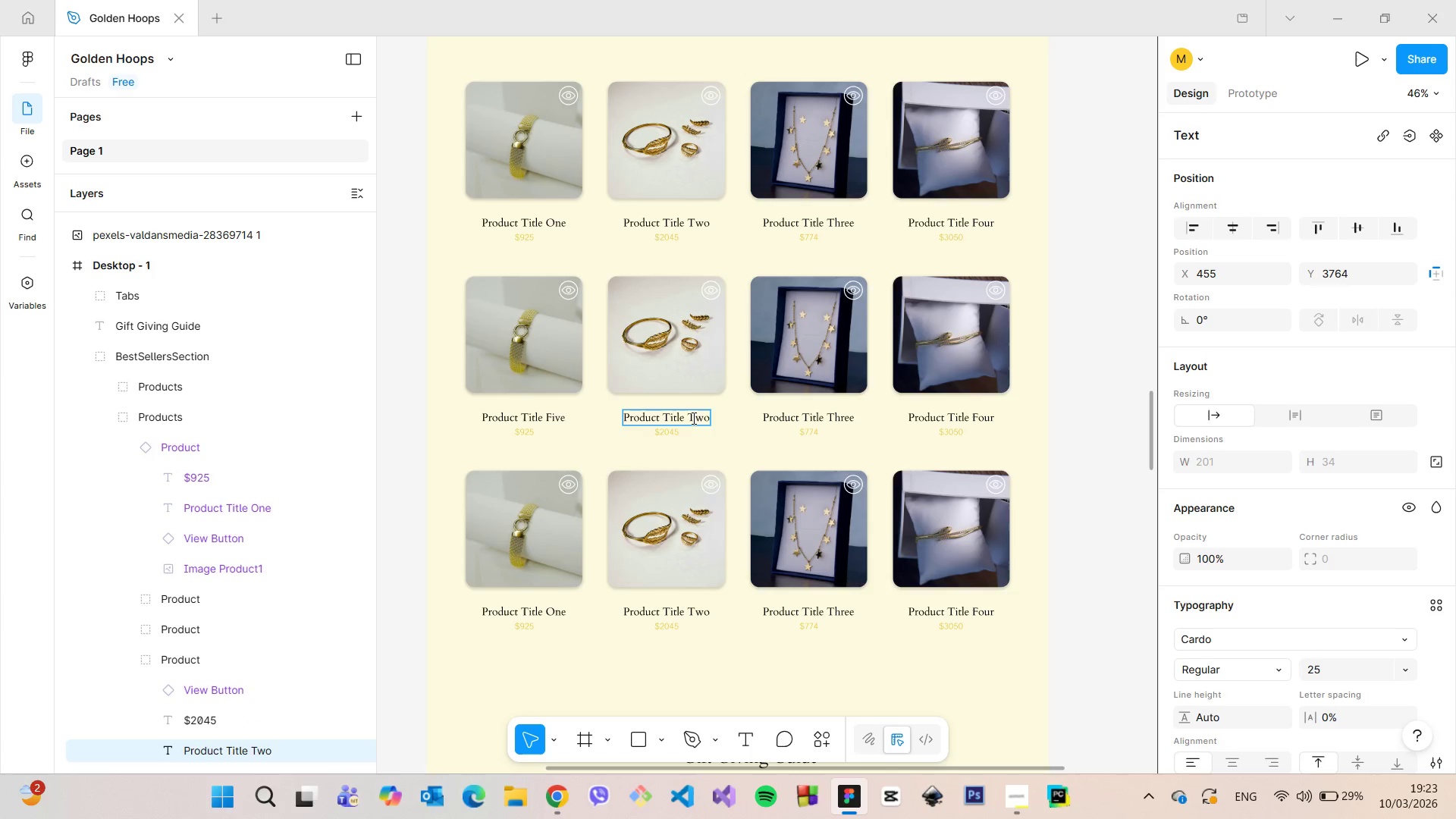 
left_click_drag(start_coordinate=[692, 418], to_coordinate=[708, 419])
 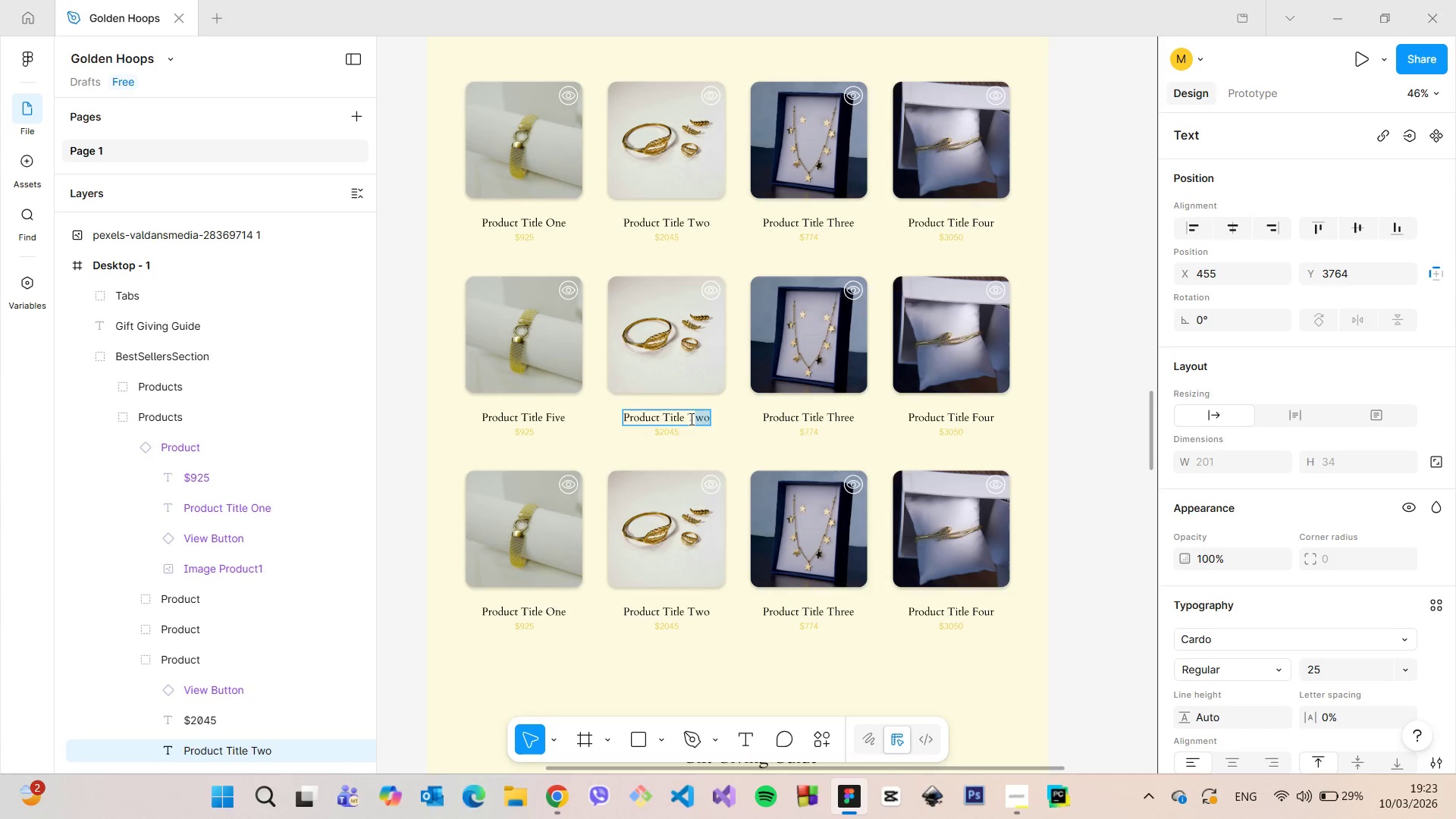 
left_click([690, 419])
 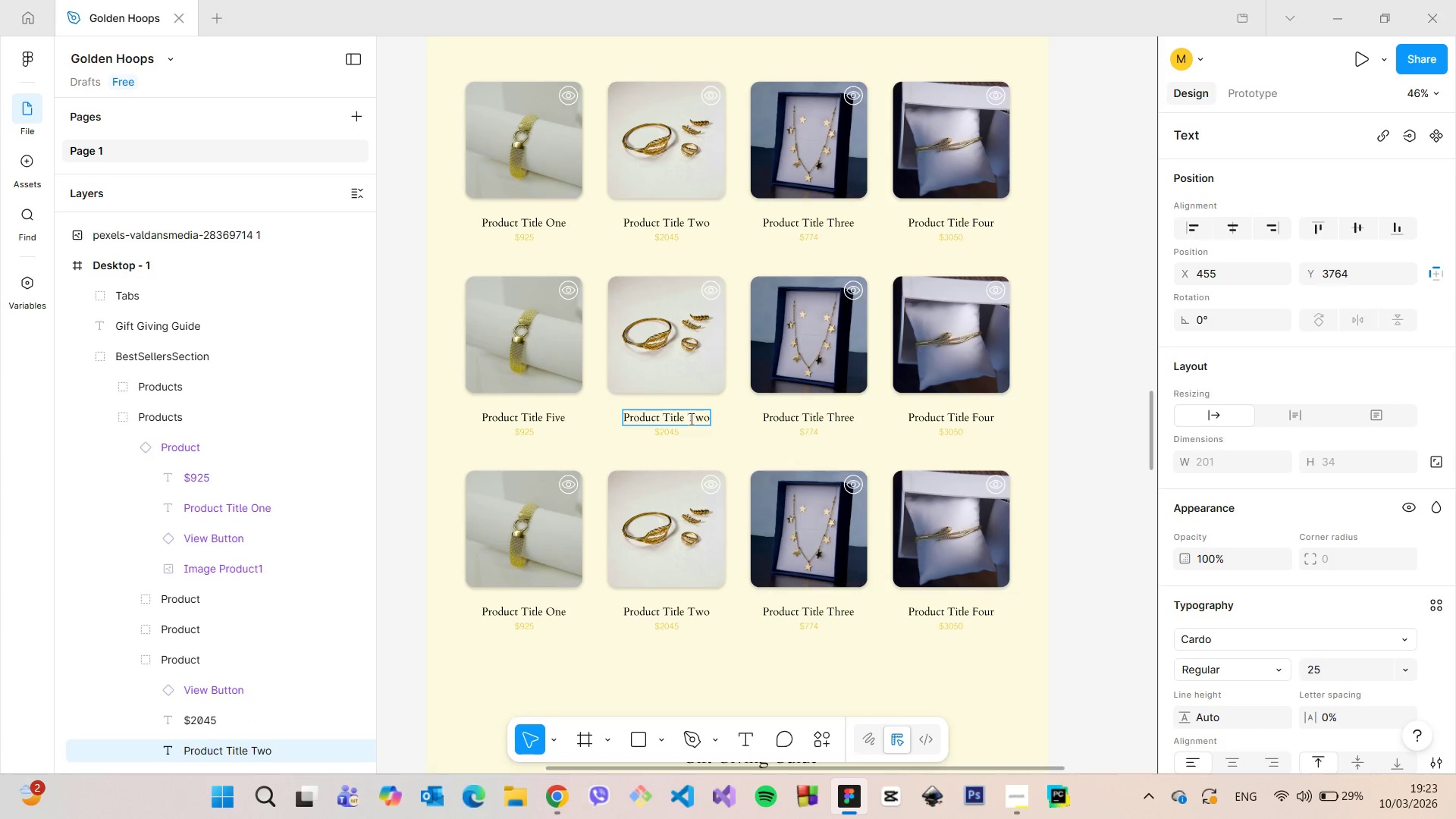 
left_click_drag(start_coordinate=[690, 419], to_coordinate=[709, 420])
 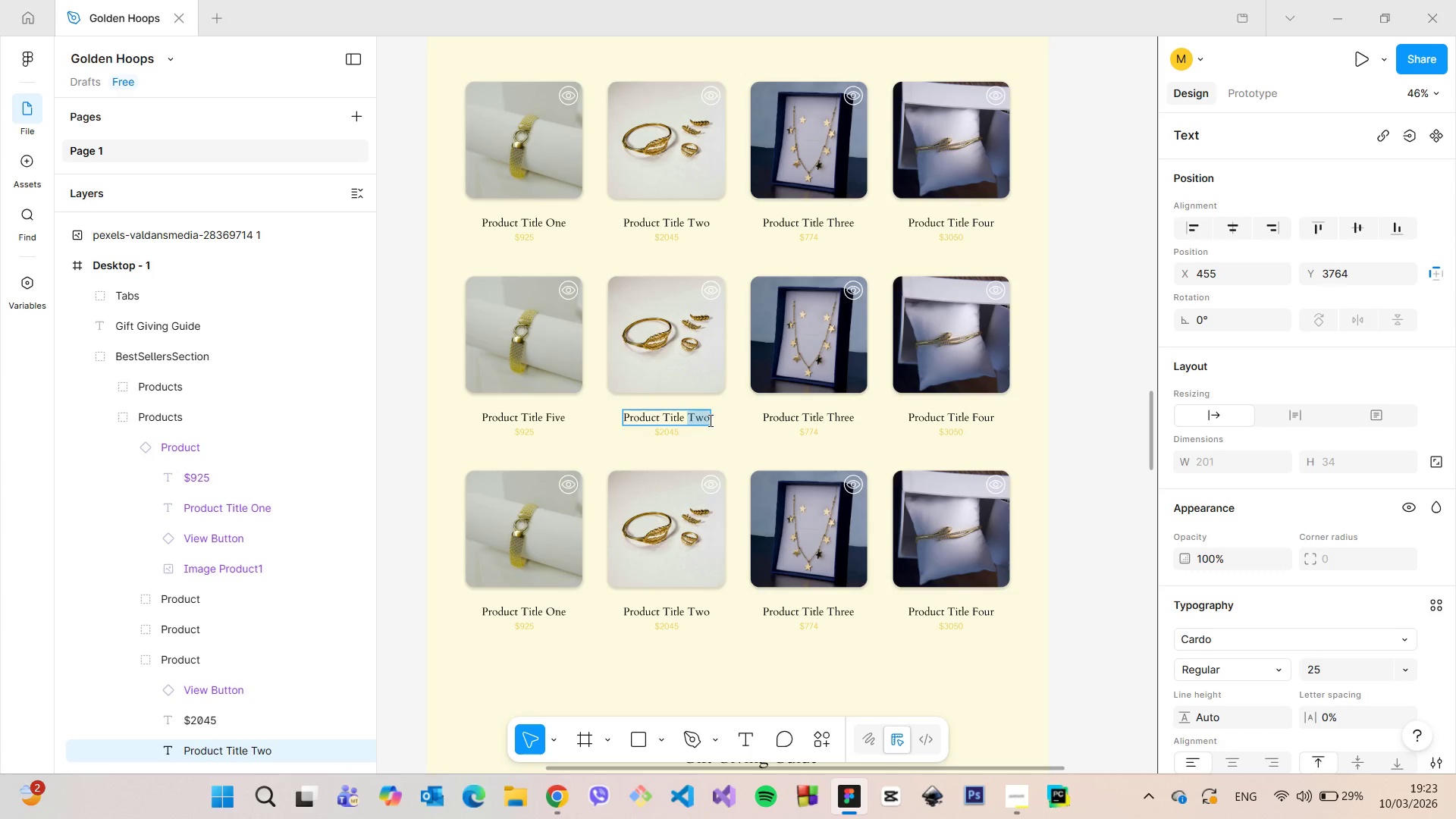 
type(Six)
 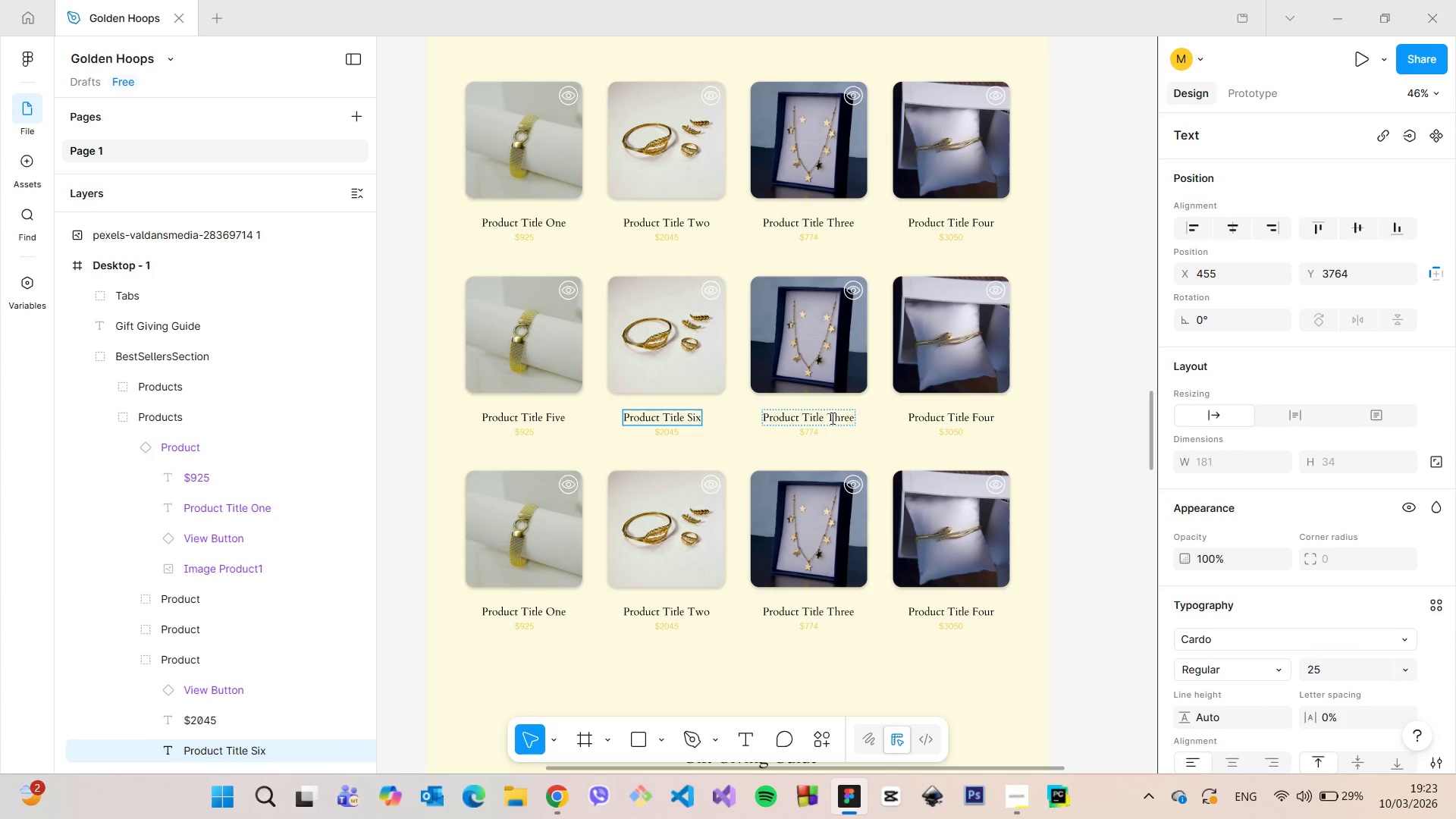 
left_click_drag(start_coordinate=[830, 418], to_coordinate=[855, 418])
 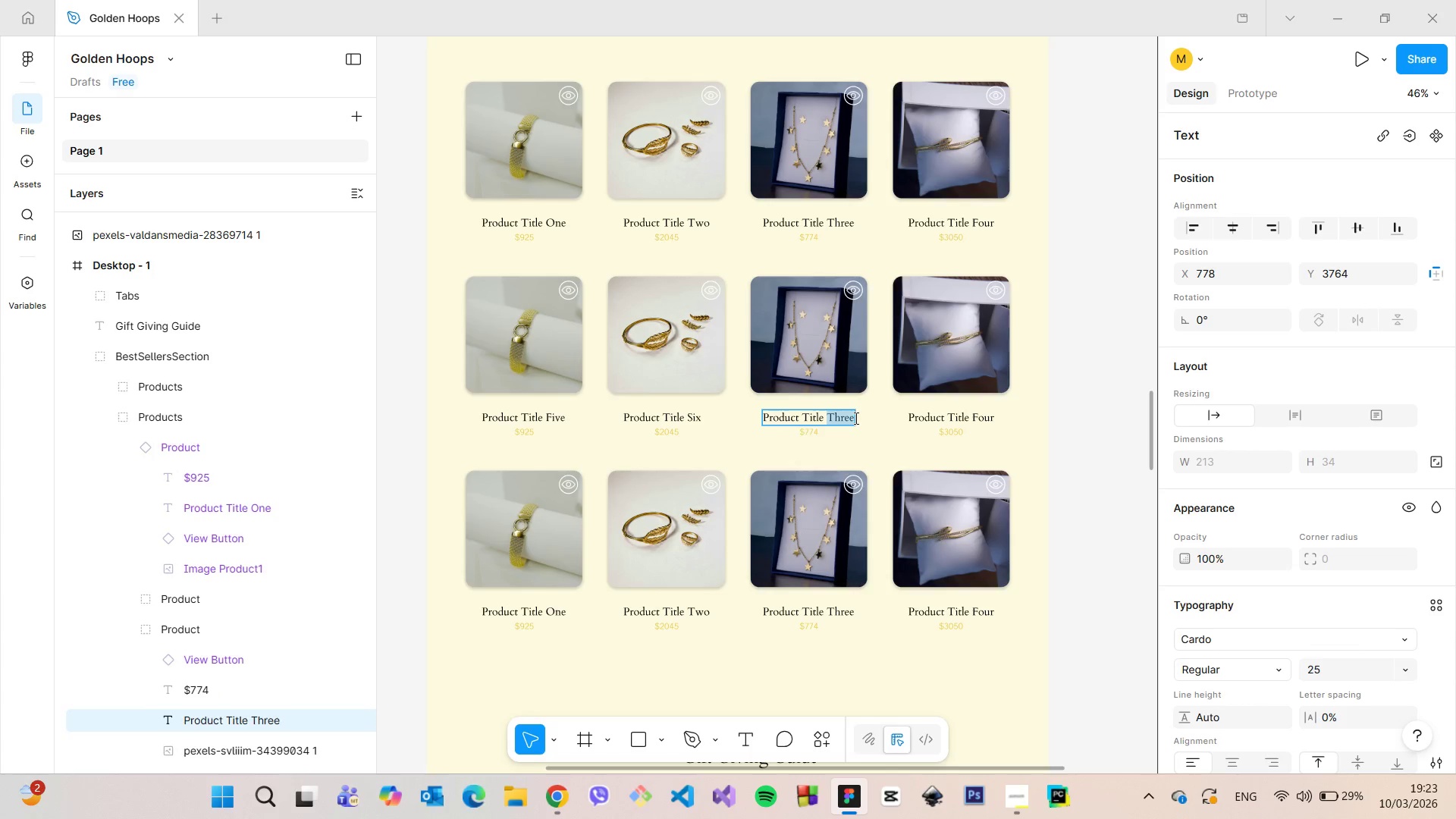 
type(Seven)
 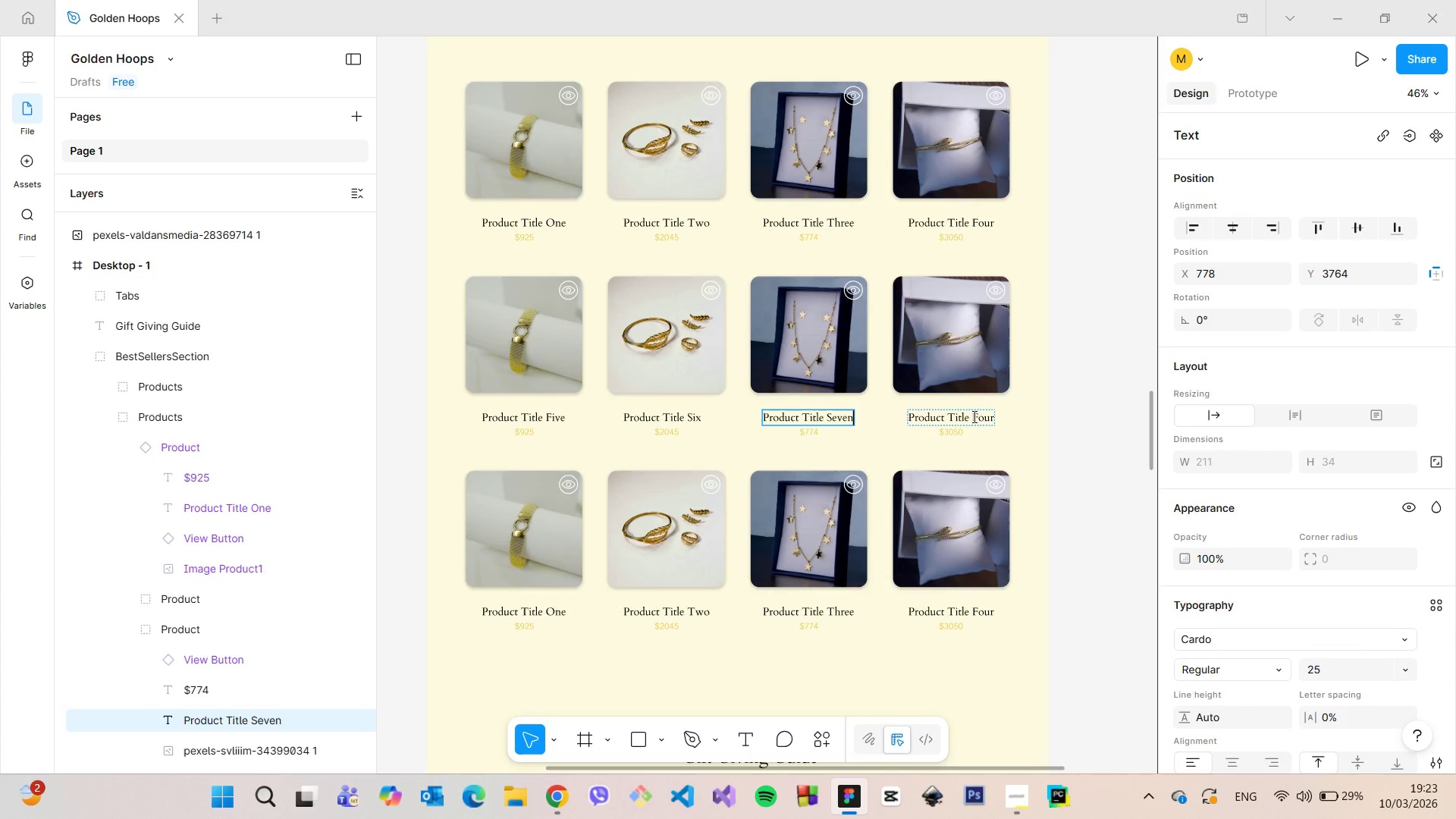 
left_click_drag(start_coordinate=[972, 416], to_coordinate=[993, 416])
 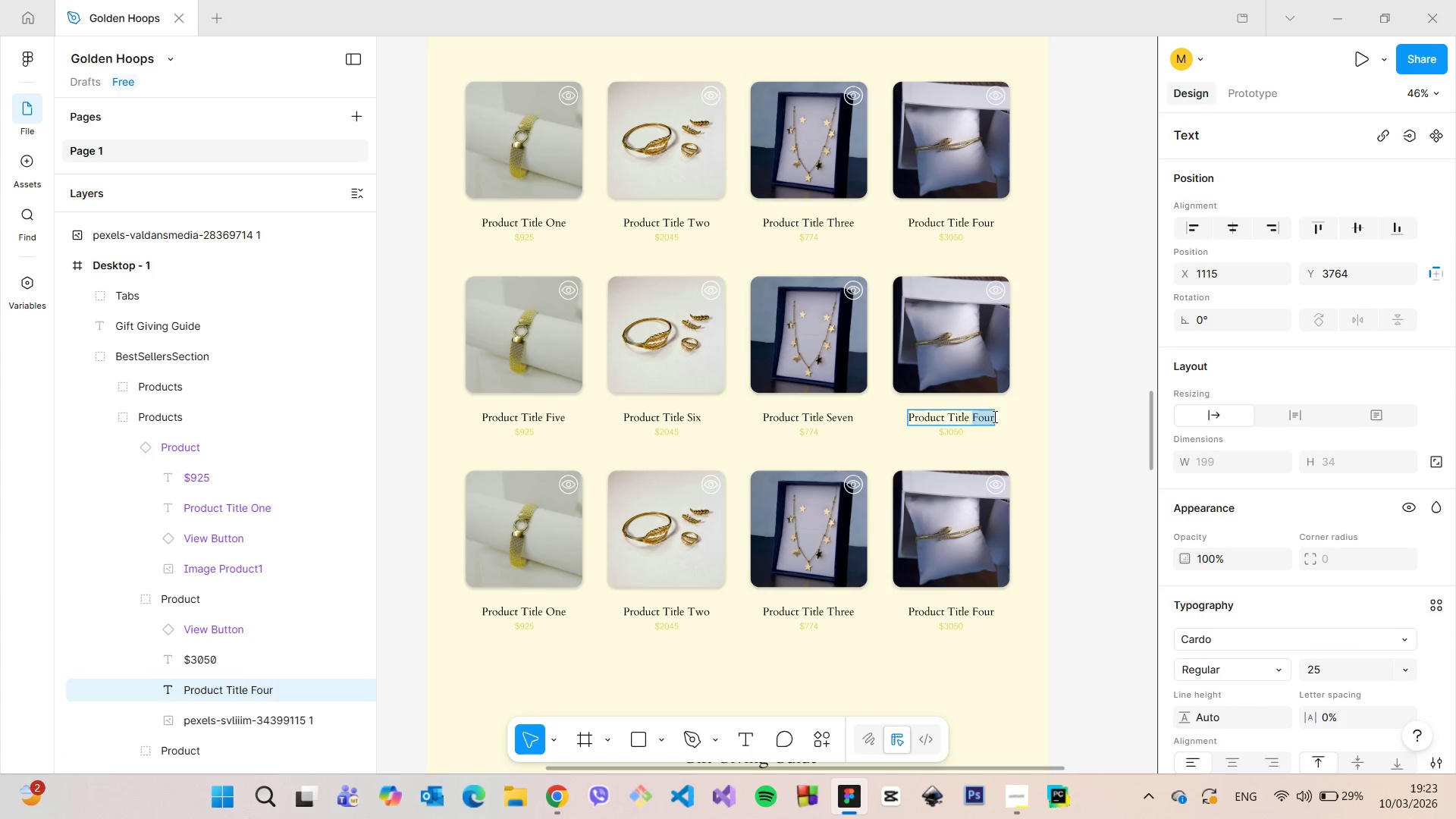 
type(Eight)
 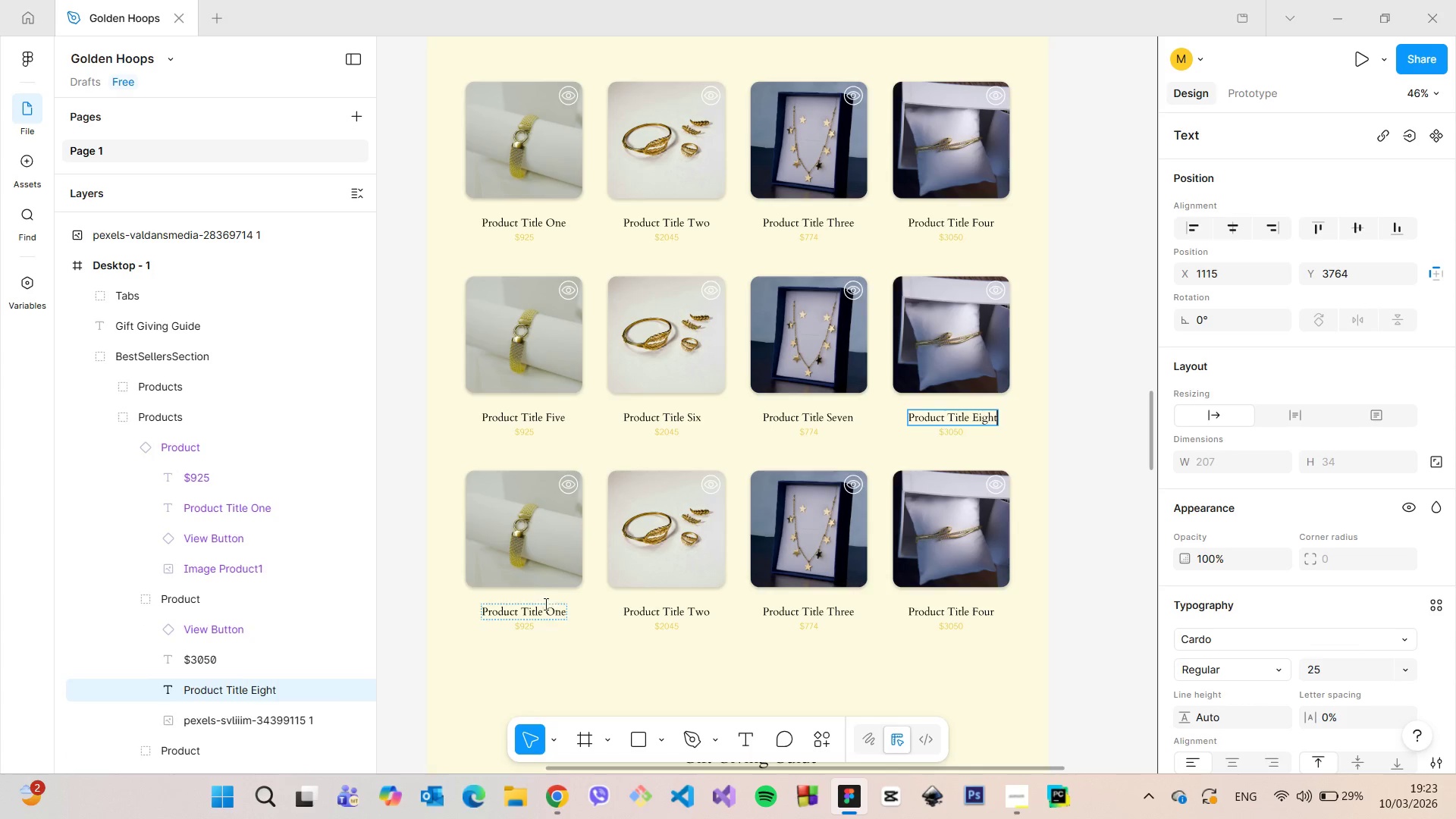 
left_click([548, 607])
 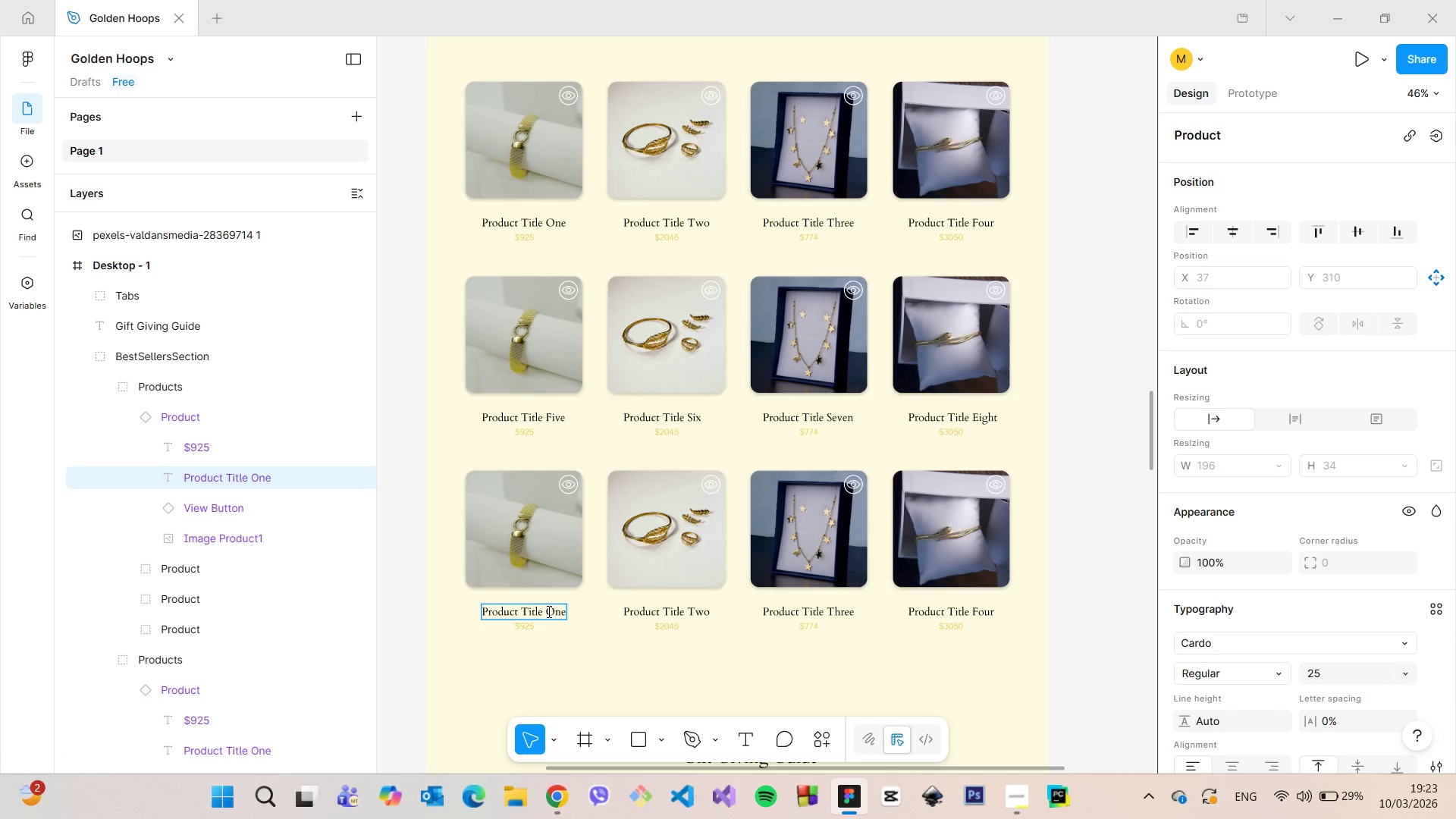 
left_click_drag(start_coordinate=[548, 611], to_coordinate=[566, 611])
 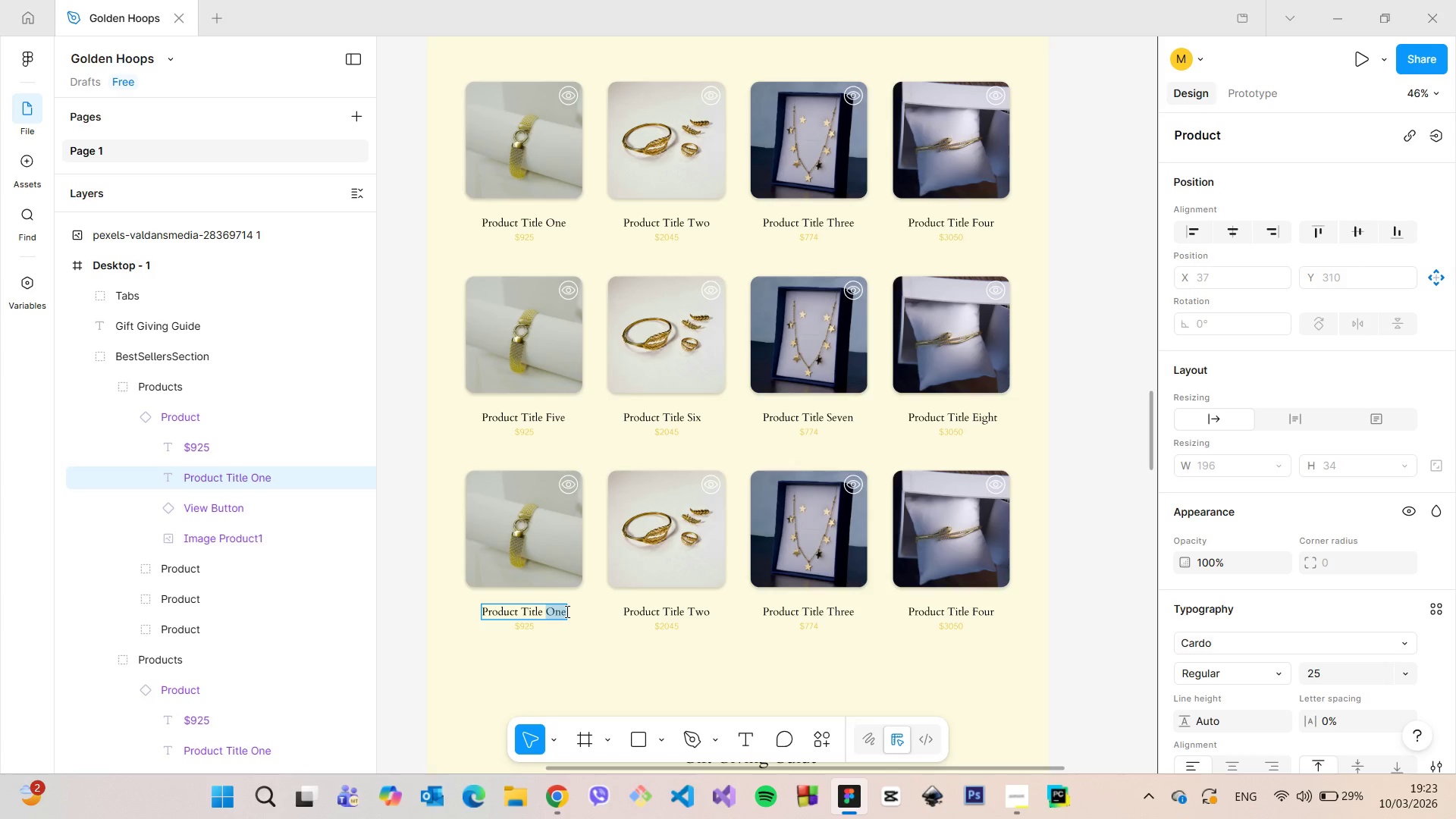 
type(Nine)
 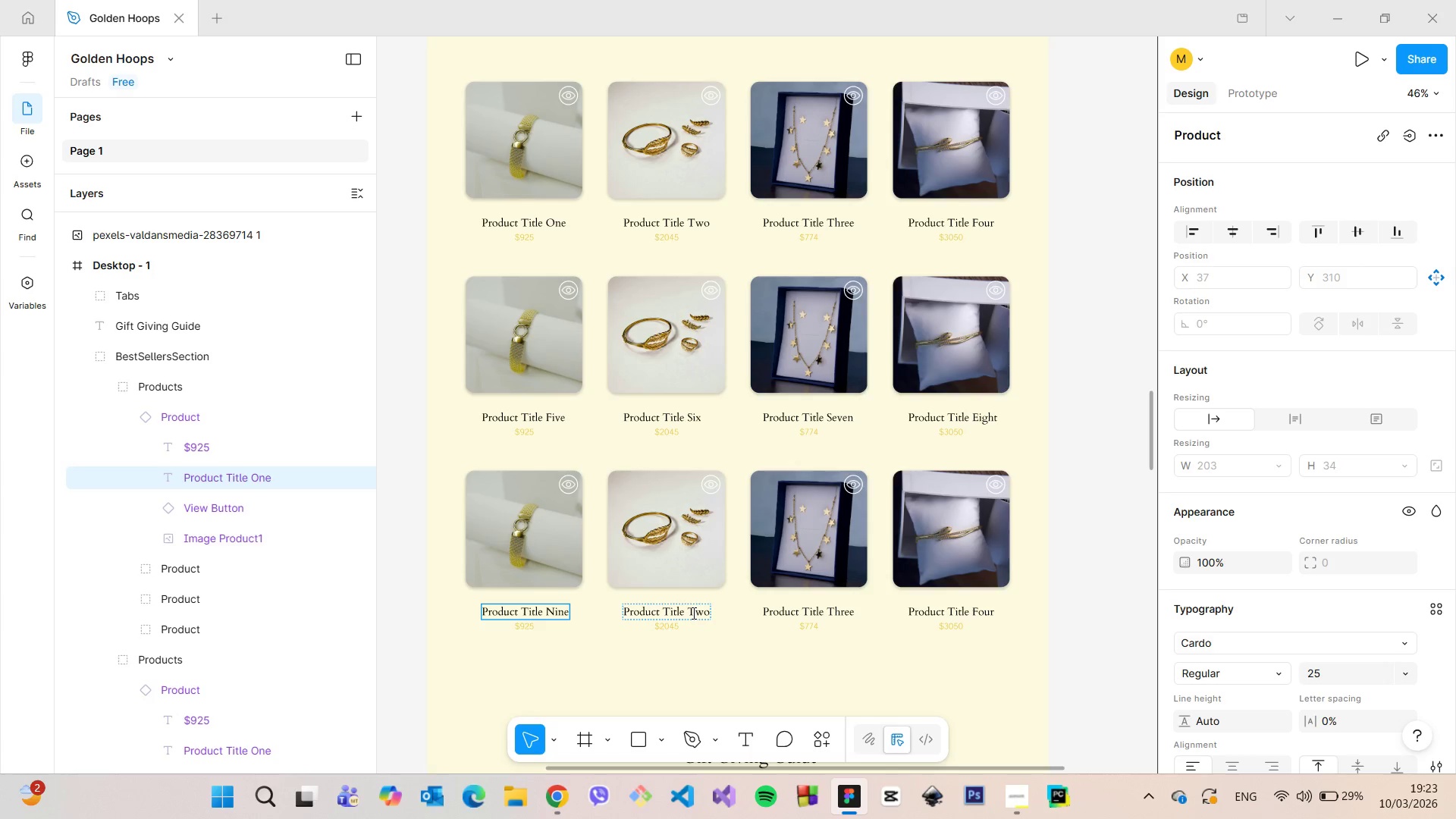 
left_click_drag(start_coordinate=[690, 613], to_coordinate=[711, 613])
 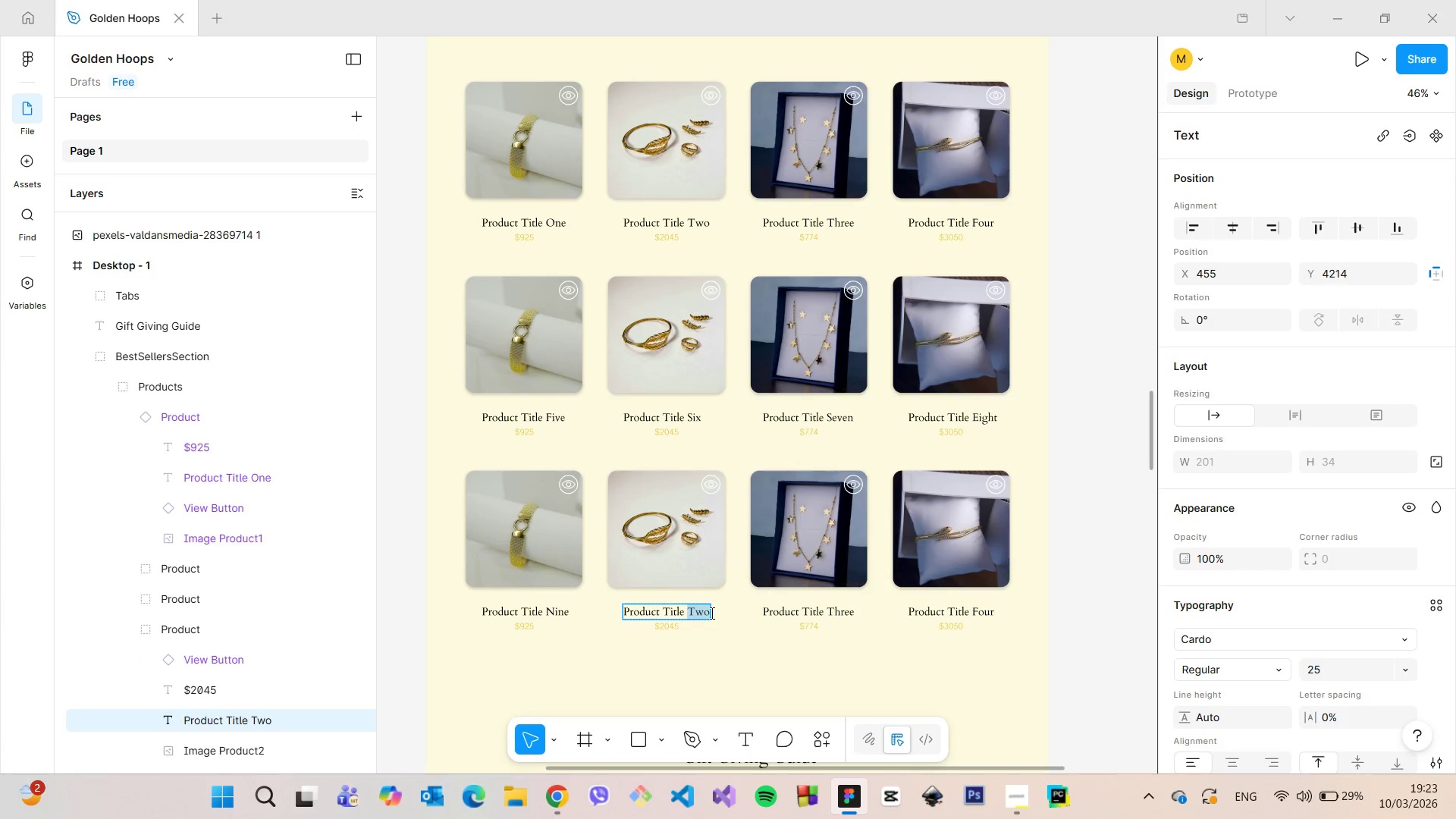 
type(Ten)
 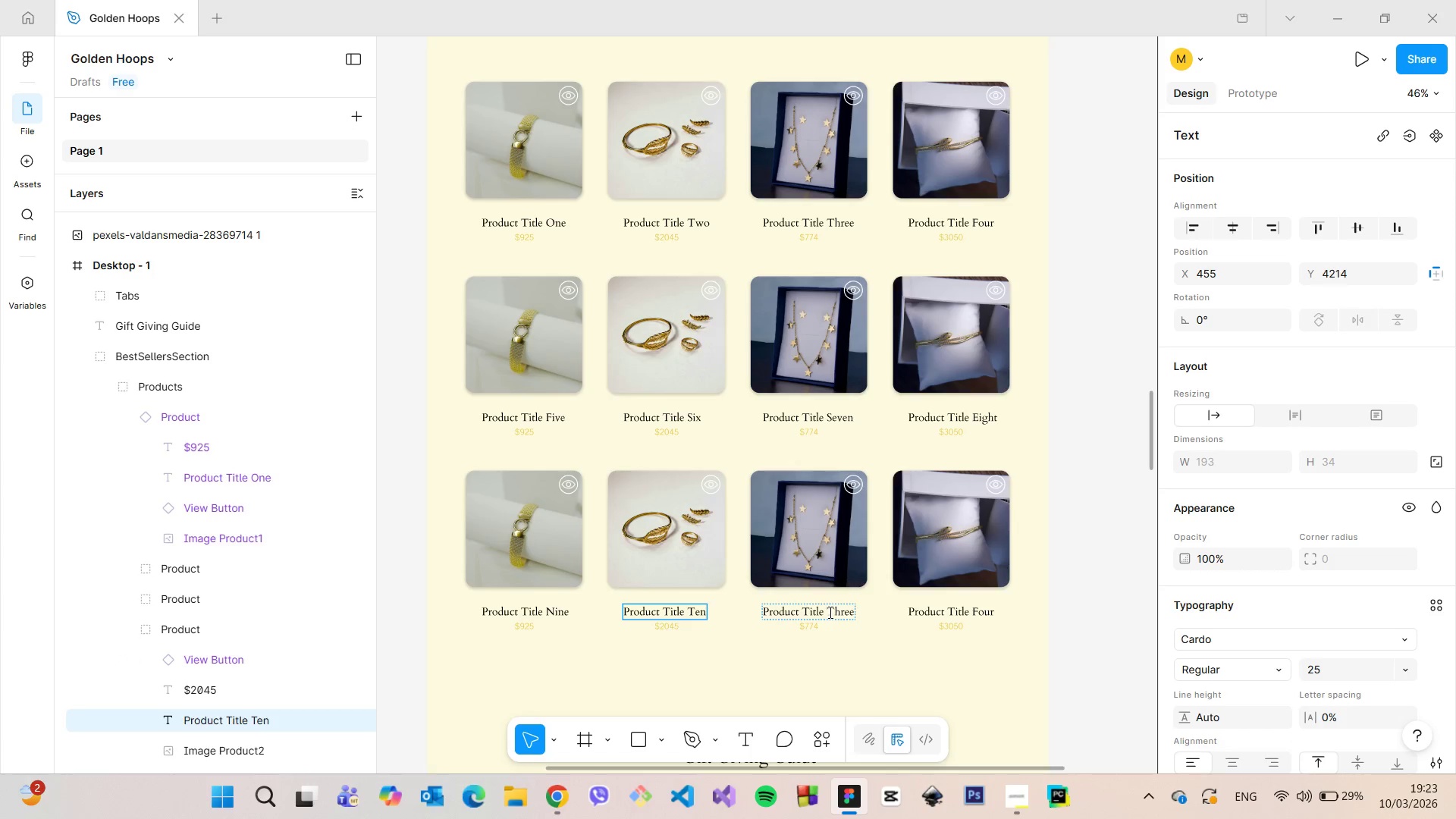 
left_click_drag(start_coordinate=[829, 612], to_coordinate=[853, 612])
 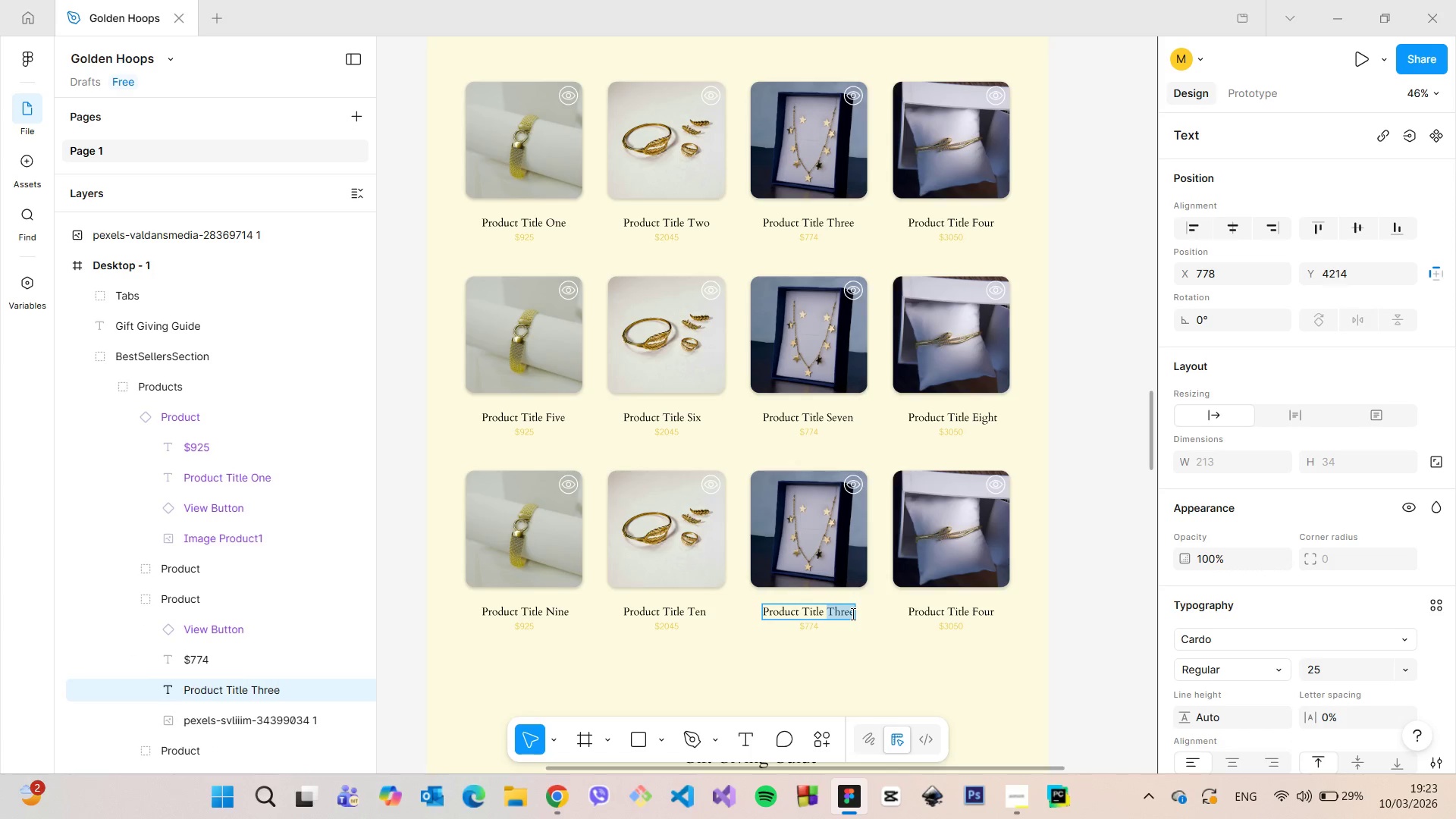 
type(Eleven)
 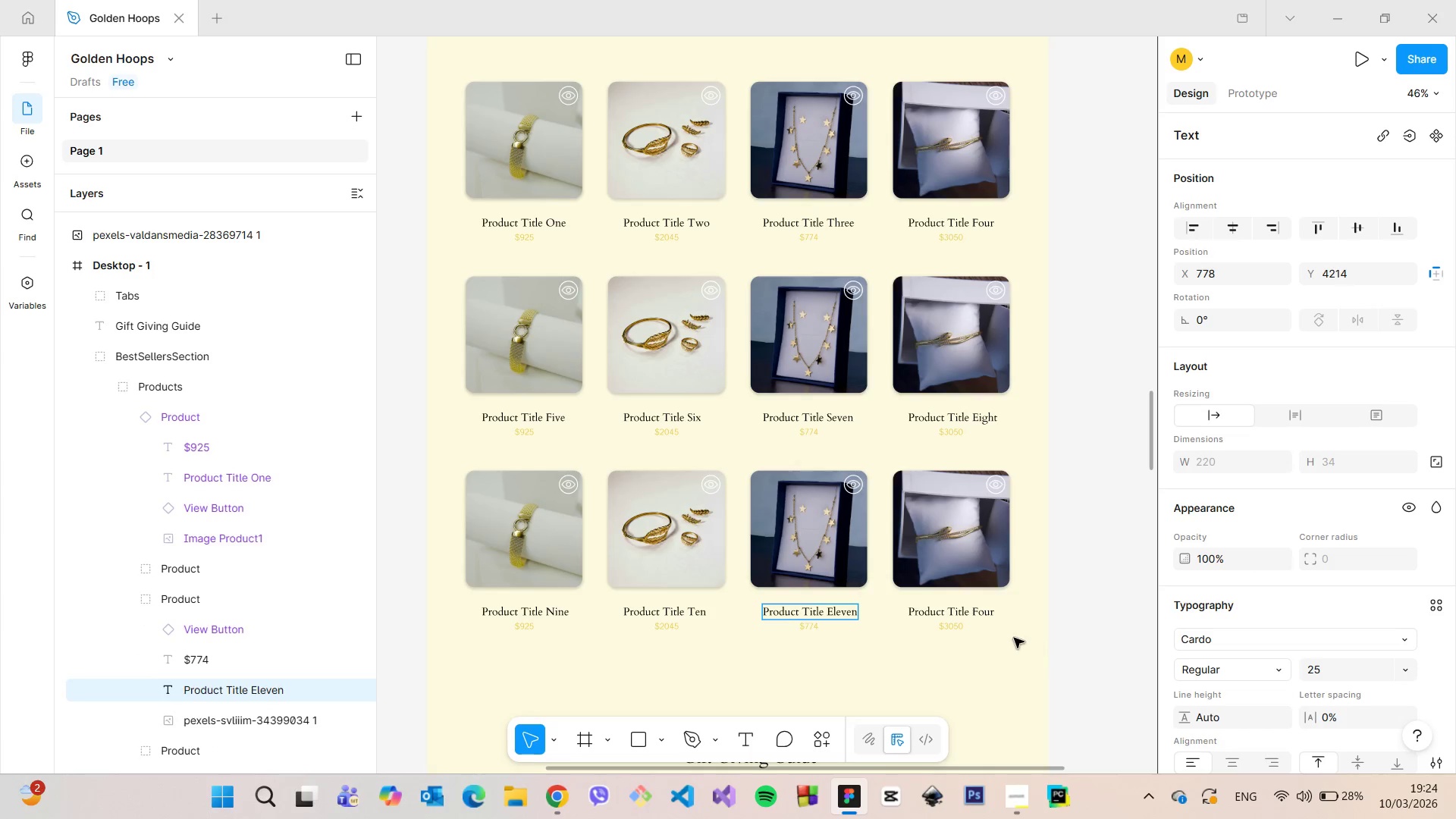 
left_click([984, 619])
 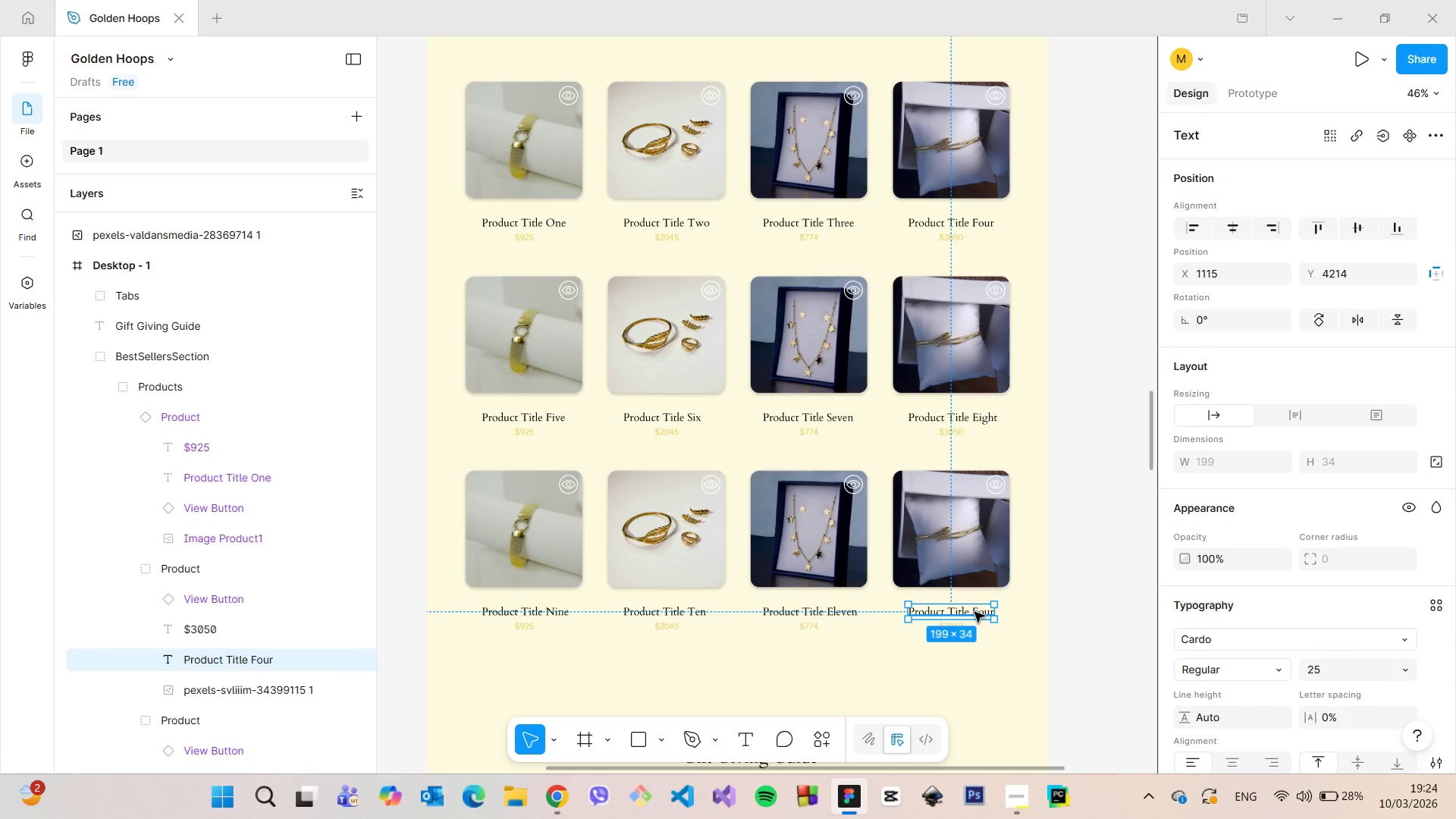 
double_click([974, 612])
 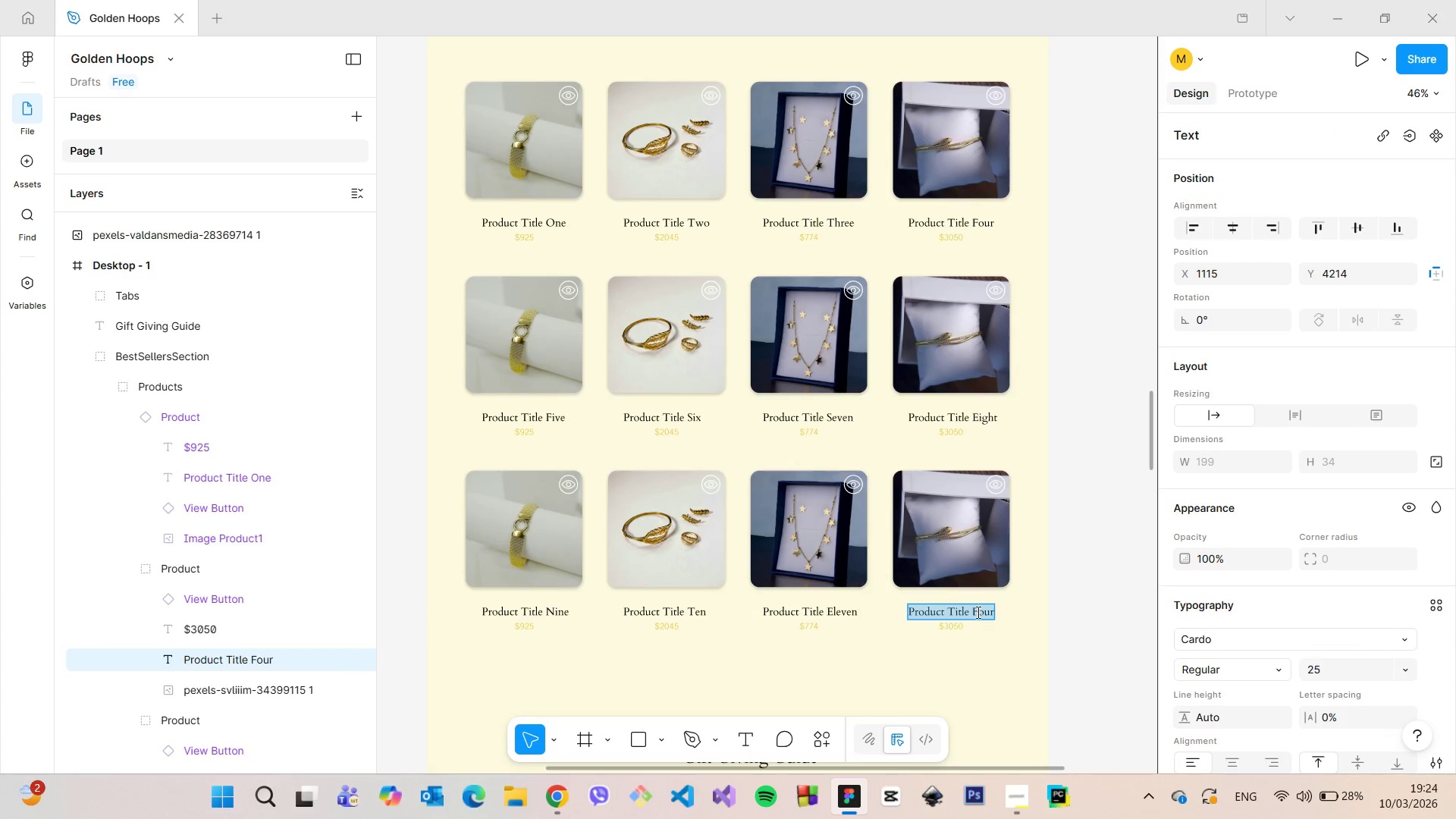 
left_click([977, 612])
 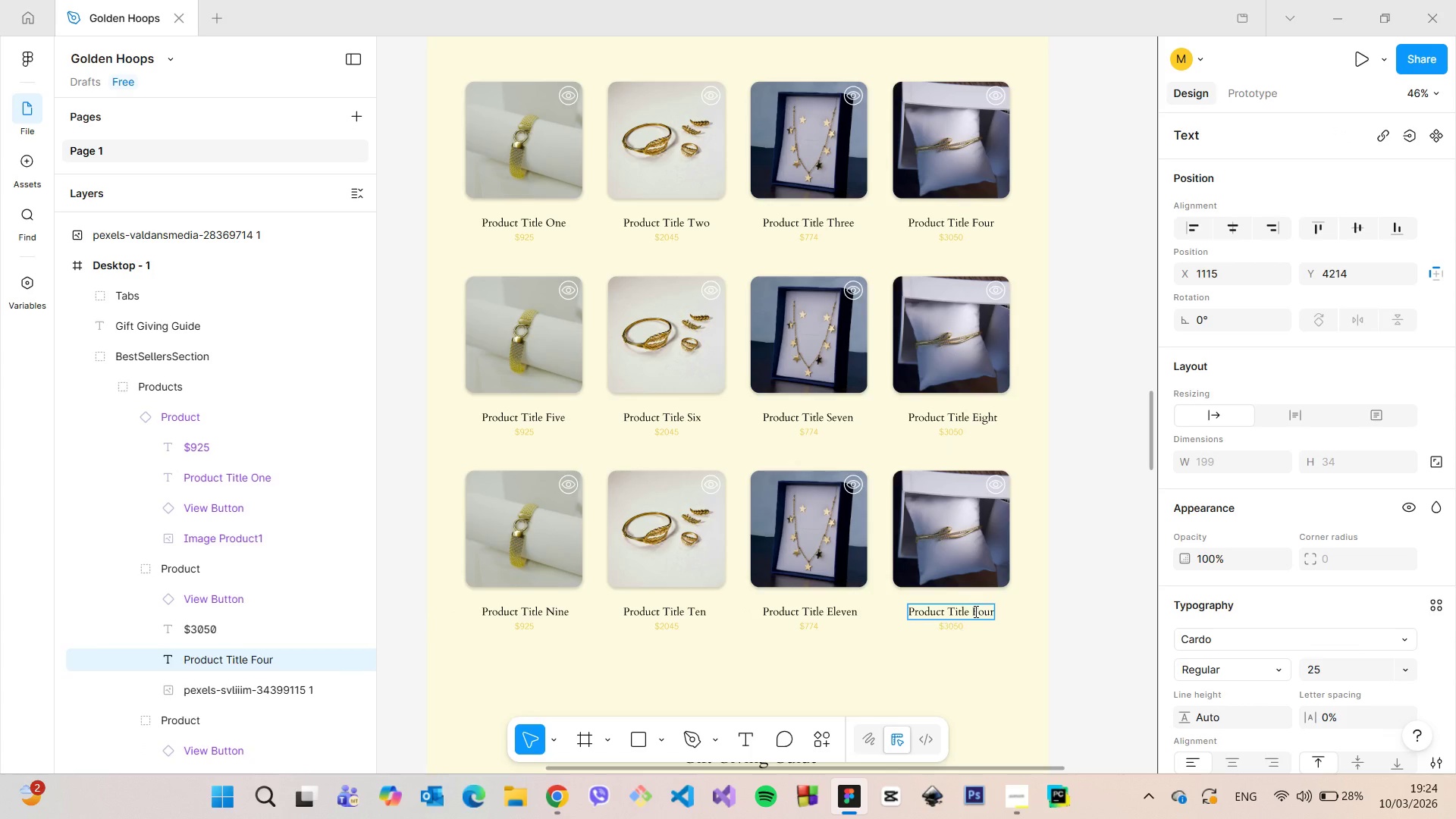 
left_click_drag(start_coordinate=[974, 611], to_coordinate=[999, 611])
 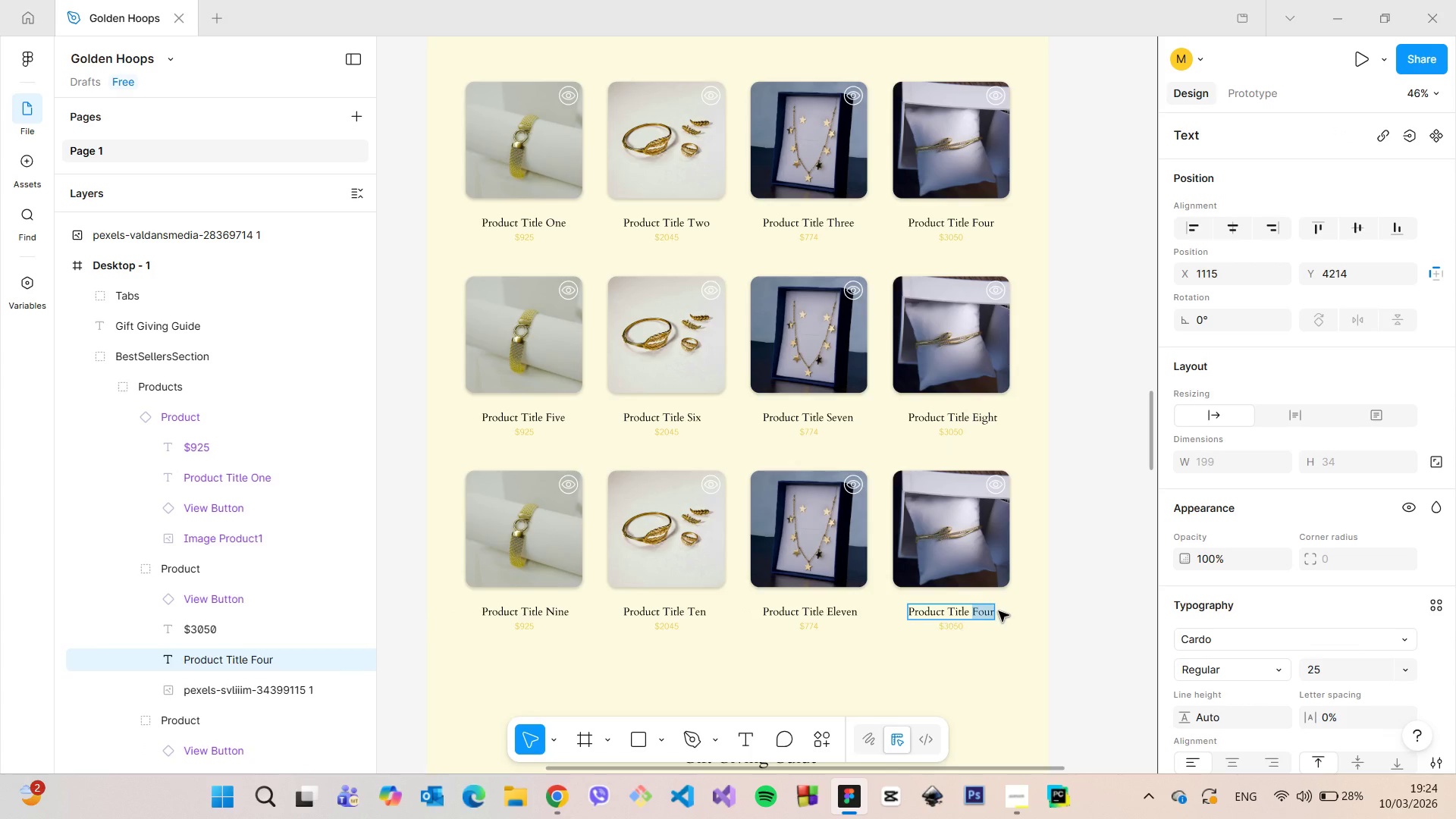 
type(Twelve)
 